 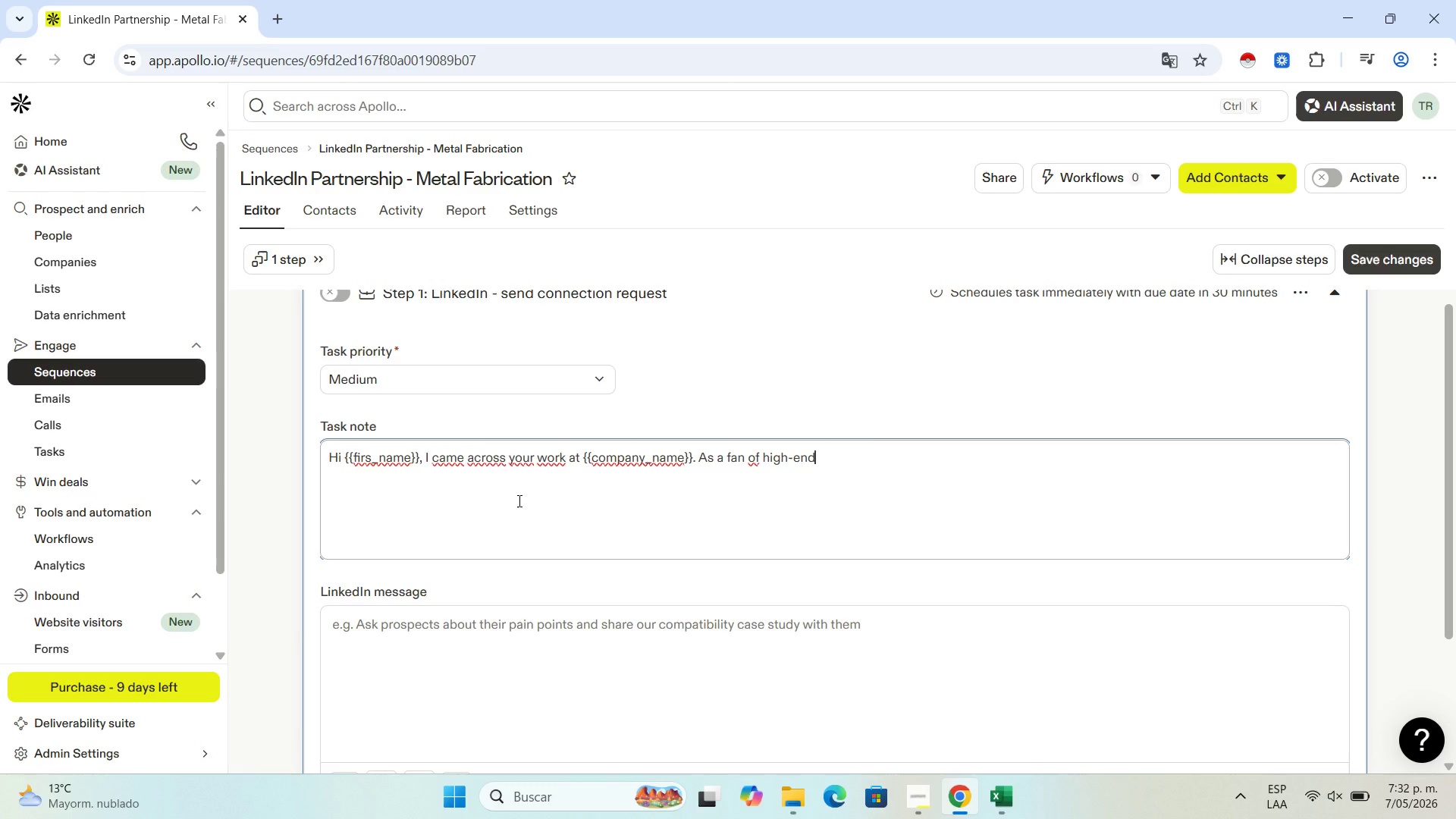 
hold_key(key=ShiftLeft, duration=0.72)
 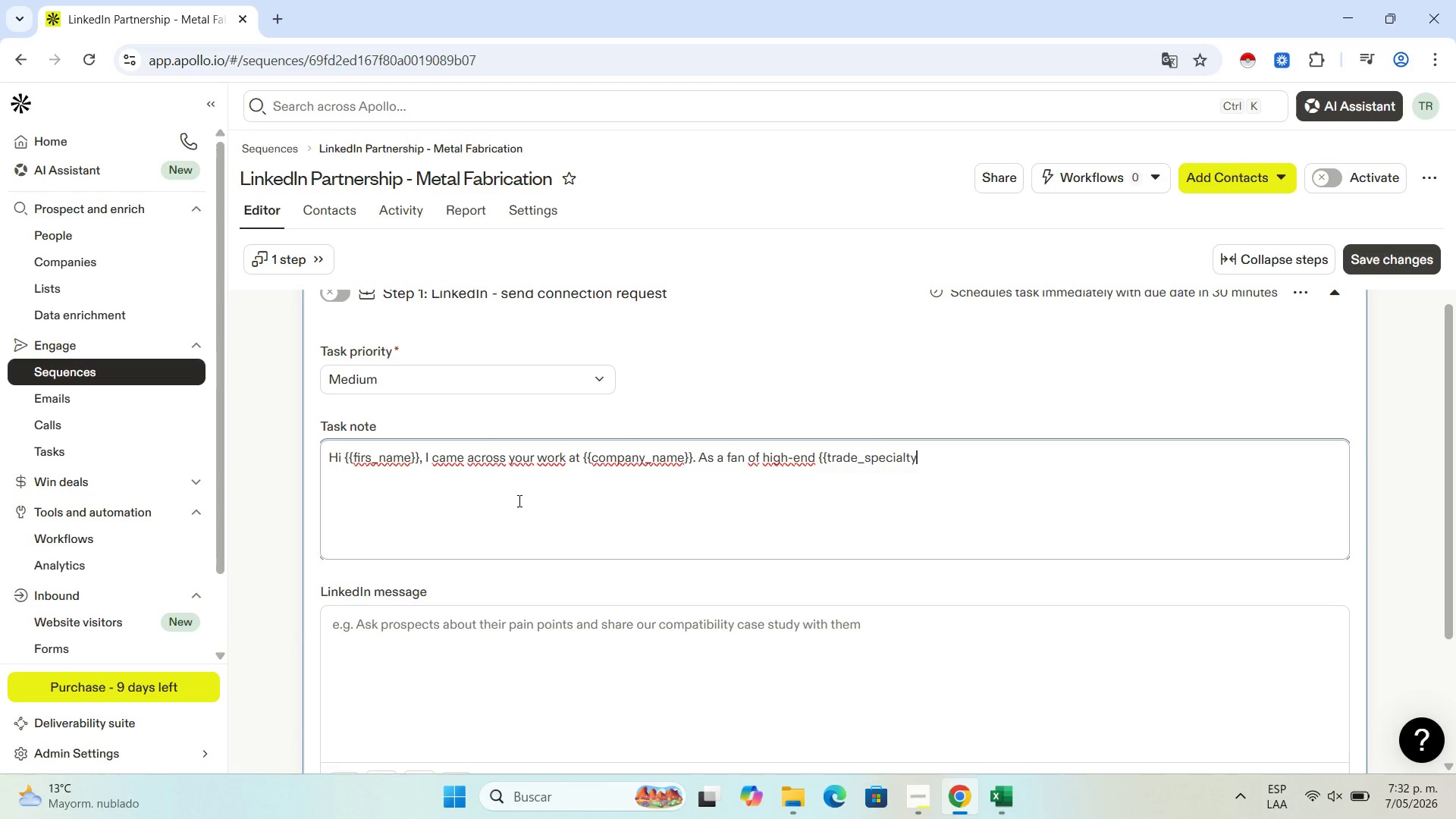 
wait(8.69)
 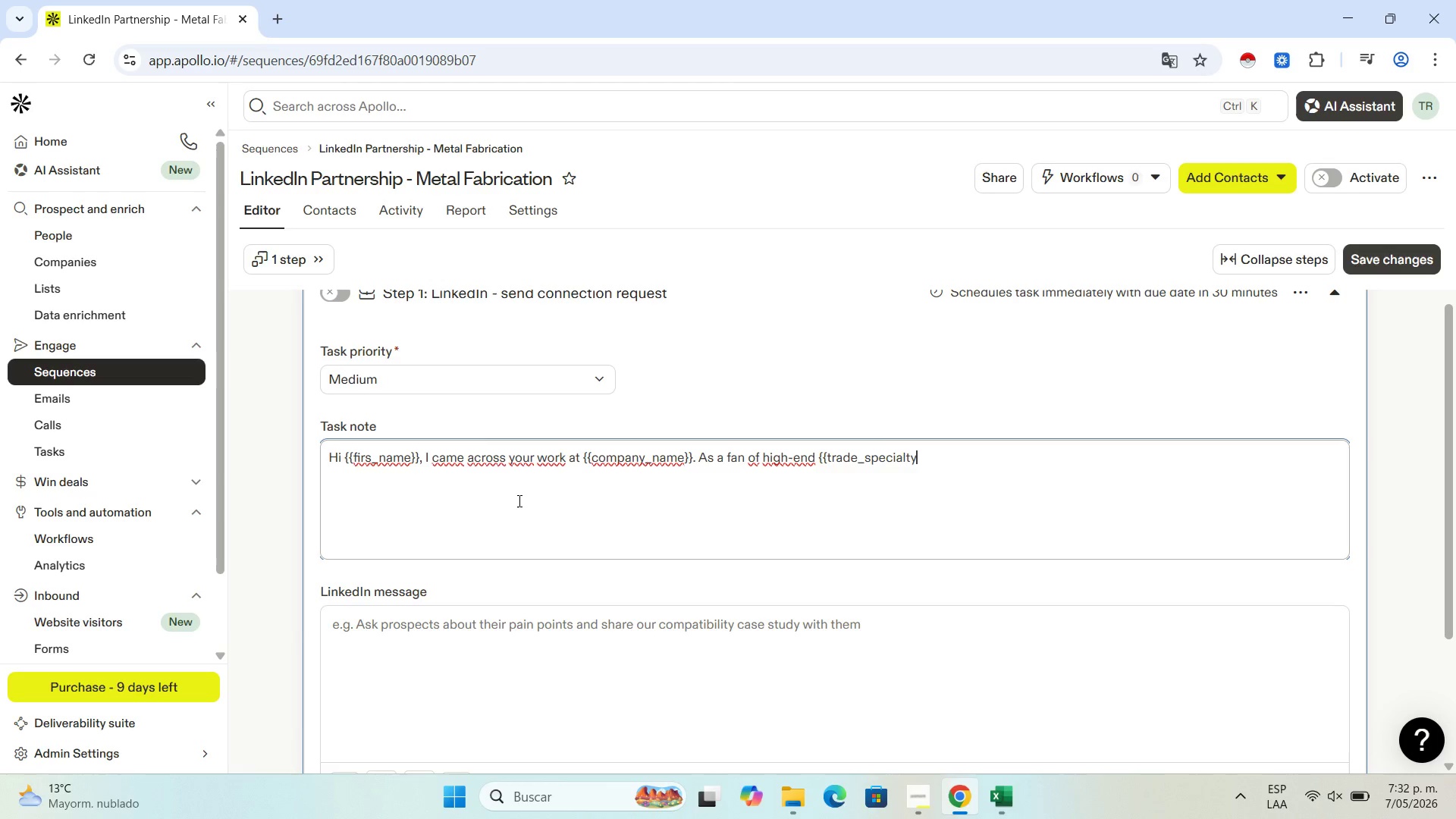 
type(projects )
 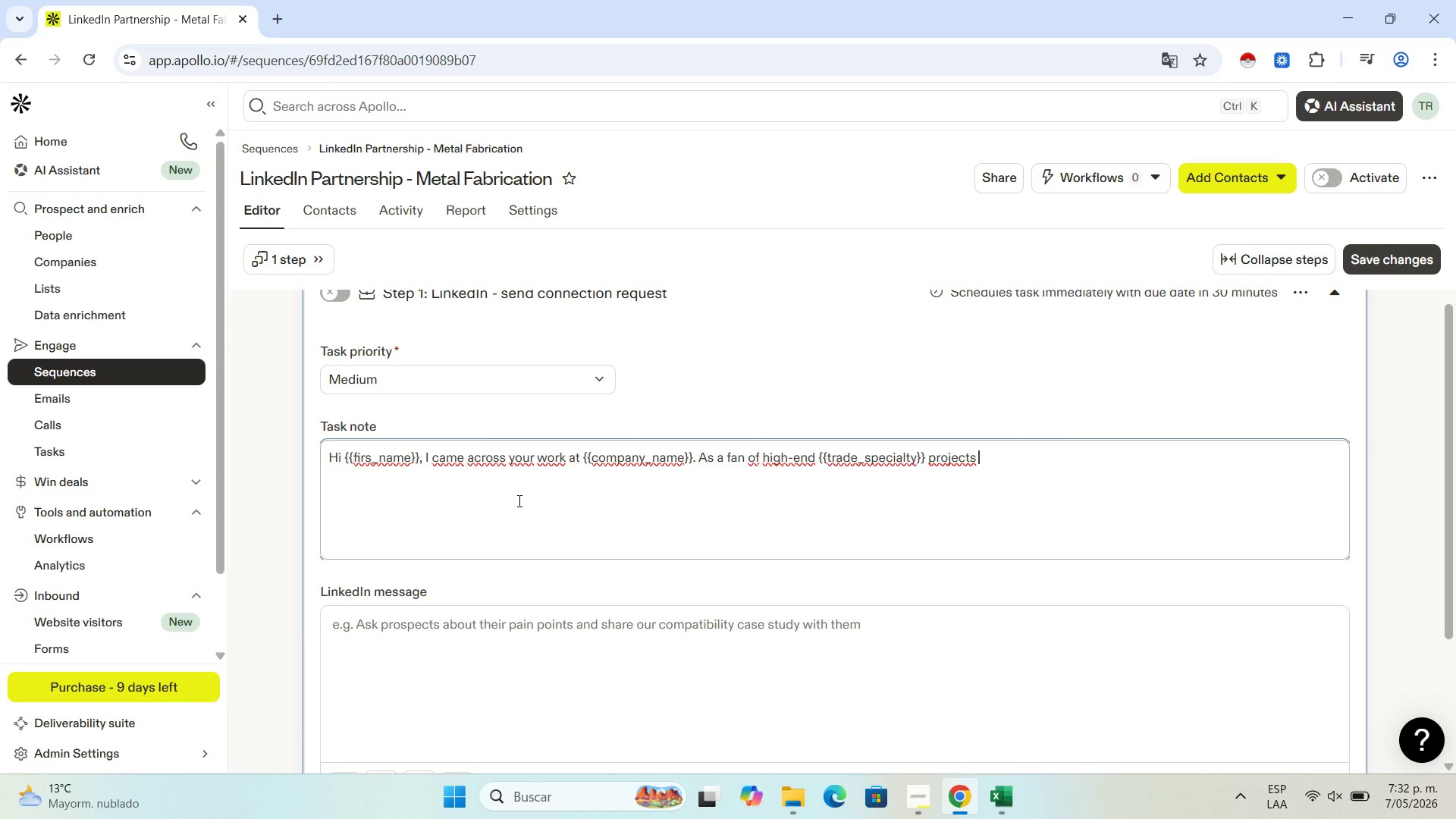 
key(Backspace)
type(, I[d love to connects)
key(Backspace)
type(.)
 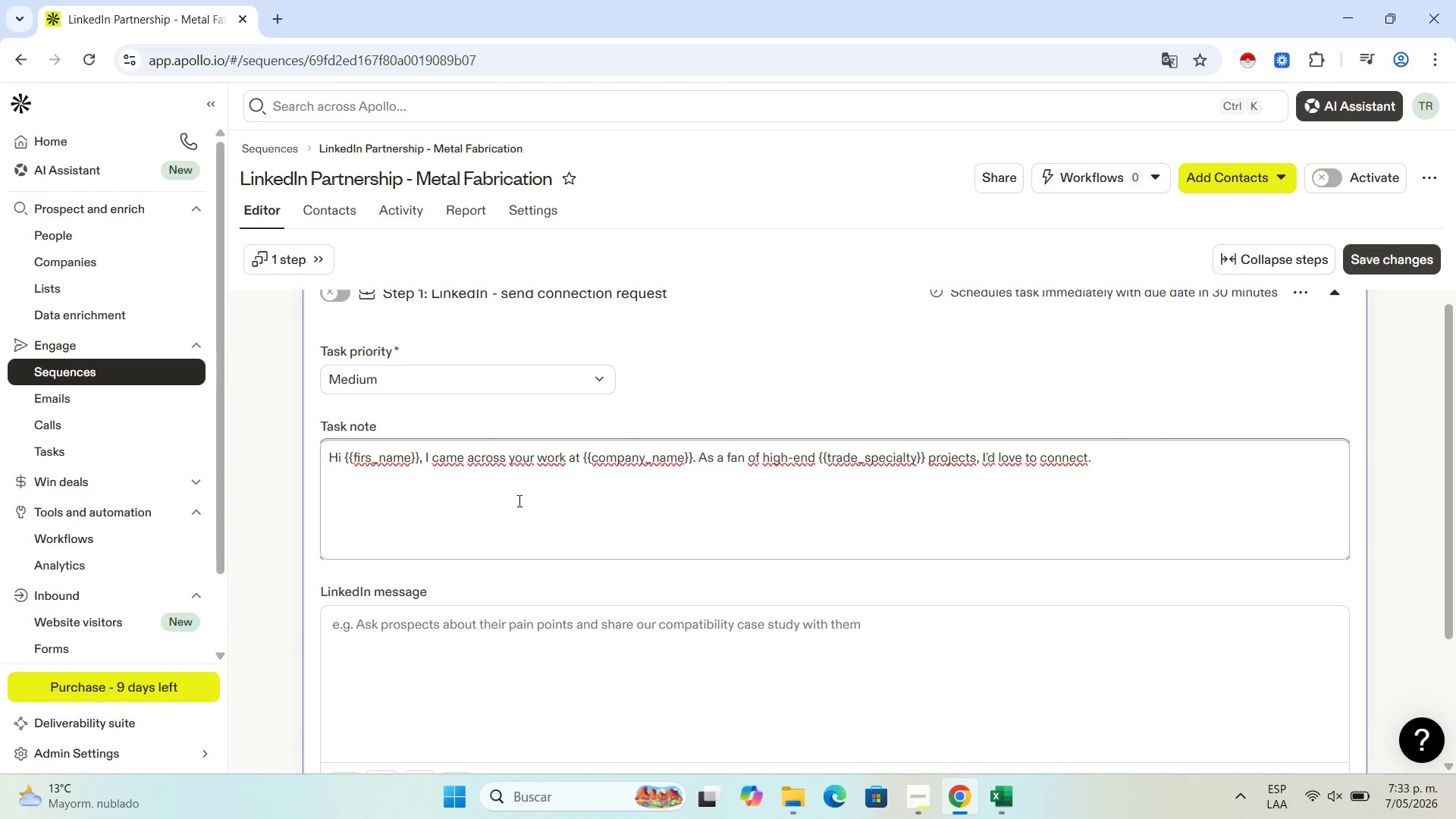 
wait(6.17)
 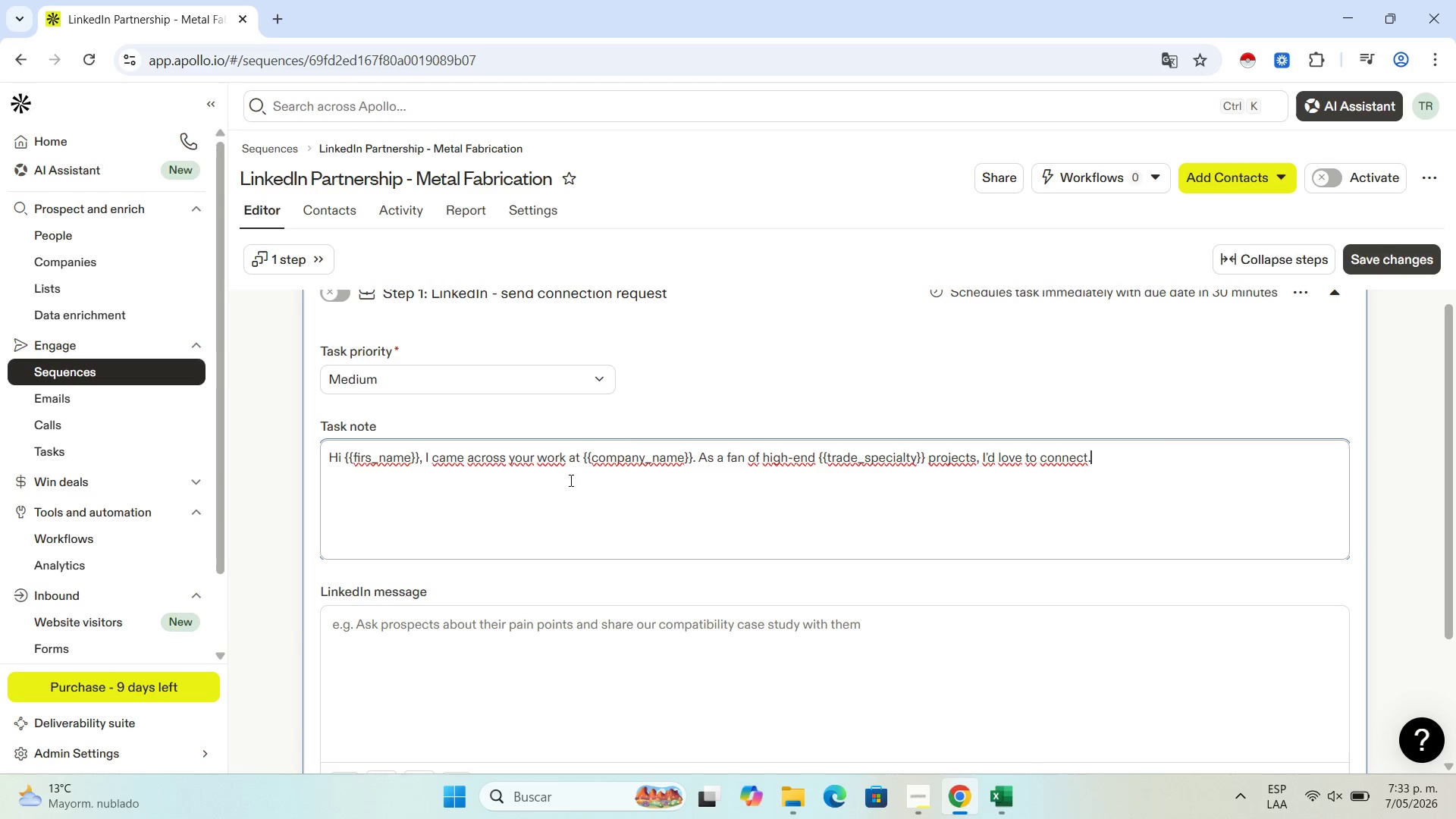 
scroll: coordinate [1138, 485], scroll_direction: down, amount: 1.0
 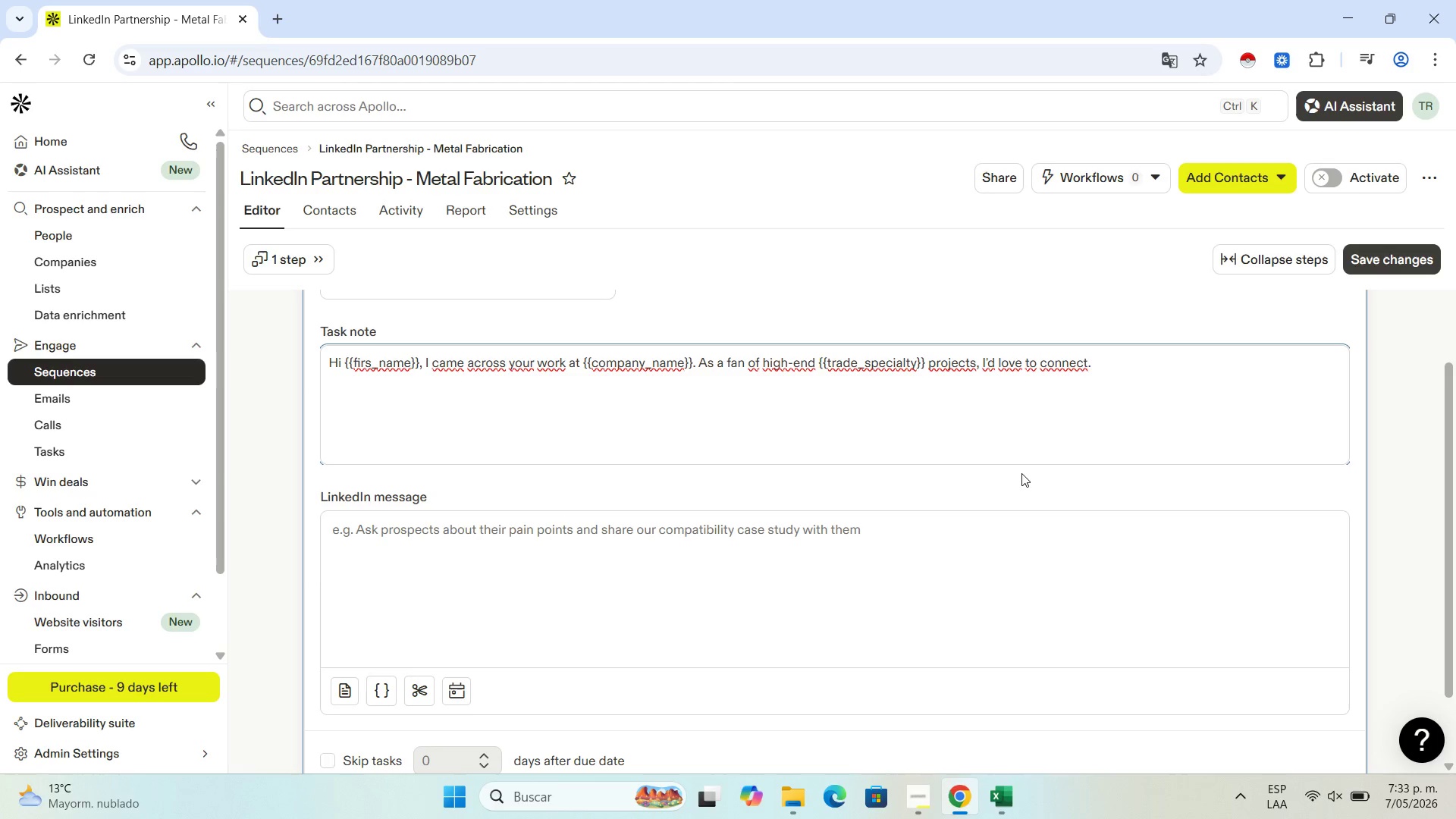 
wait(10.49)
 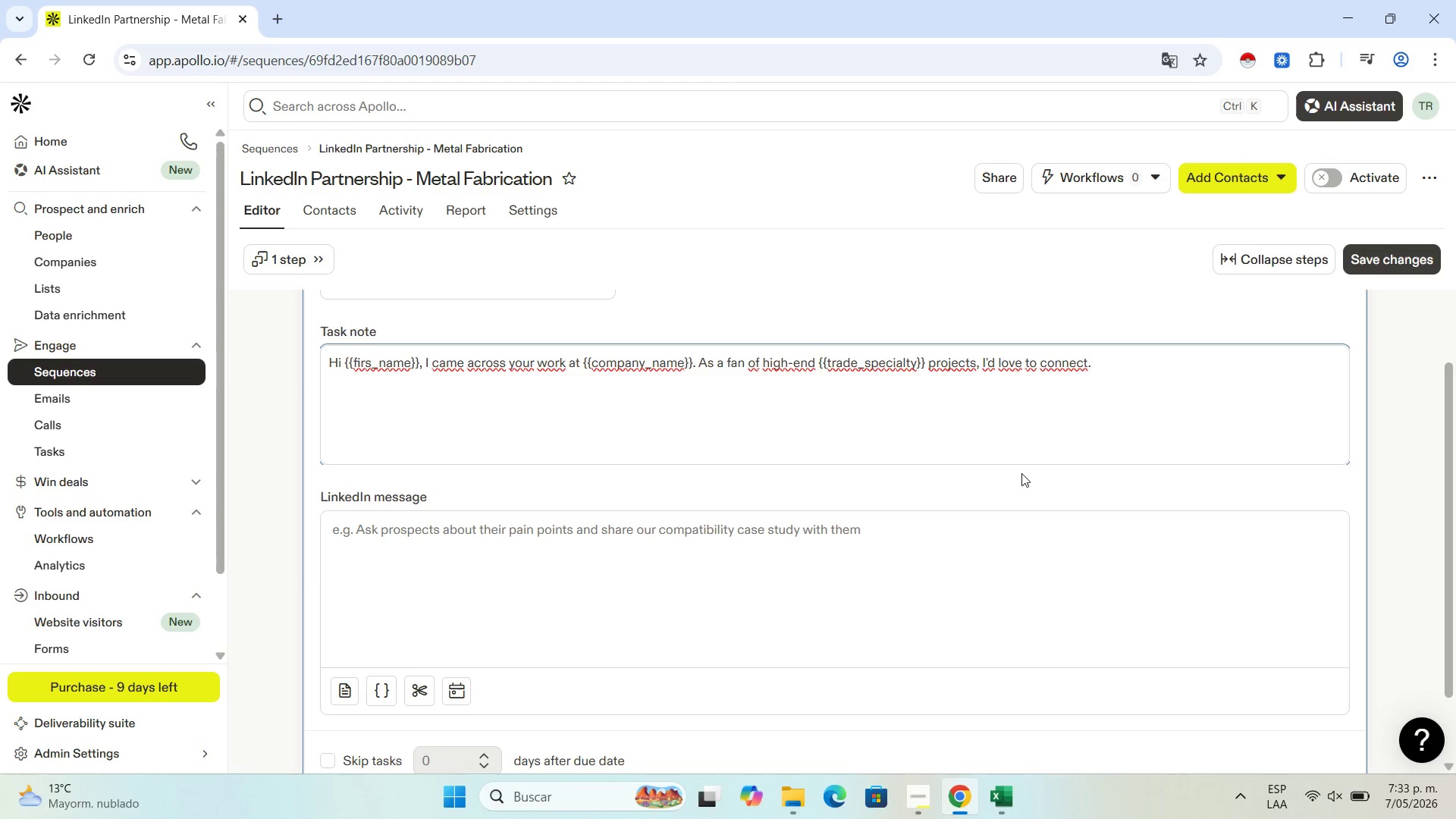 
left_click_drag(start_coordinate=[1112, 362], to_coordinate=[331, 356])
 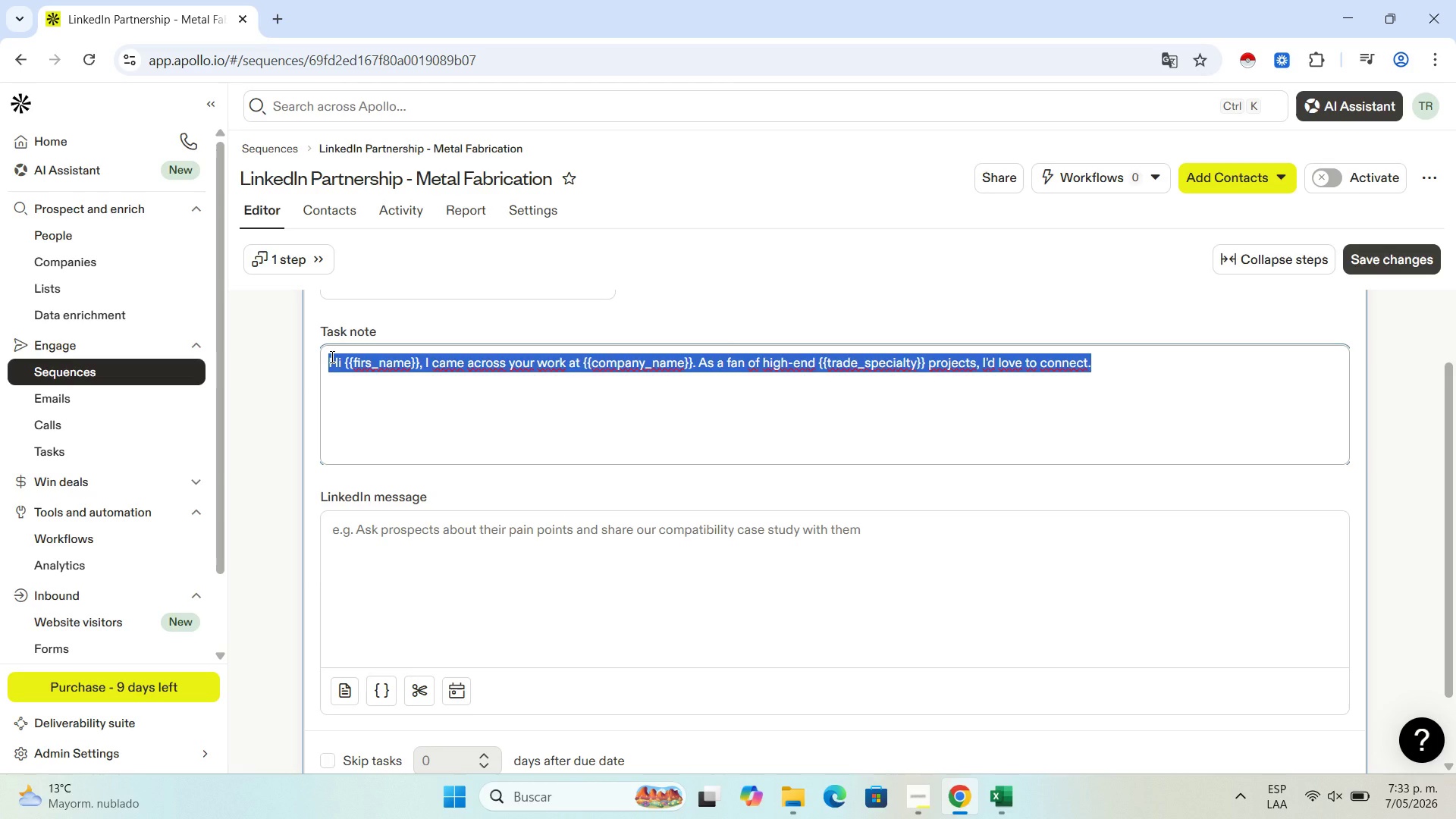 
key(Control+X)
 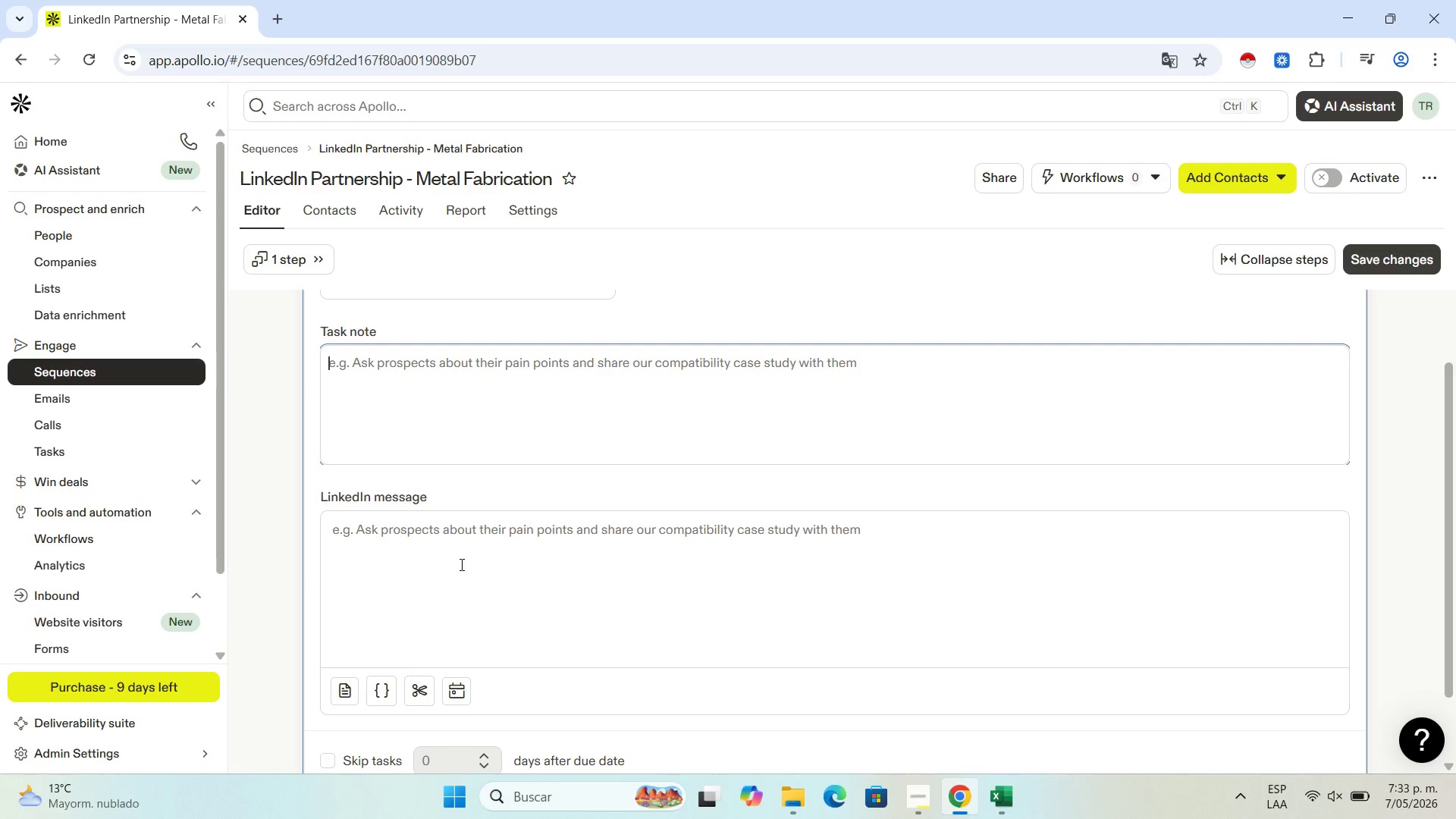 
left_click([460, 564])
 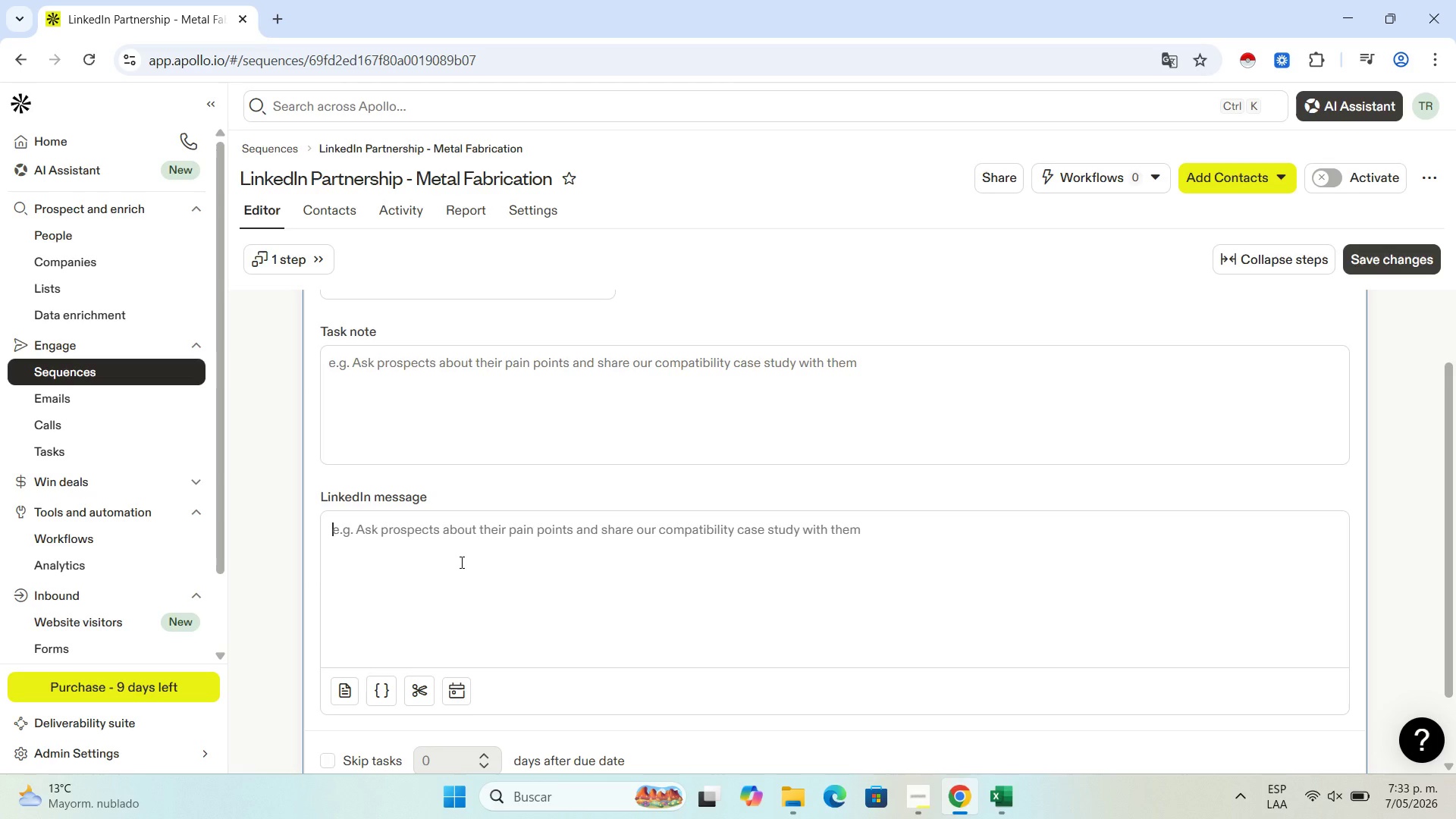 
key(Control+V)
 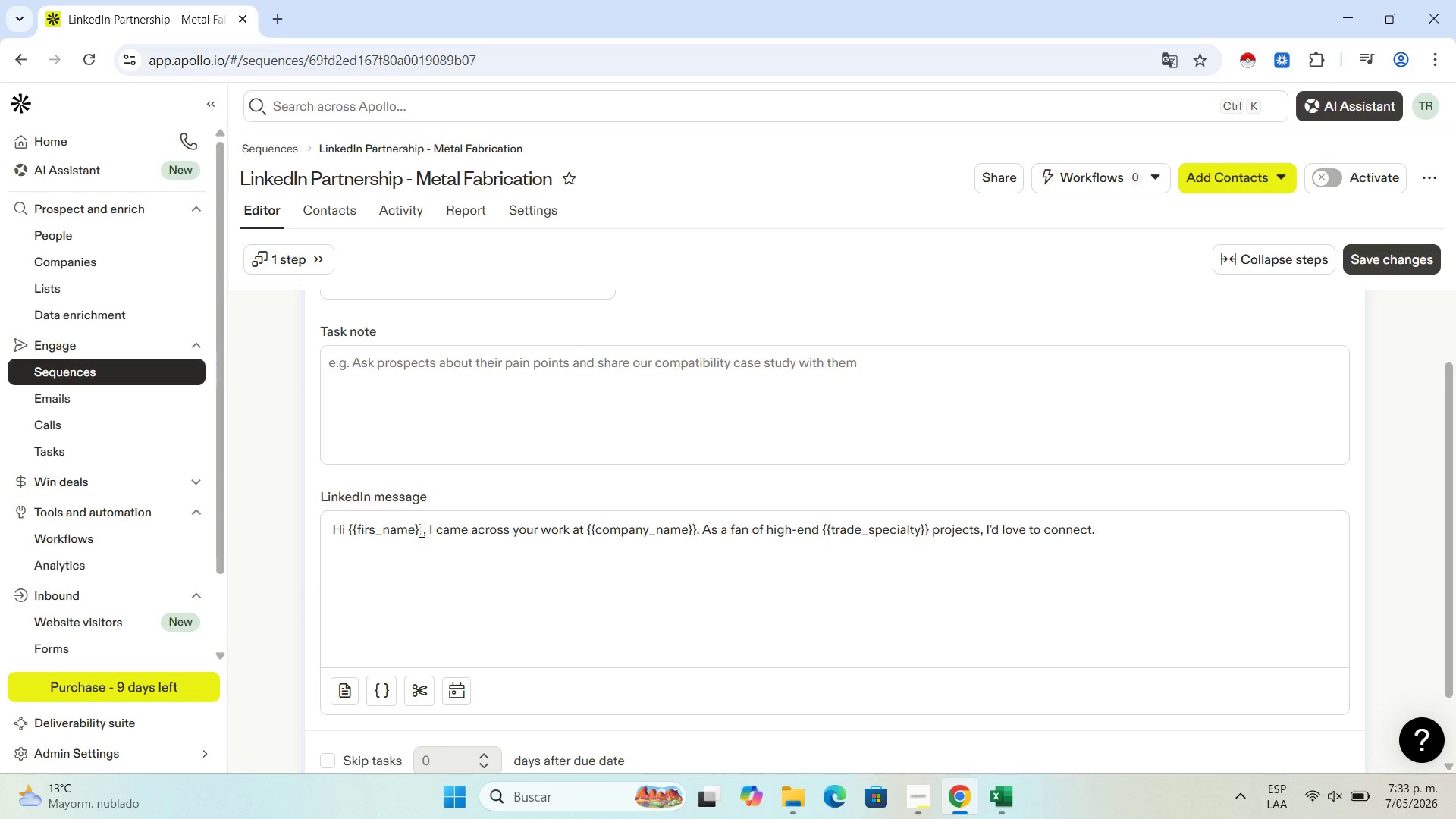 
left_click([425, 528])
 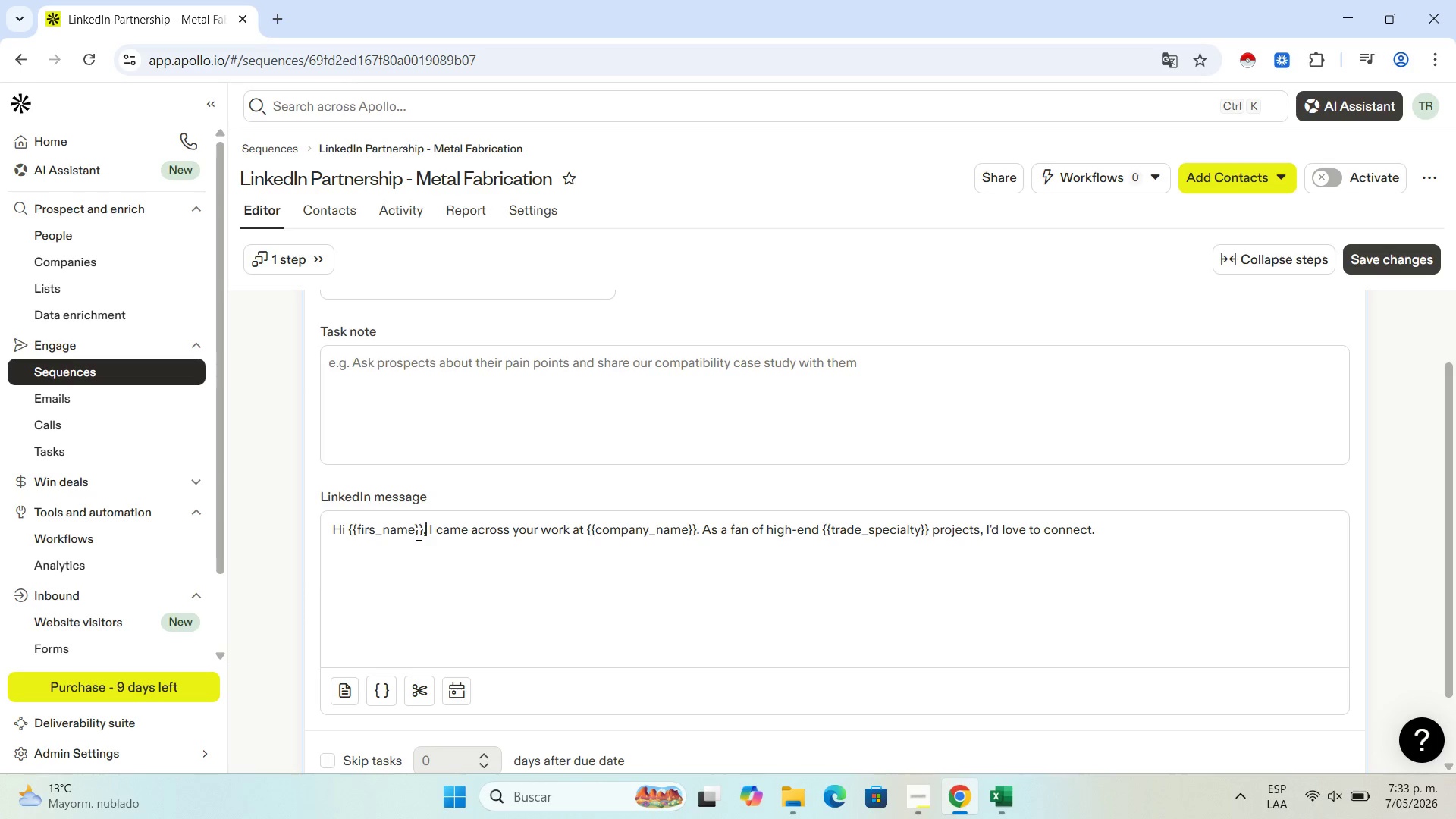 
left_click([424, 531])
 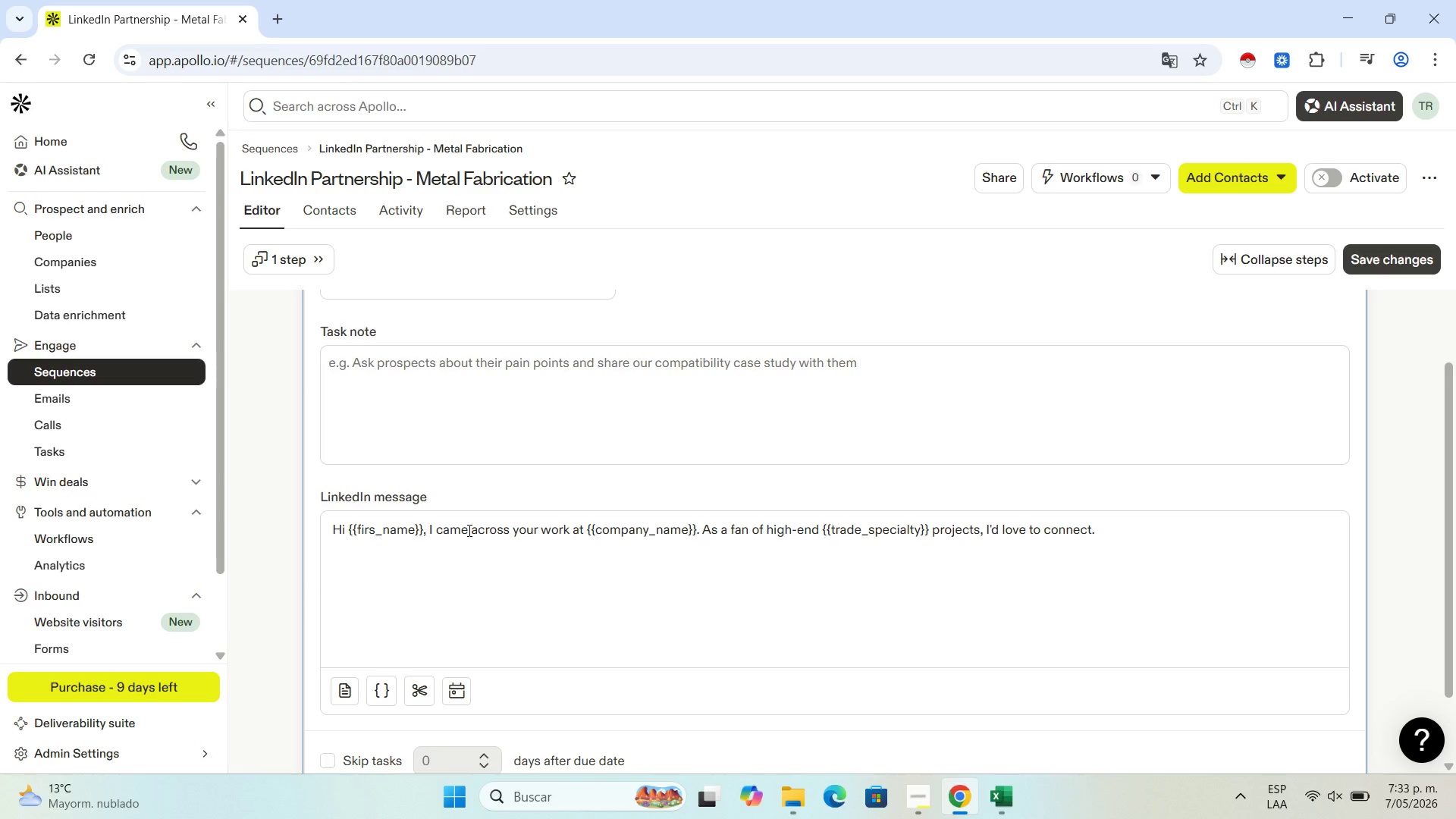 
key(Backspace)
 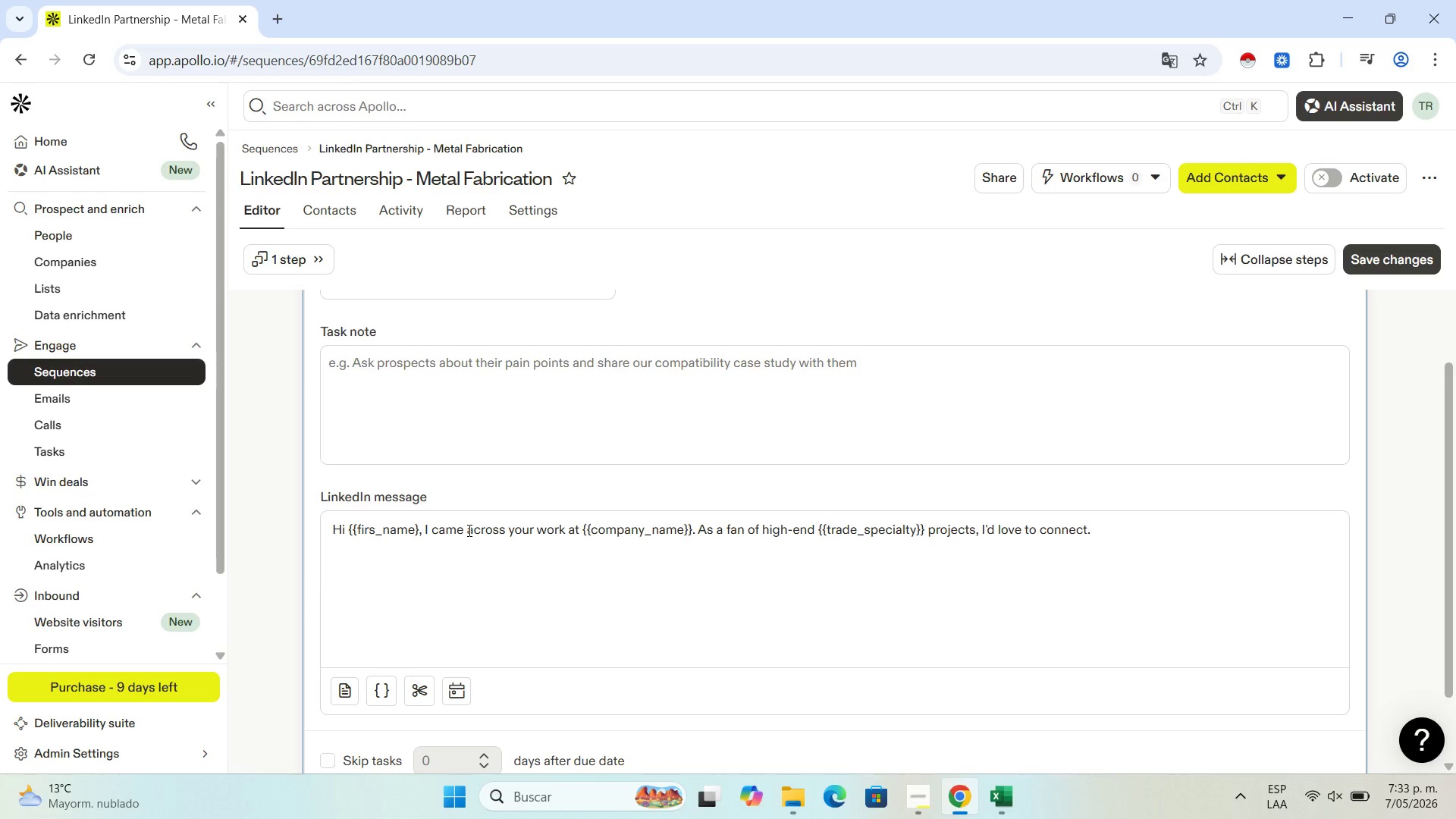 
key(Backspace)
 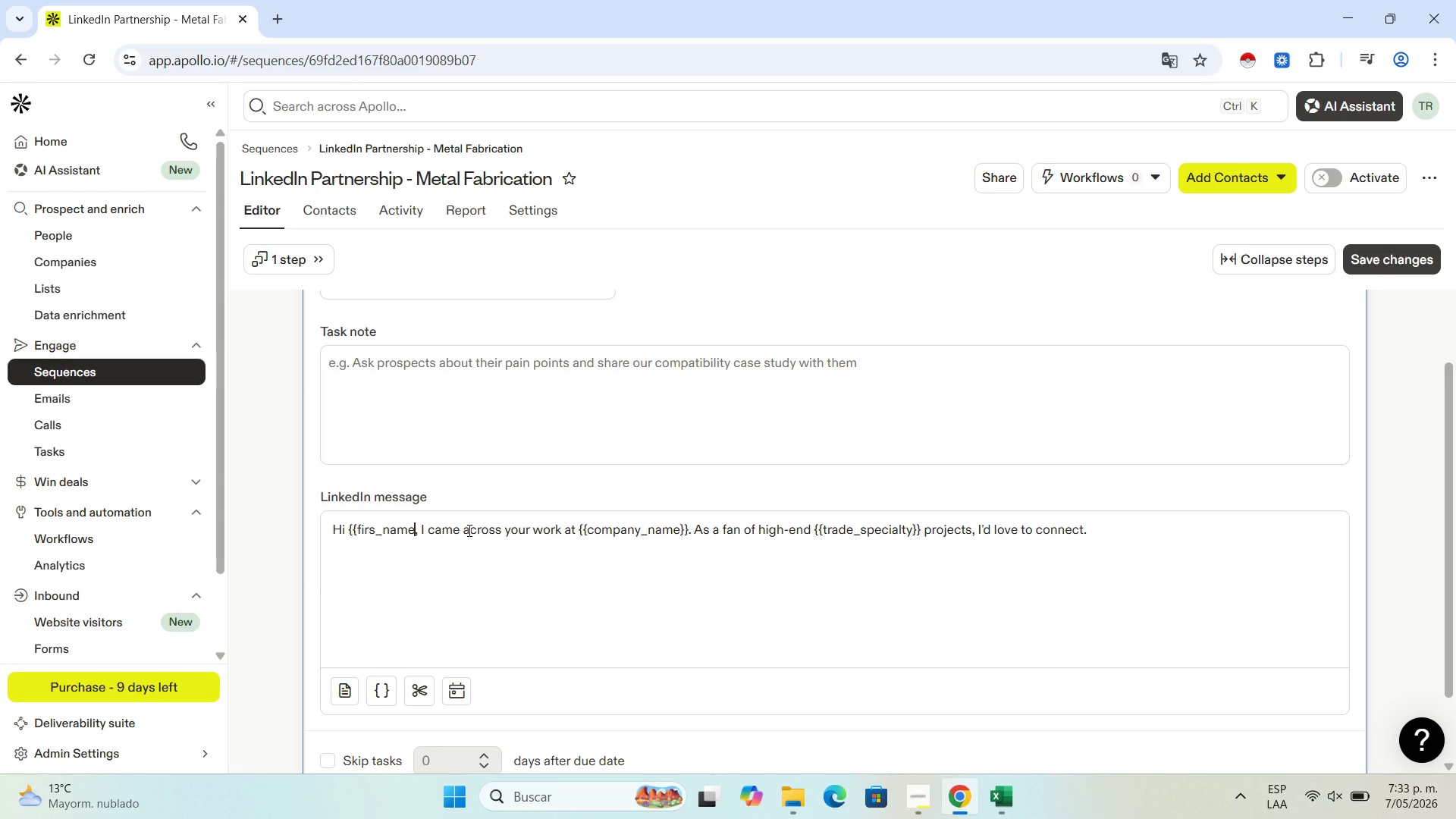 
key(Backspace)
 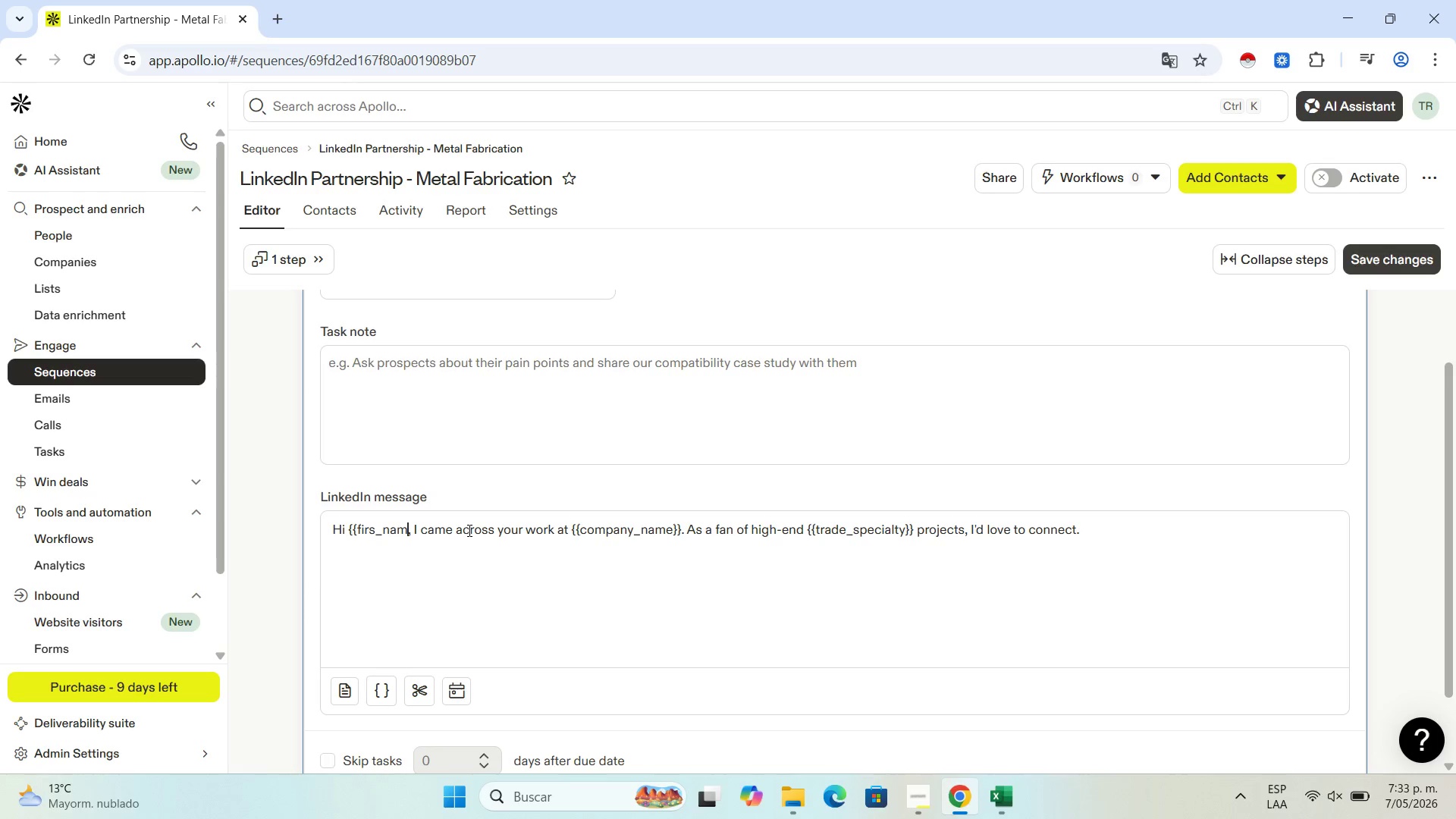 
key(E)
 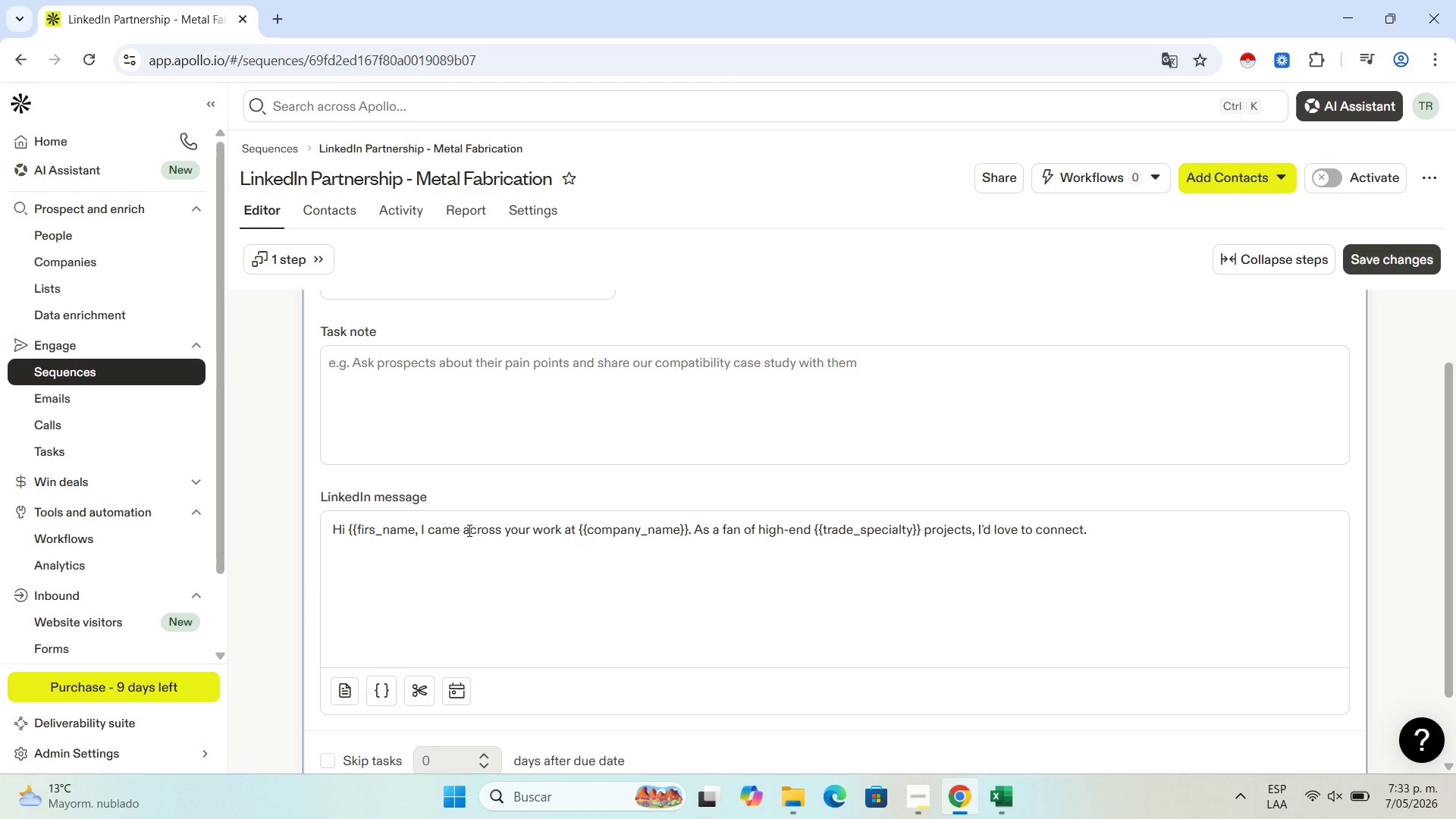 
key(Slash)
 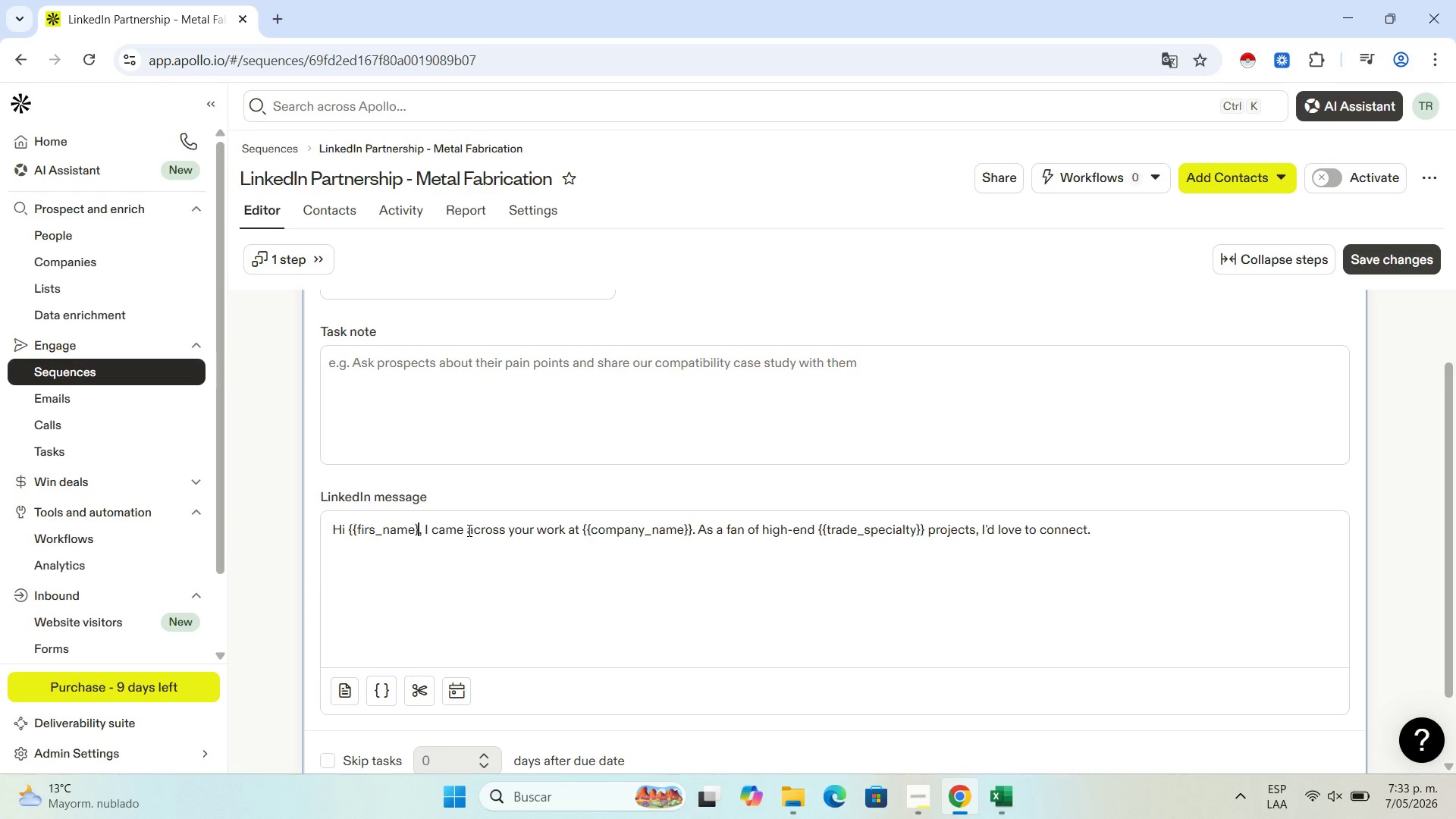 
key(Slash)
 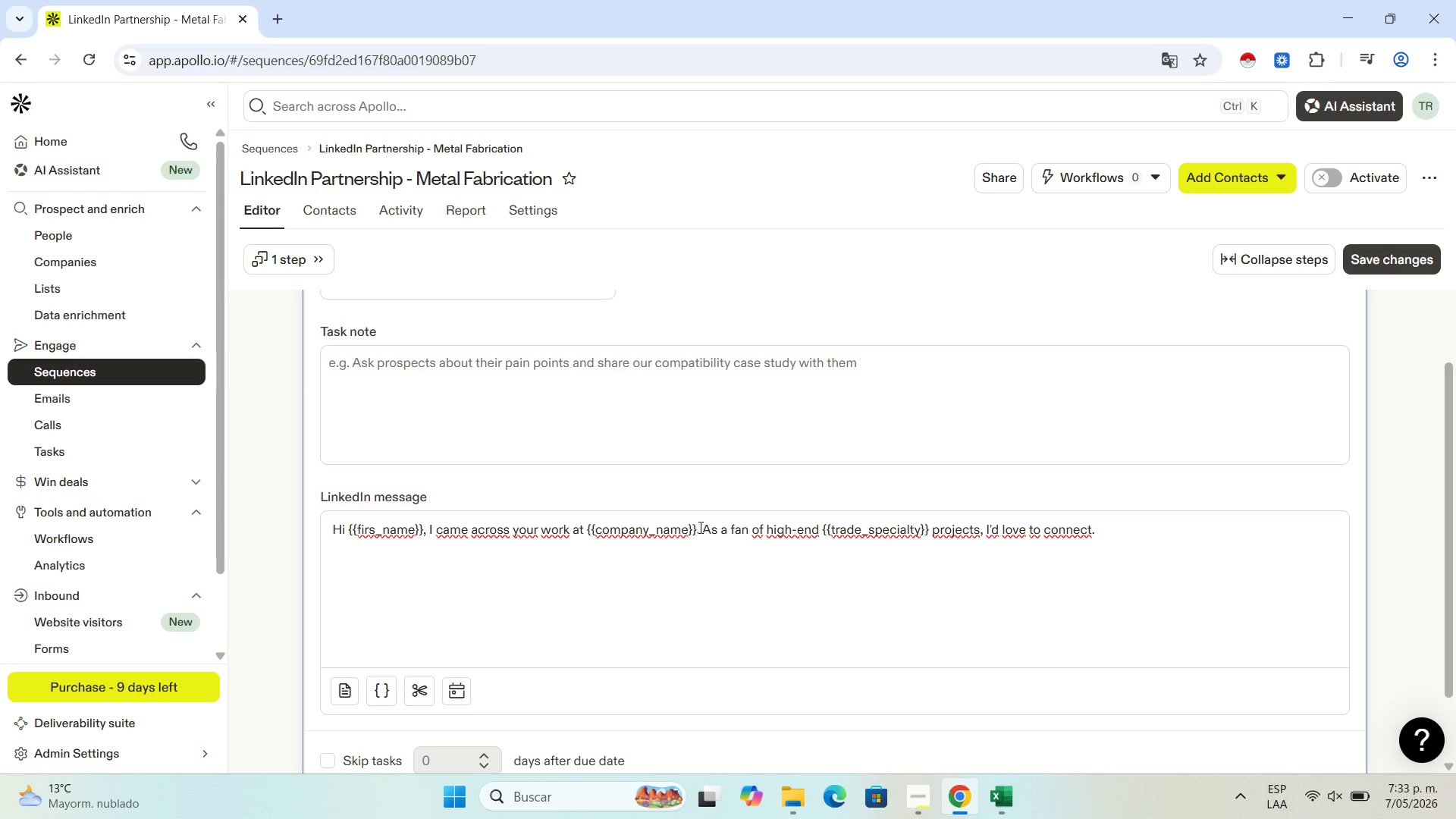 
left_click([639, 601])
 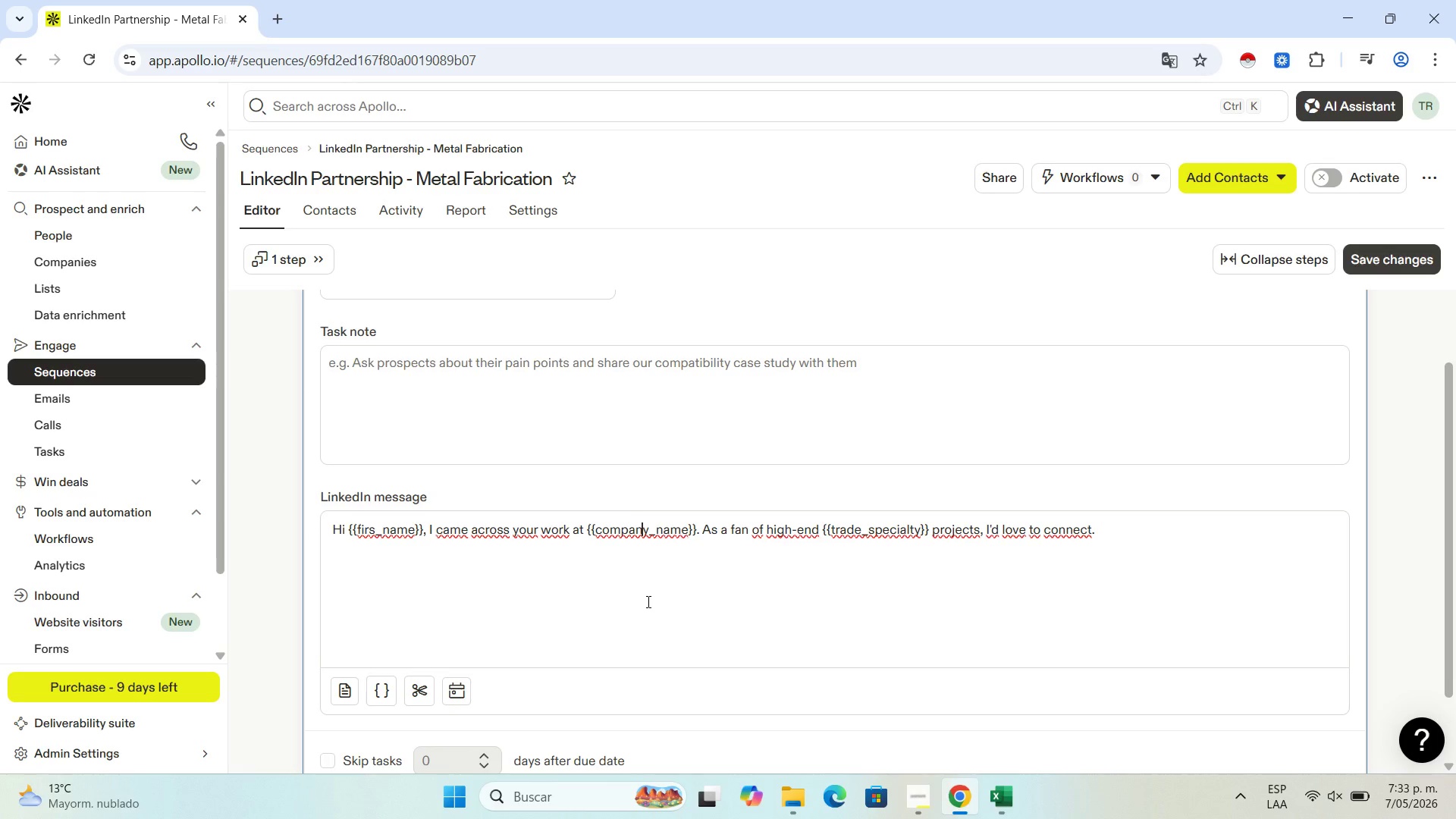 
scroll: coordinate [647, 601], scroll_direction: down, amount: 1.0
 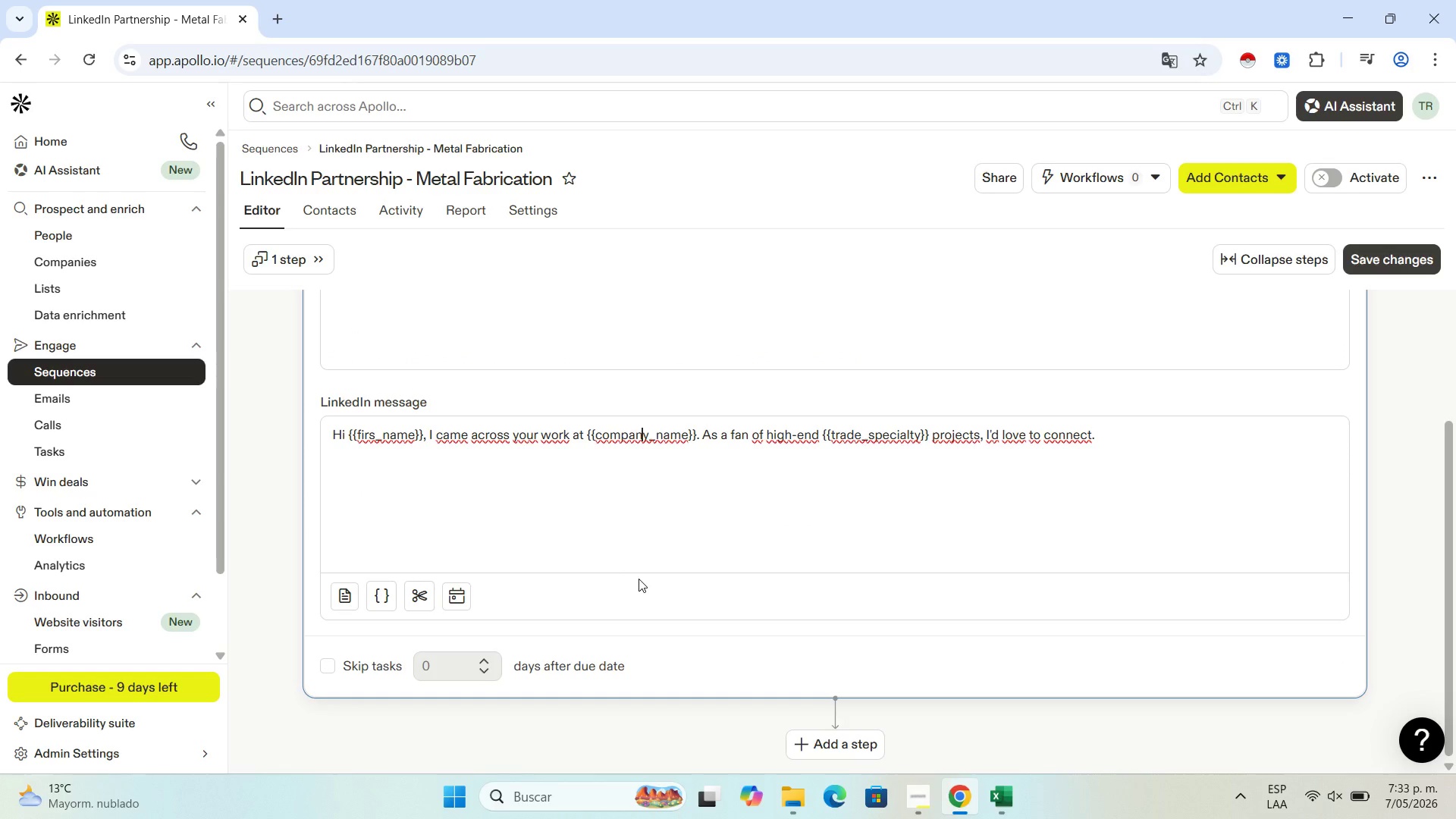 
scroll: coordinate [667, 486], scroll_direction: up, amount: 3.0
 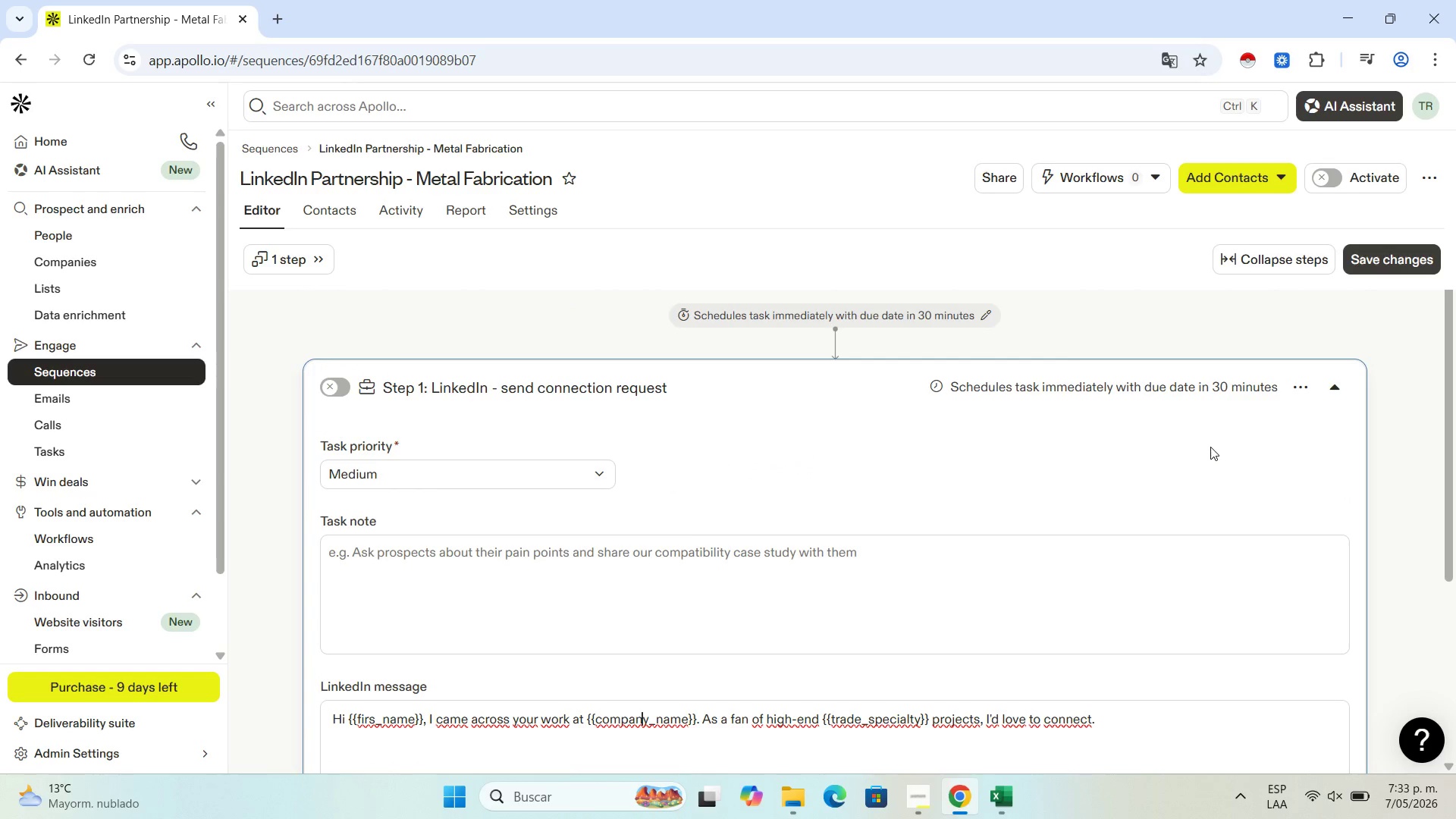 
key(Control+NumpadSubtract)
 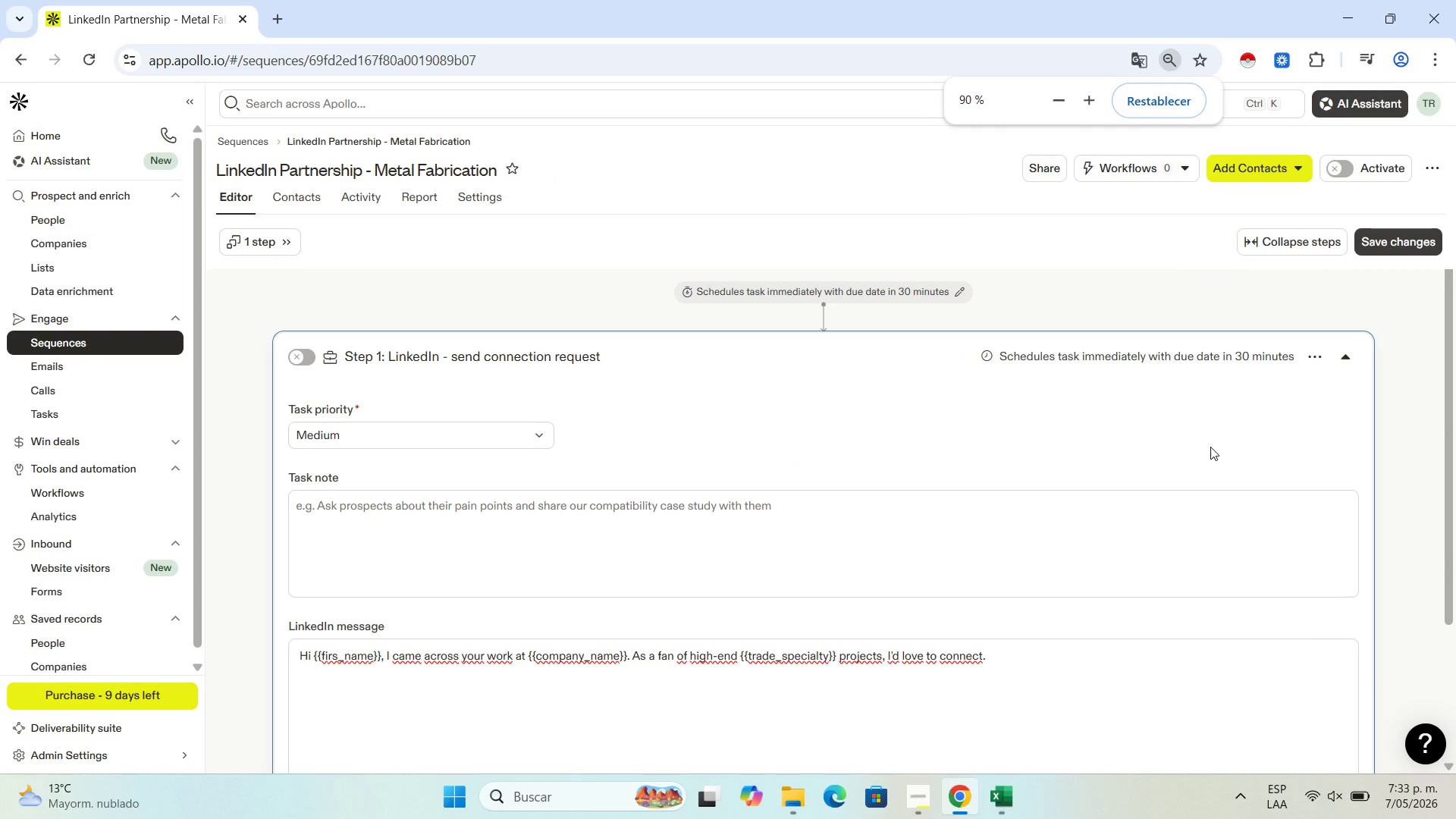 
scroll: coordinate [1209, 448], scroll_direction: down, amount: 1.0
 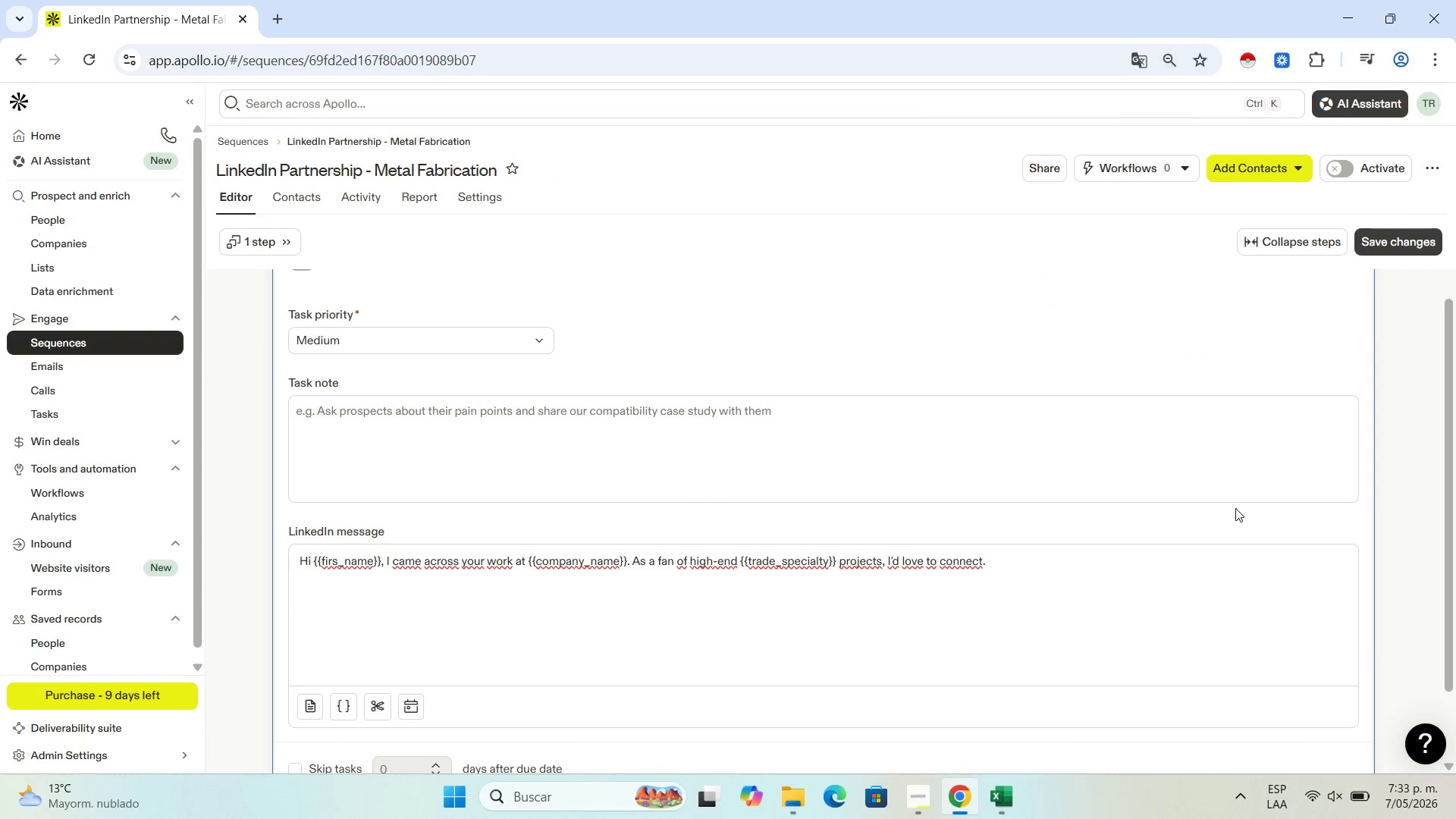 
scroll: coordinate [1235, 508], scroll_direction: up, amount: 1.0
 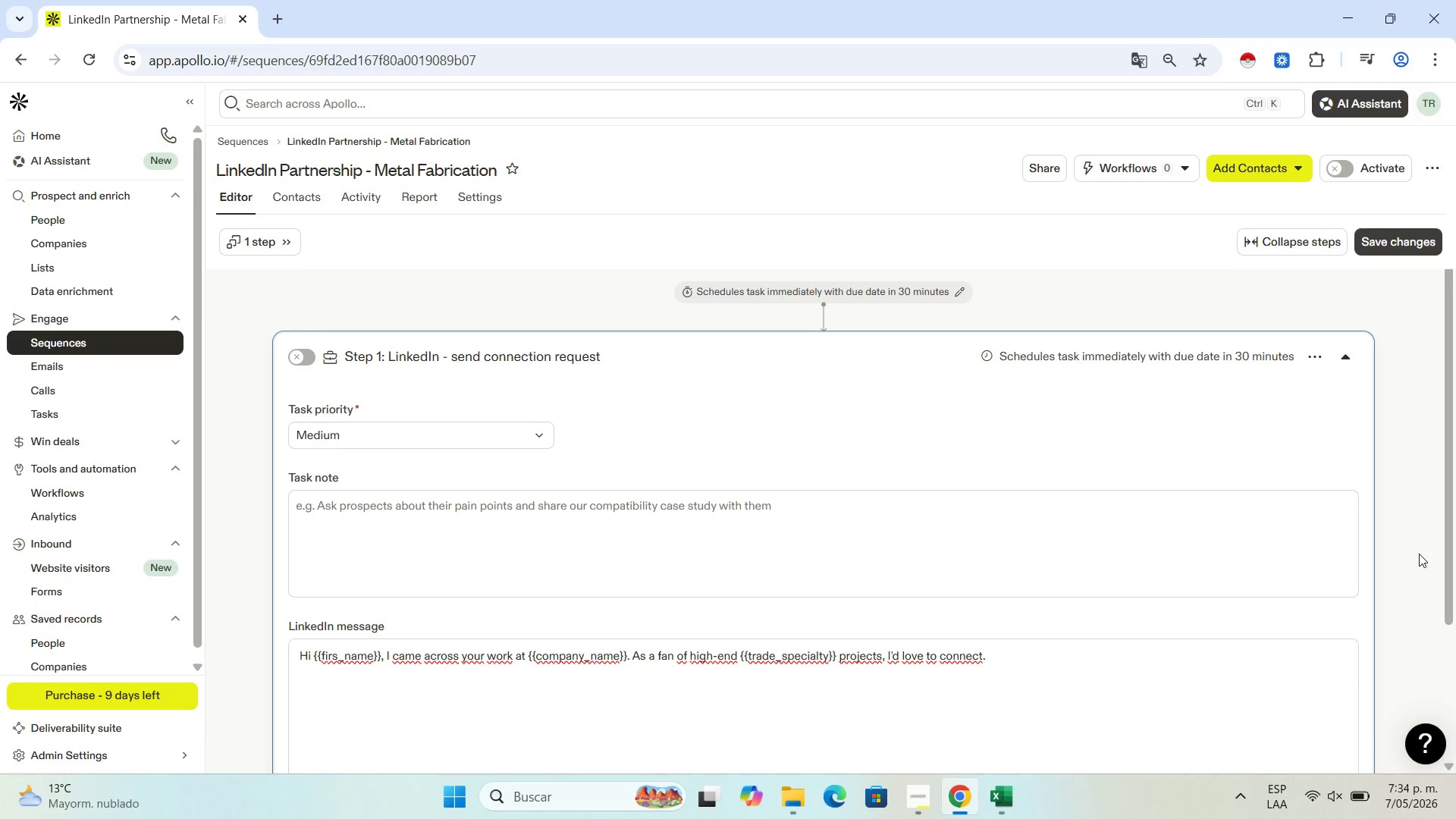 
wait(50.11)
 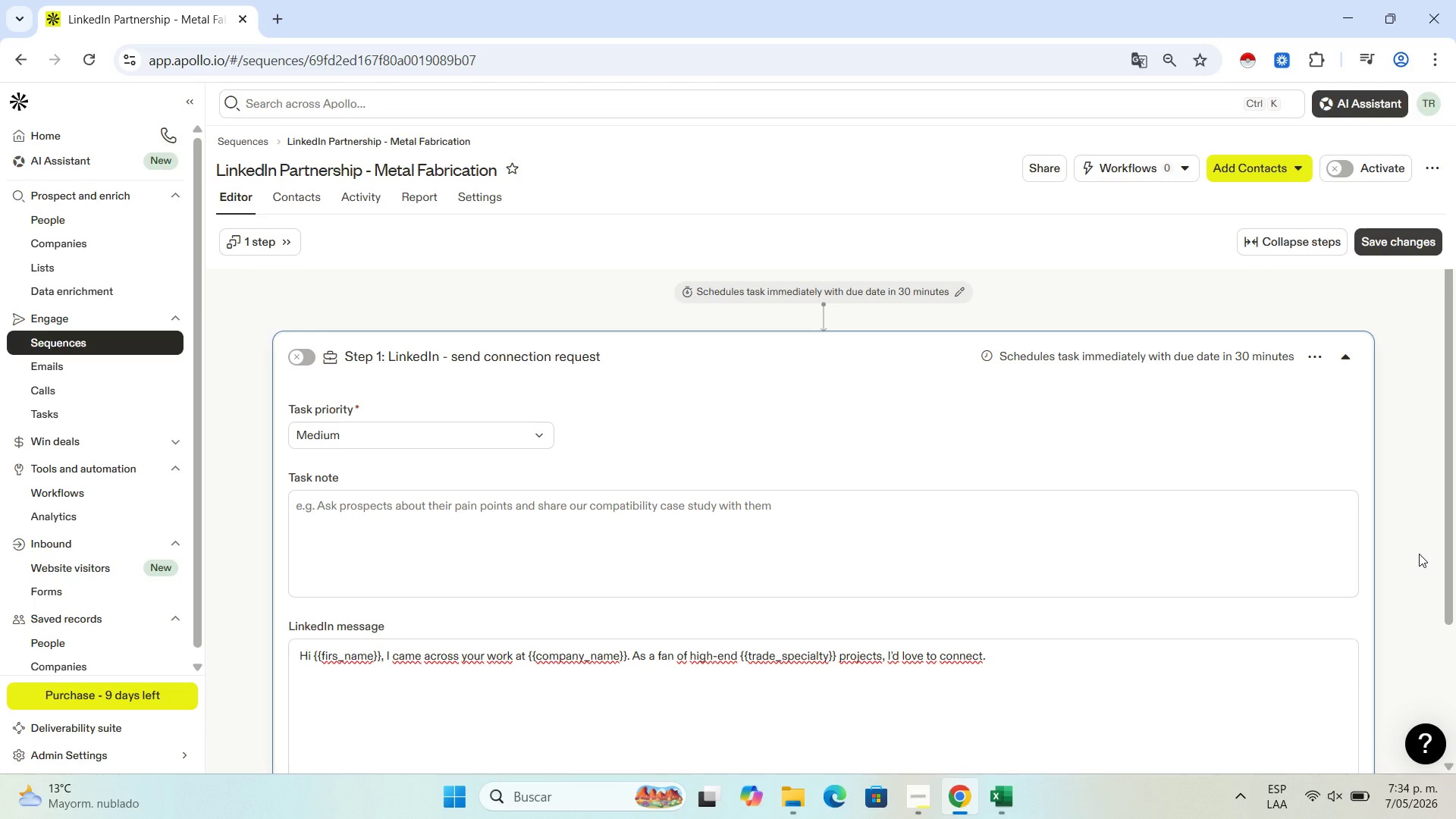 
left_click([331, 653])
 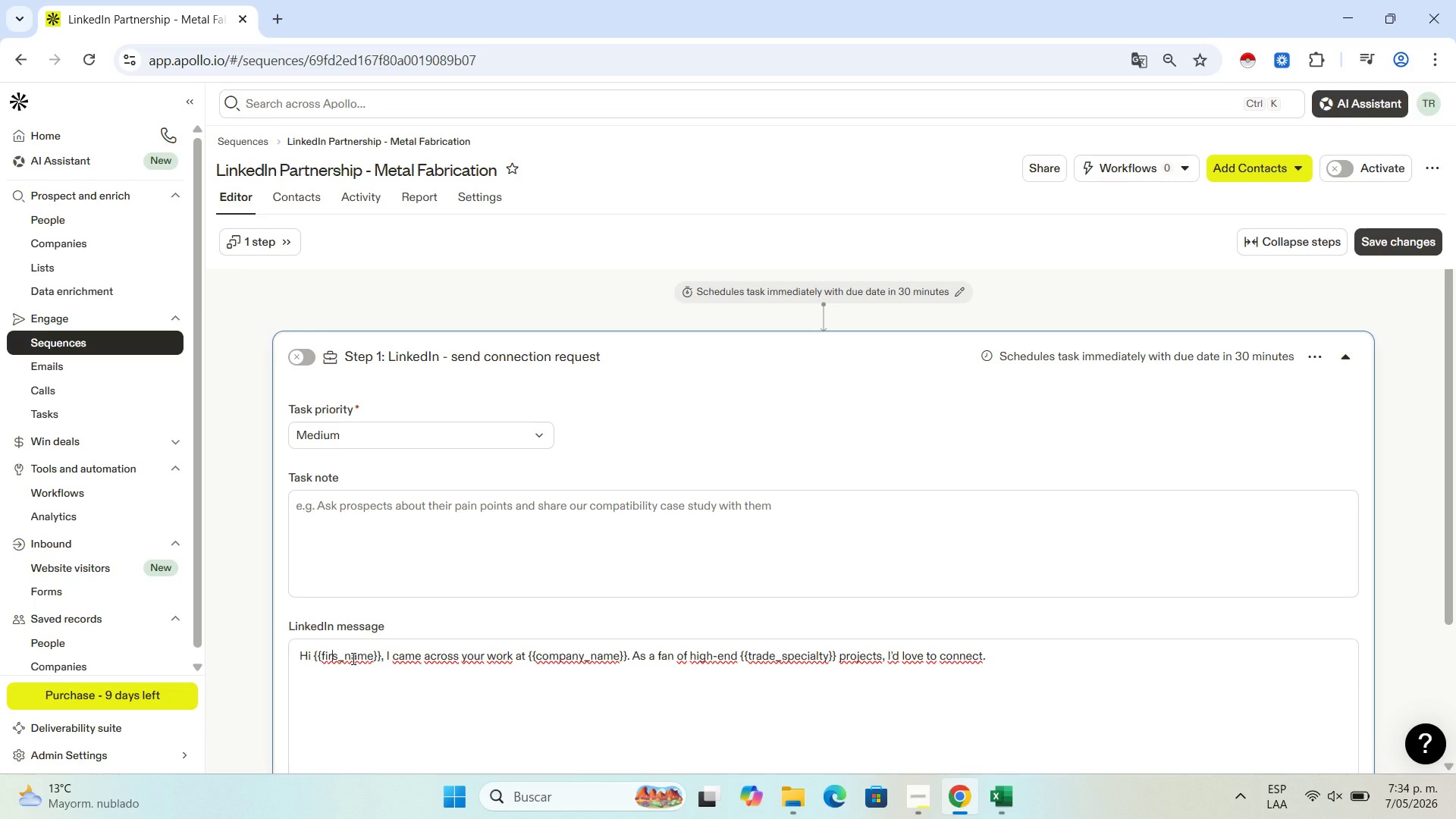 
key(T)
 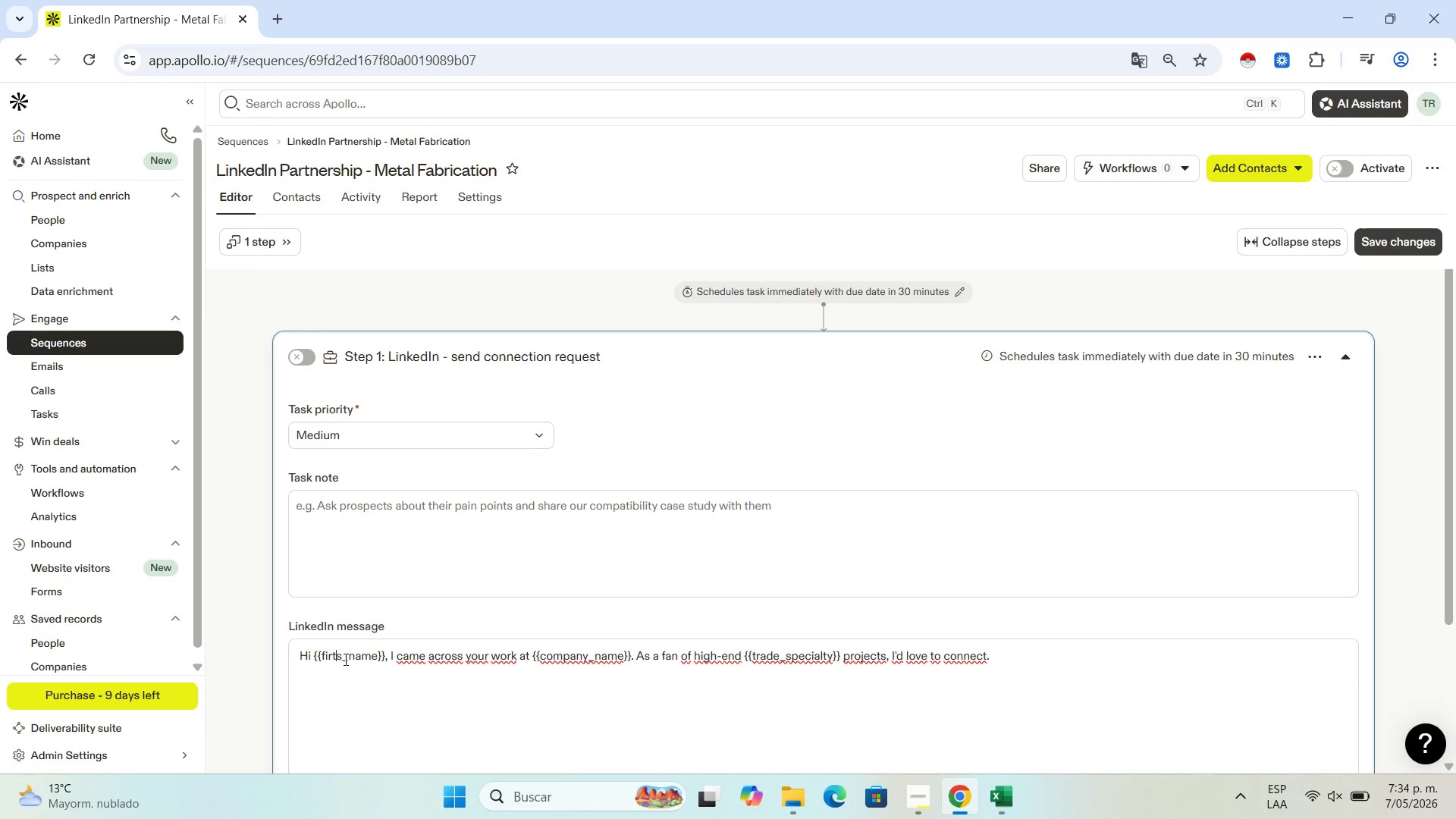 
key(Backspace)
 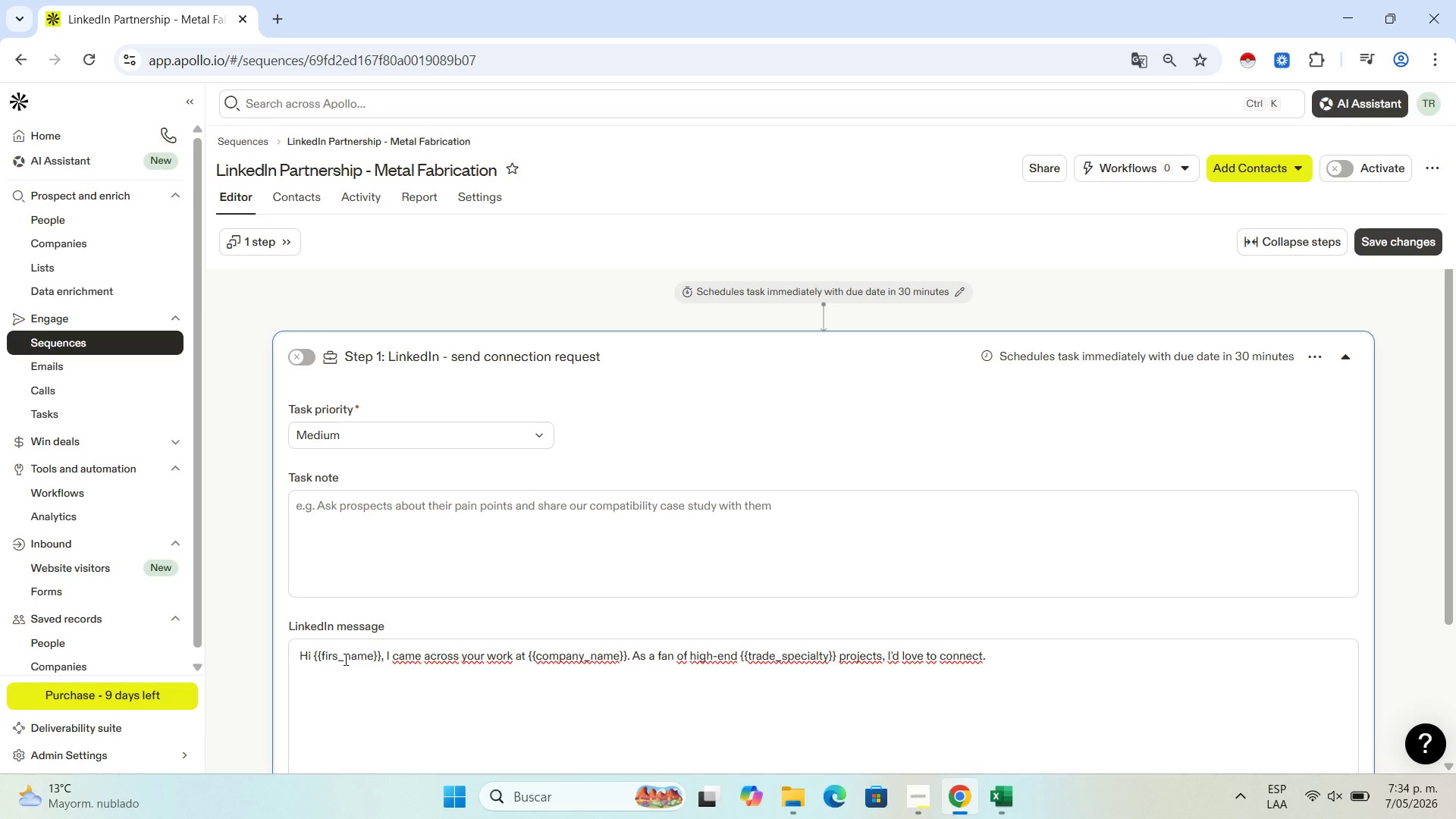 
key(ArrowRight)
 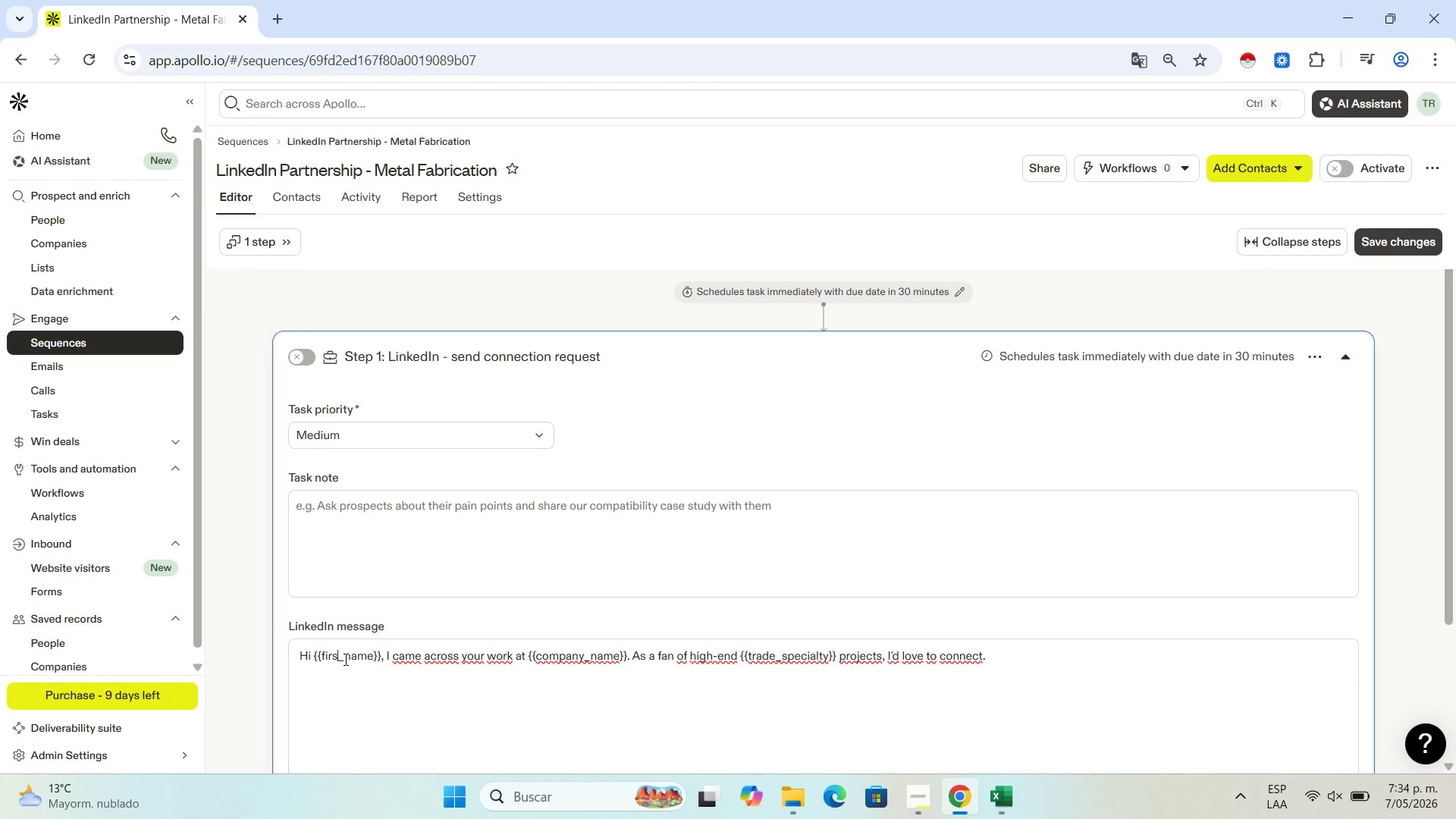 
key(T)
 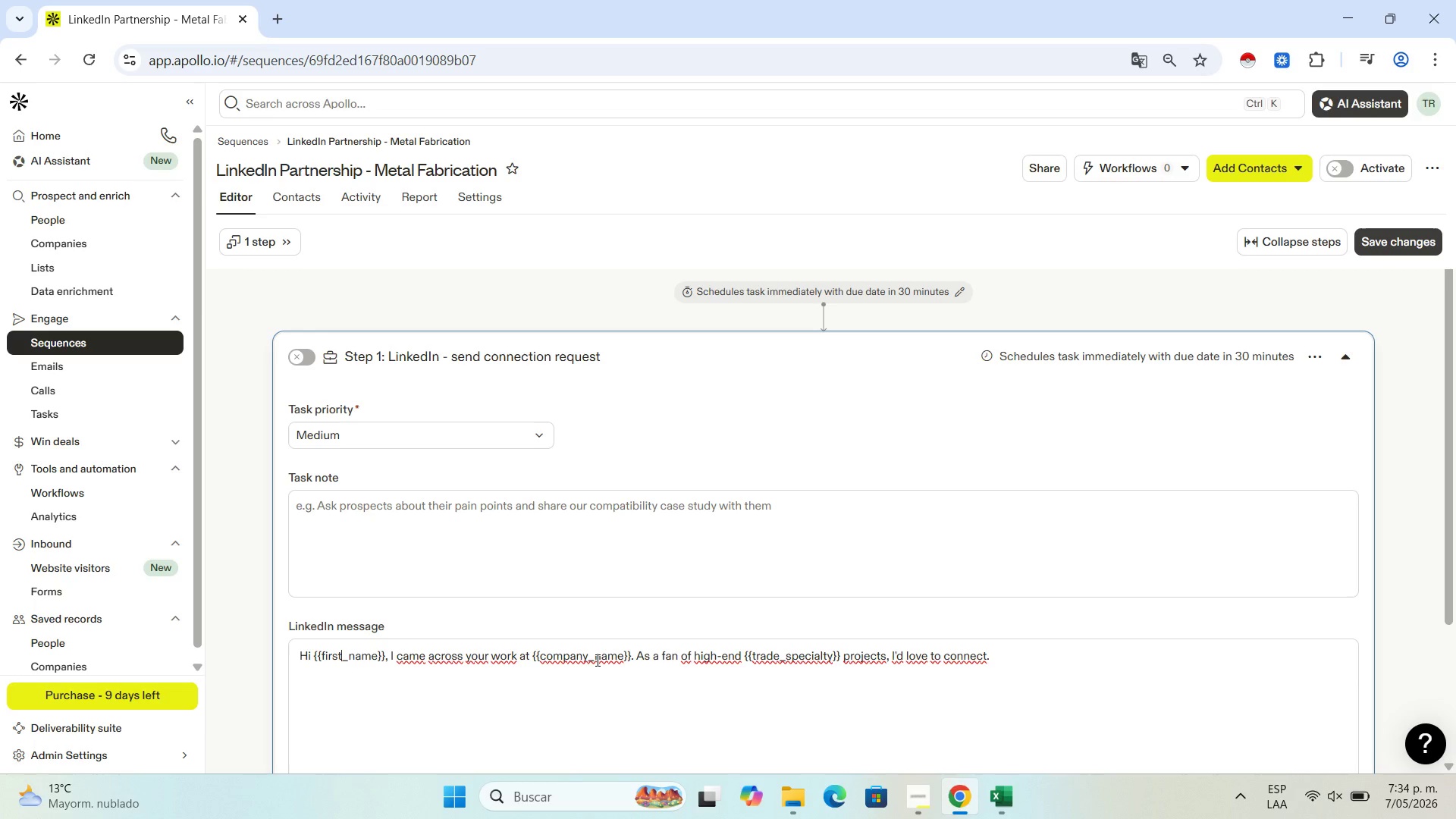 
wait(21.02)
 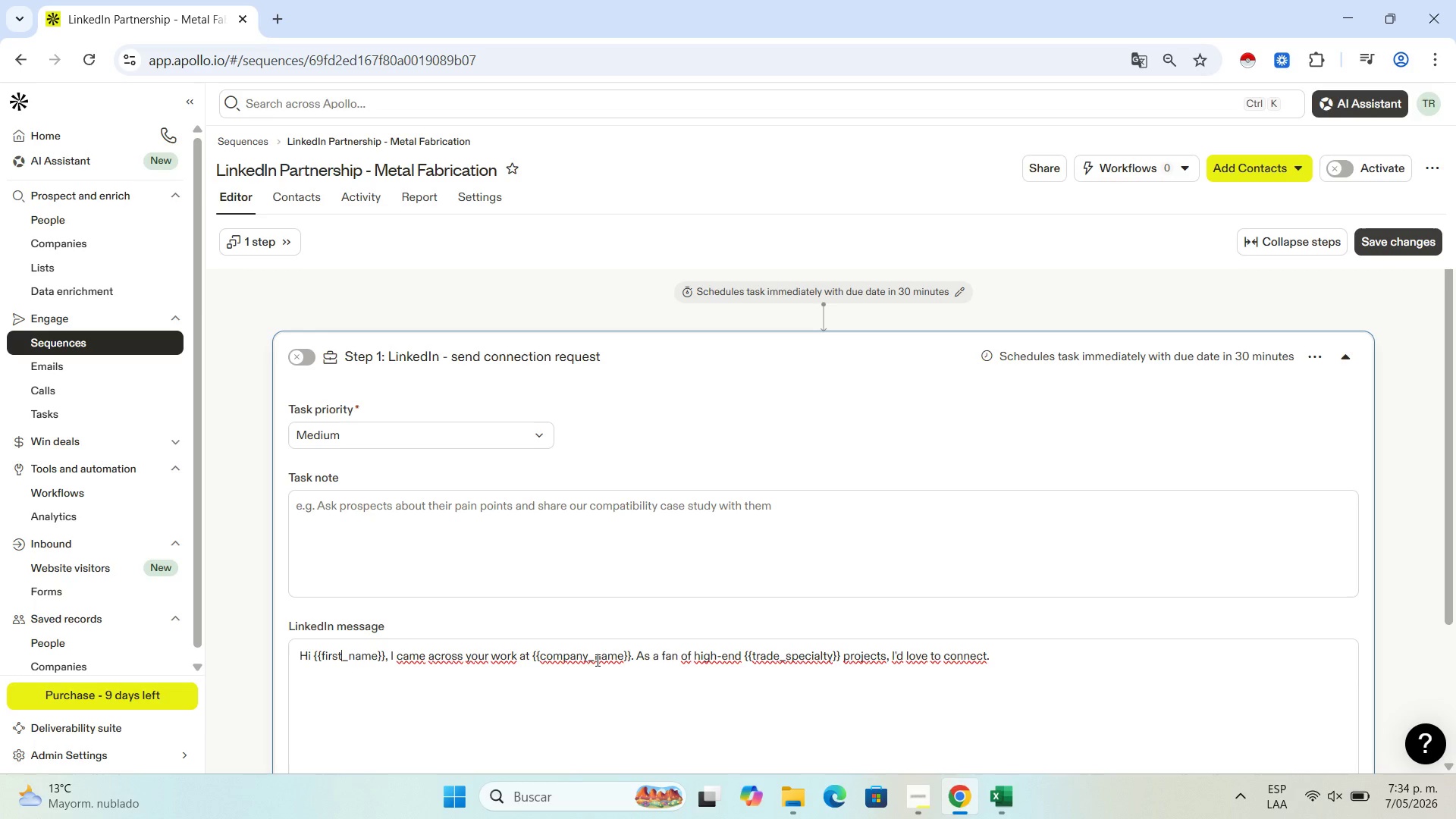 
left_click([1009, 658])
 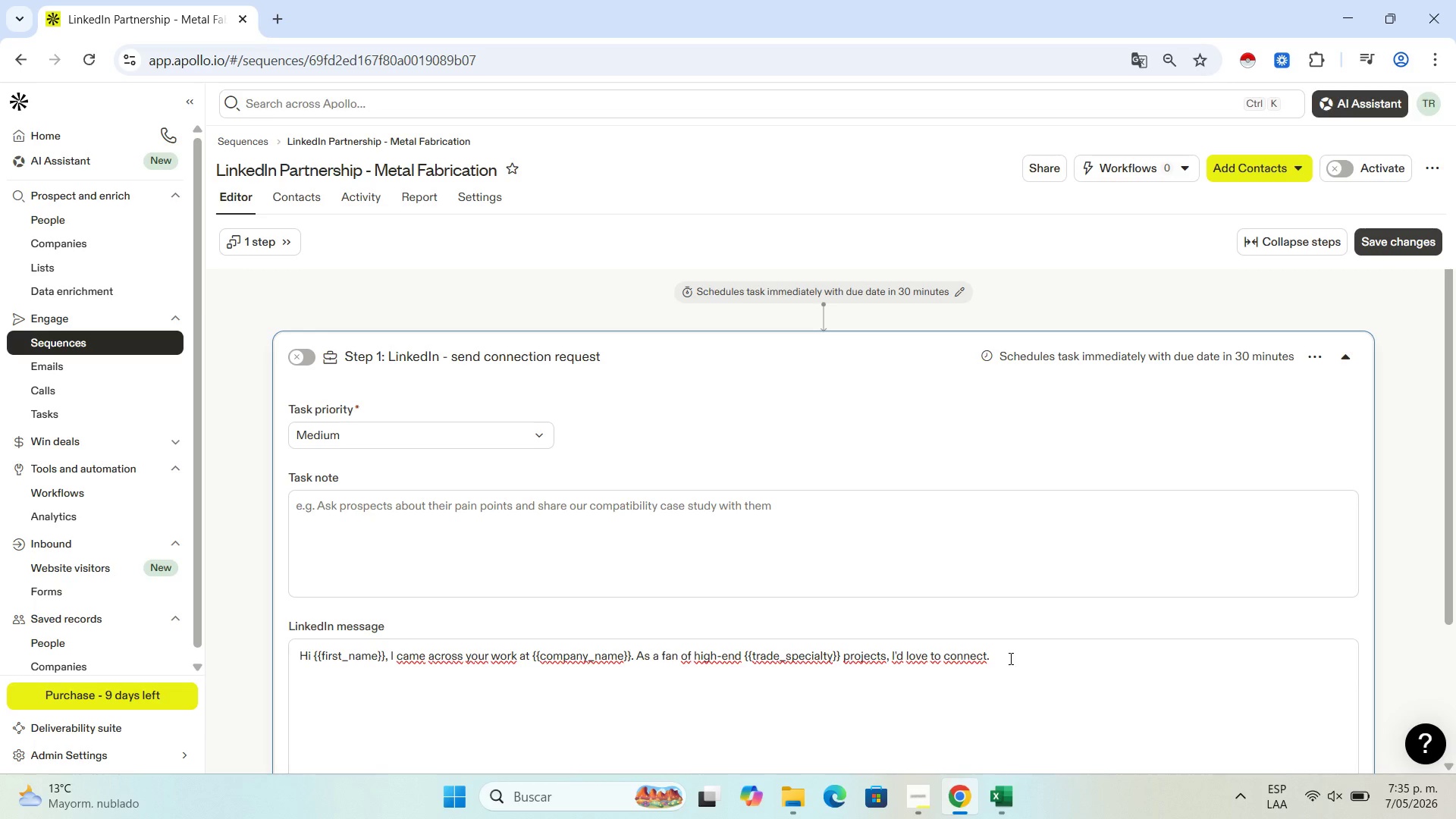 
key(Space)
 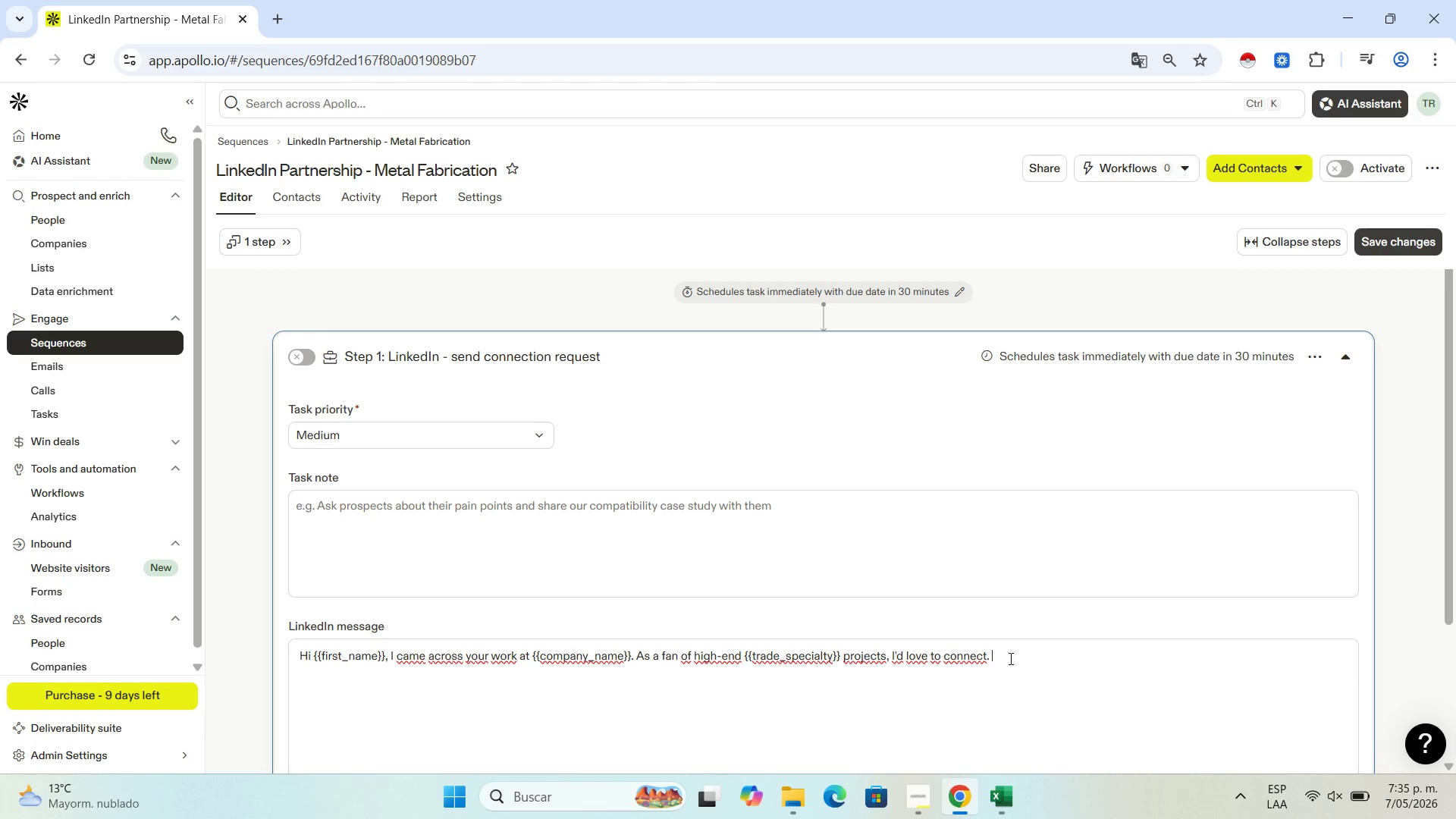 
key(Quote)
 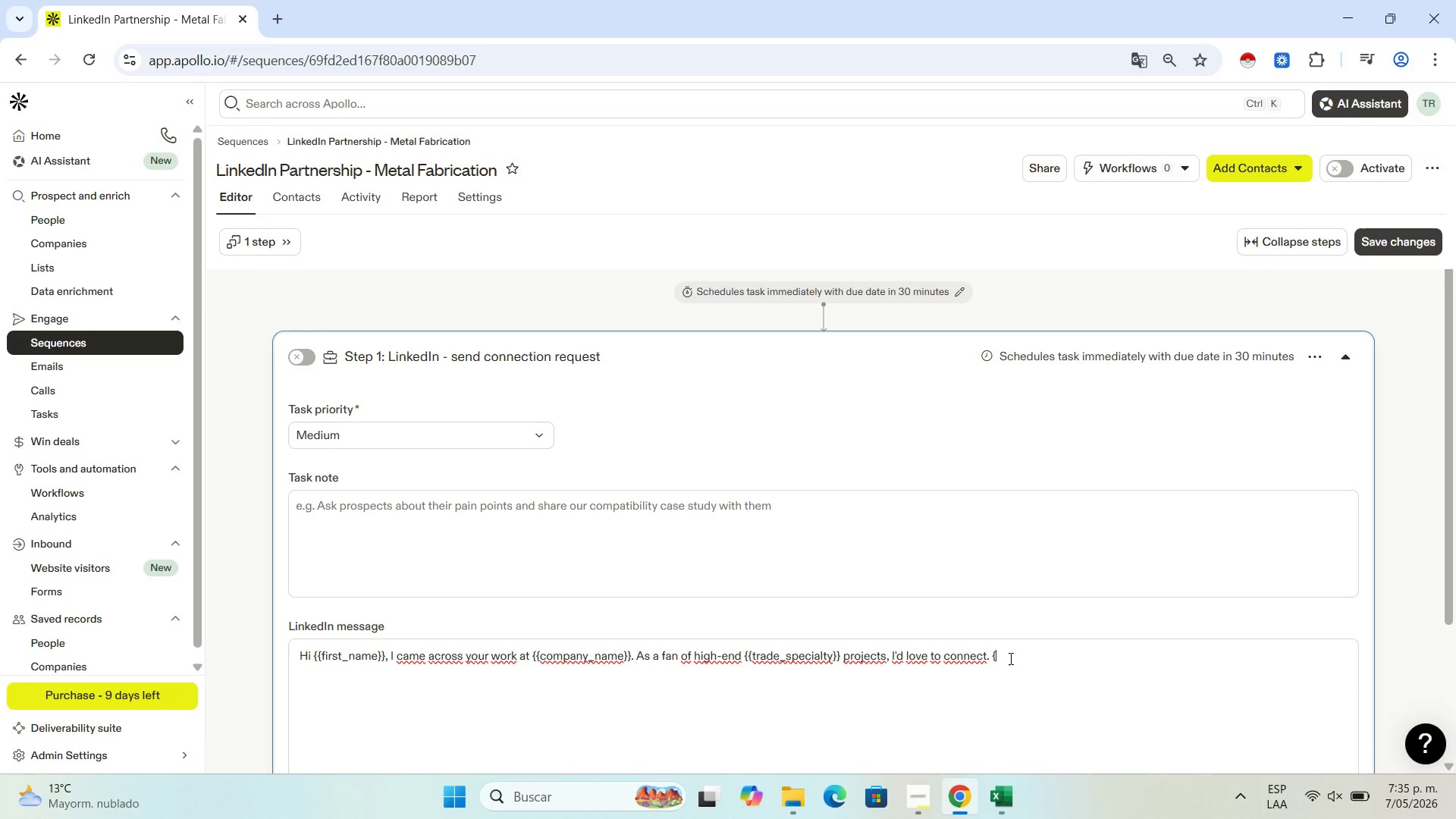 
key(Quote)
 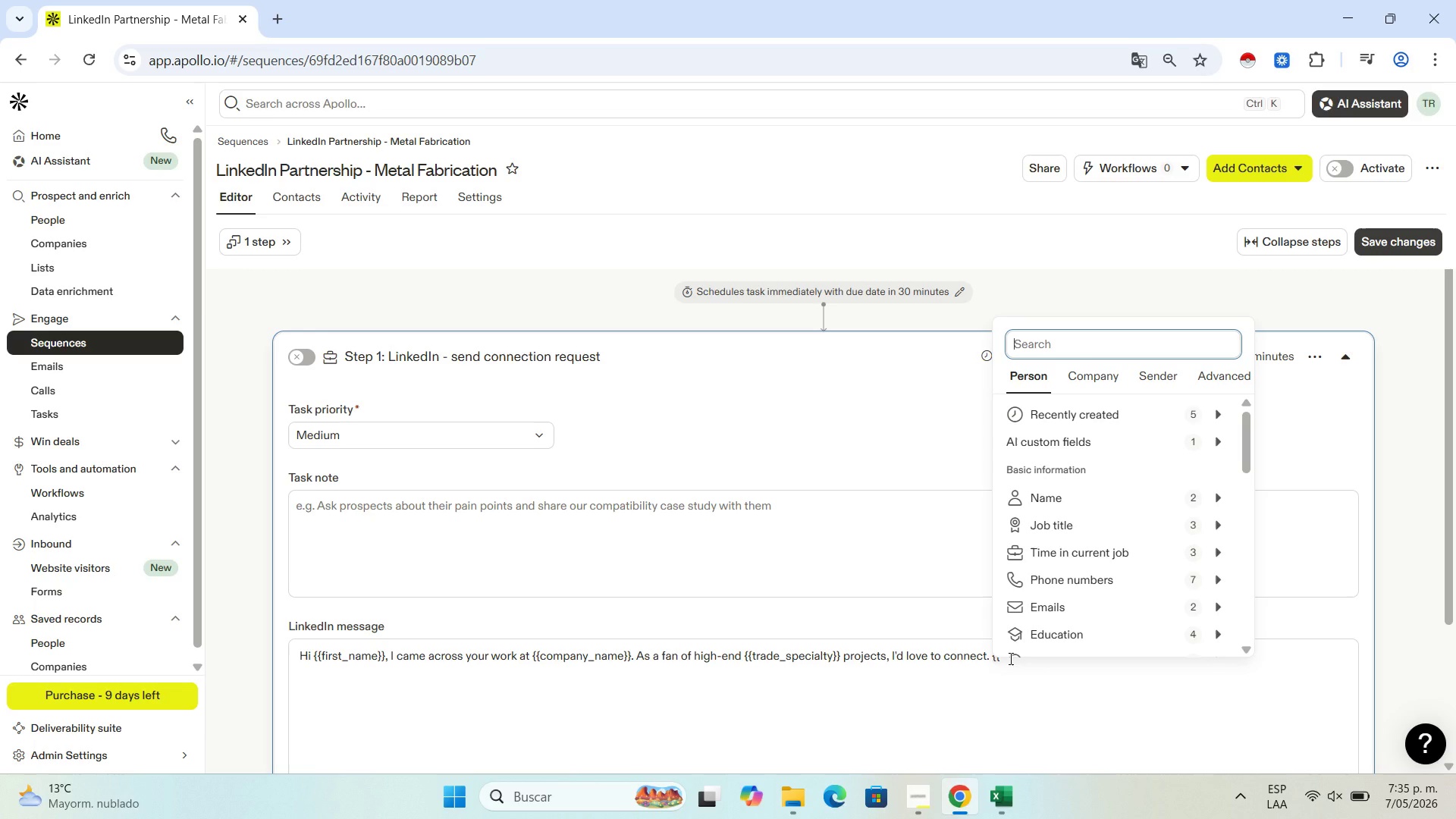 
key(Backspace)
 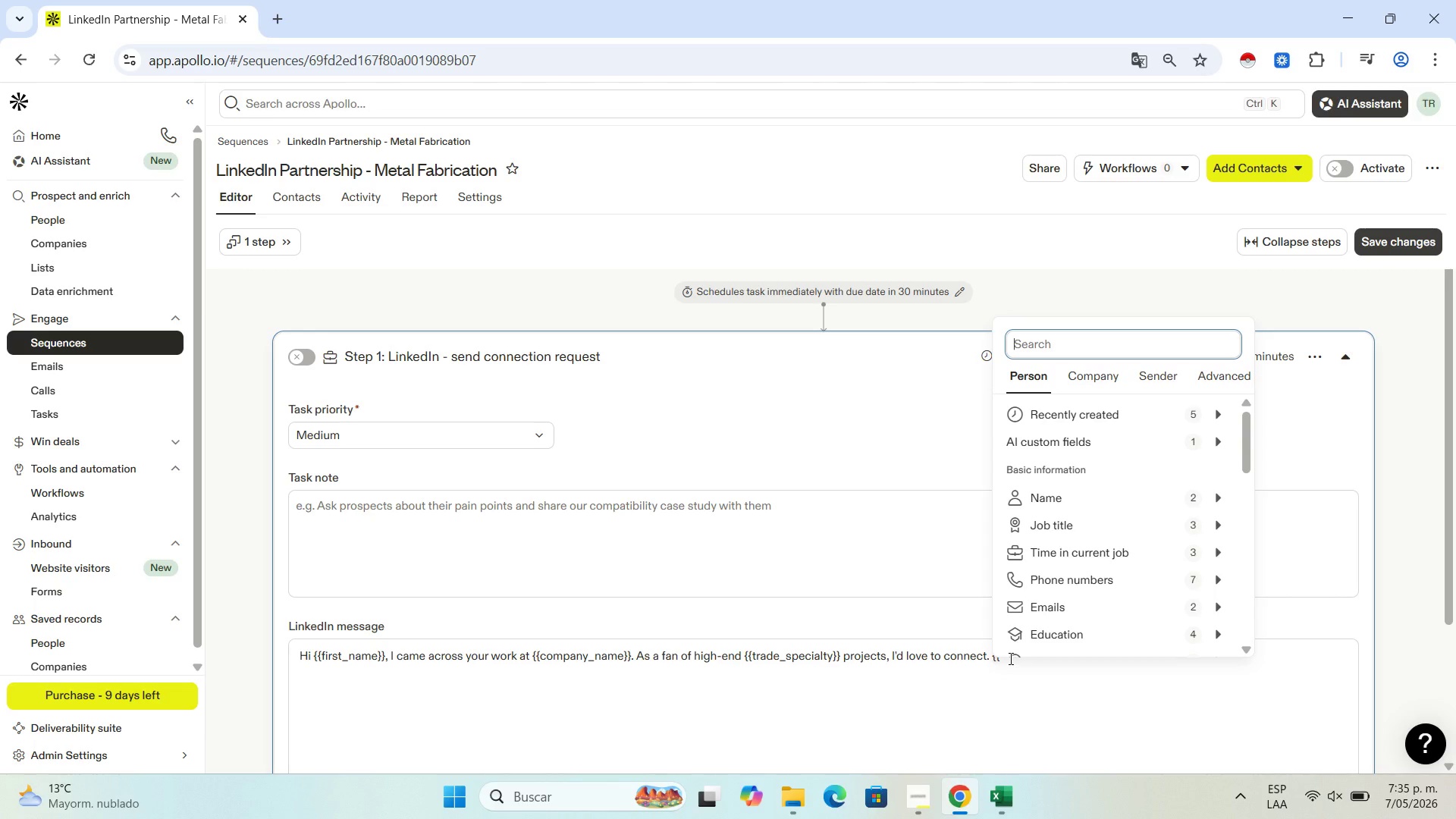 
key(Backspace)
 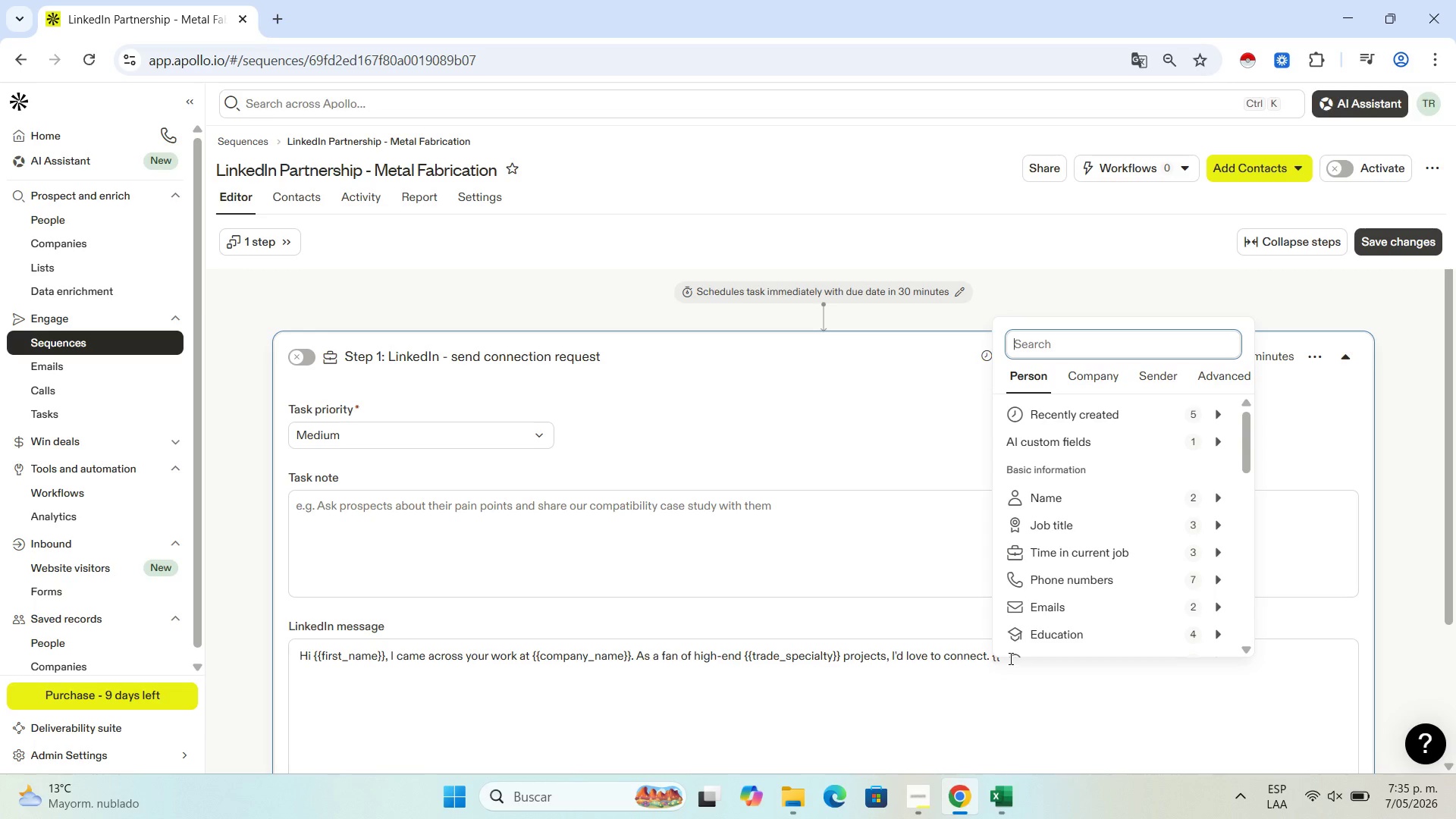 
key(Backspace)
 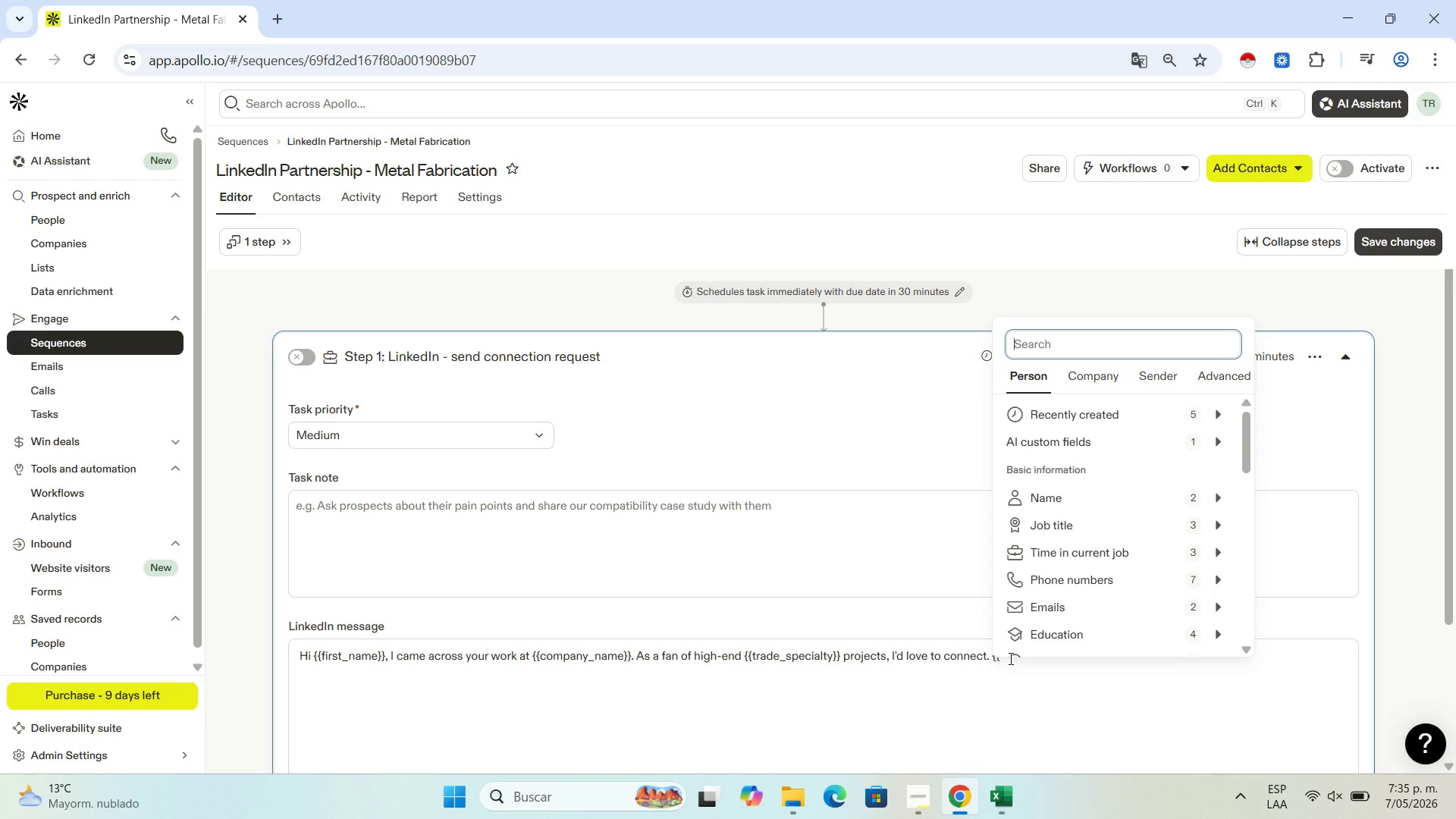 
left_click([1009, 658])
 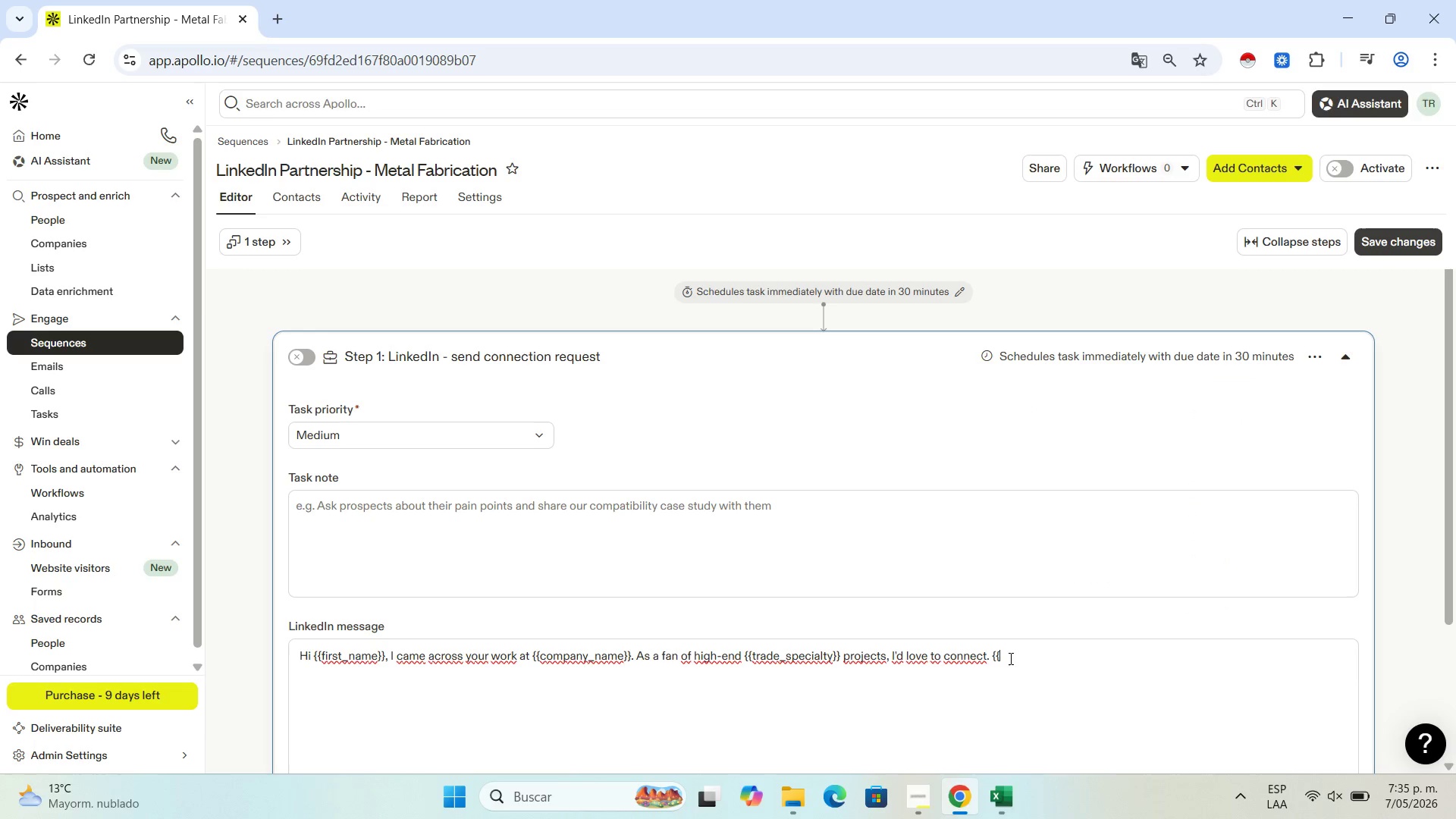 
key(Backspace)
 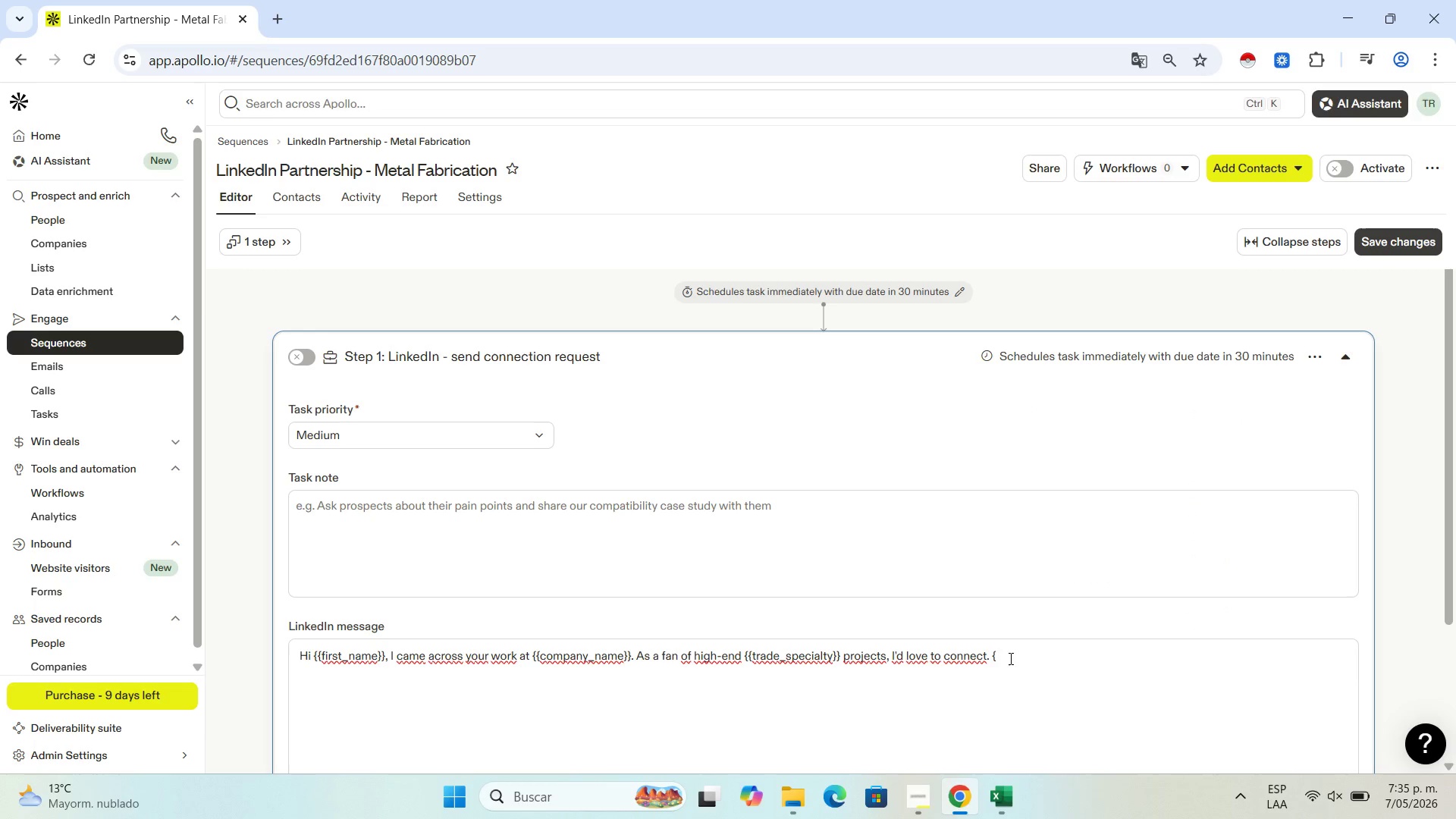 
key(Backspace)
 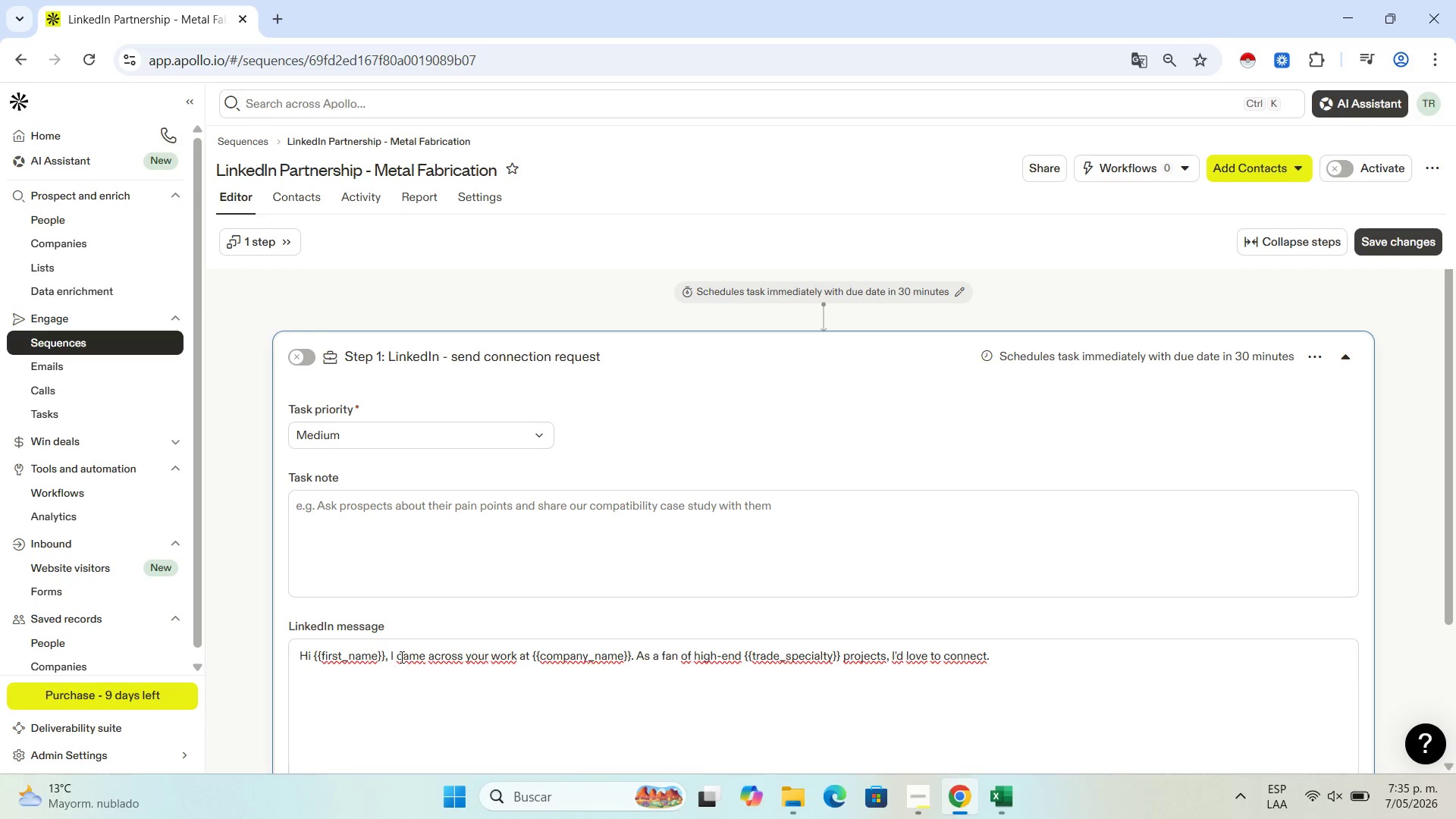 
left_click([388, 653])
 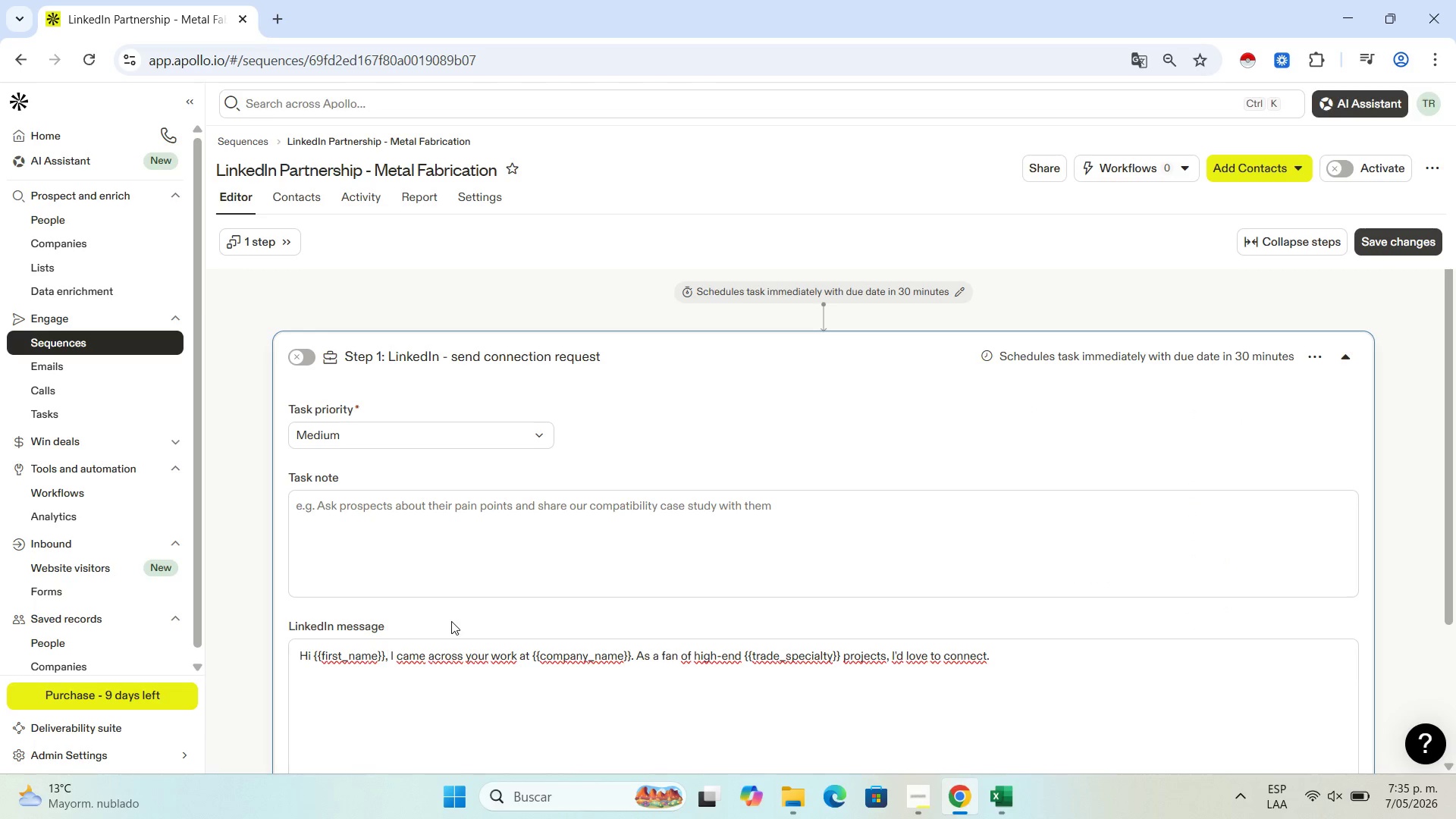 
key(ArrowLeft)
 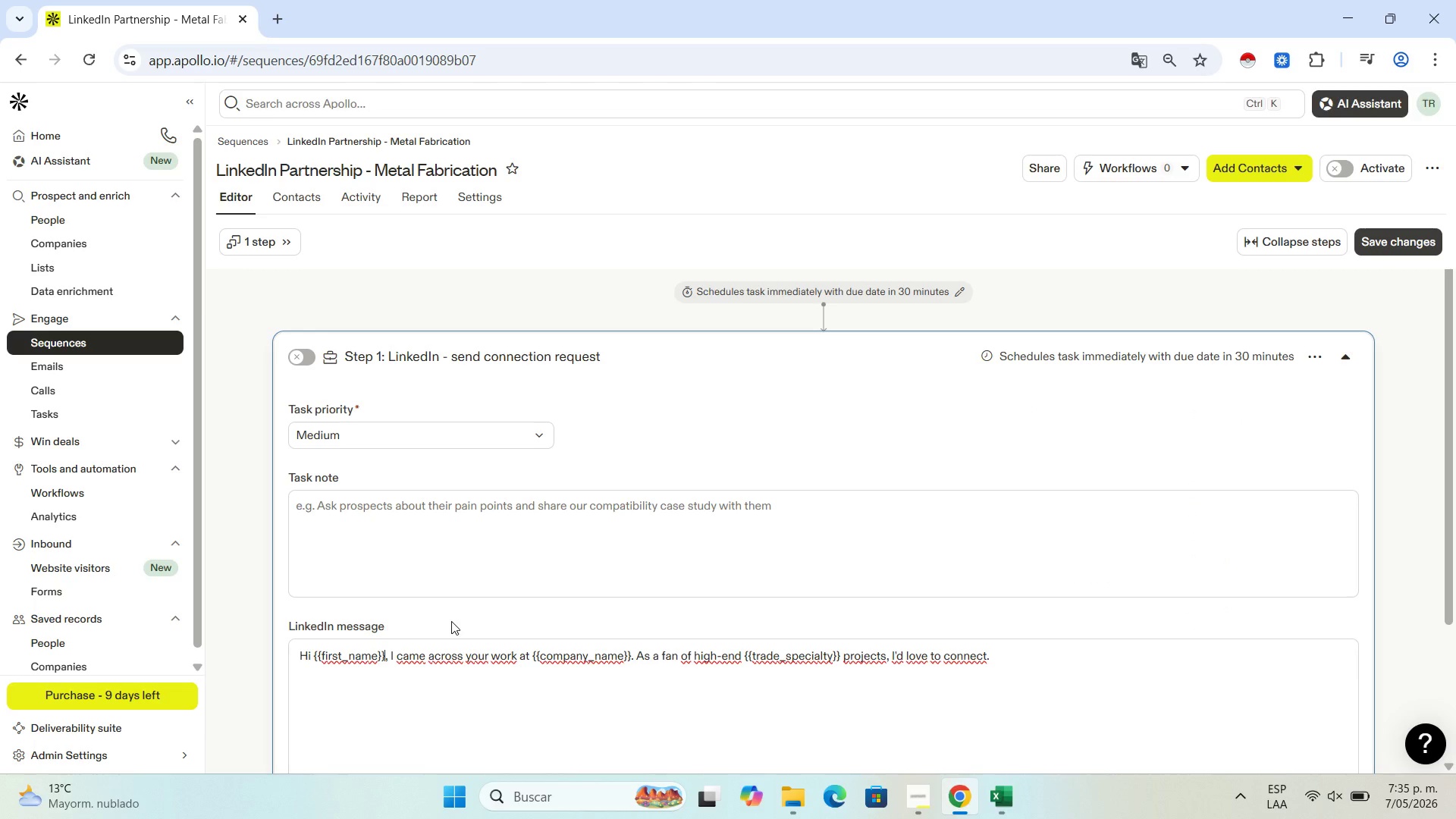 
key(Backspace)
 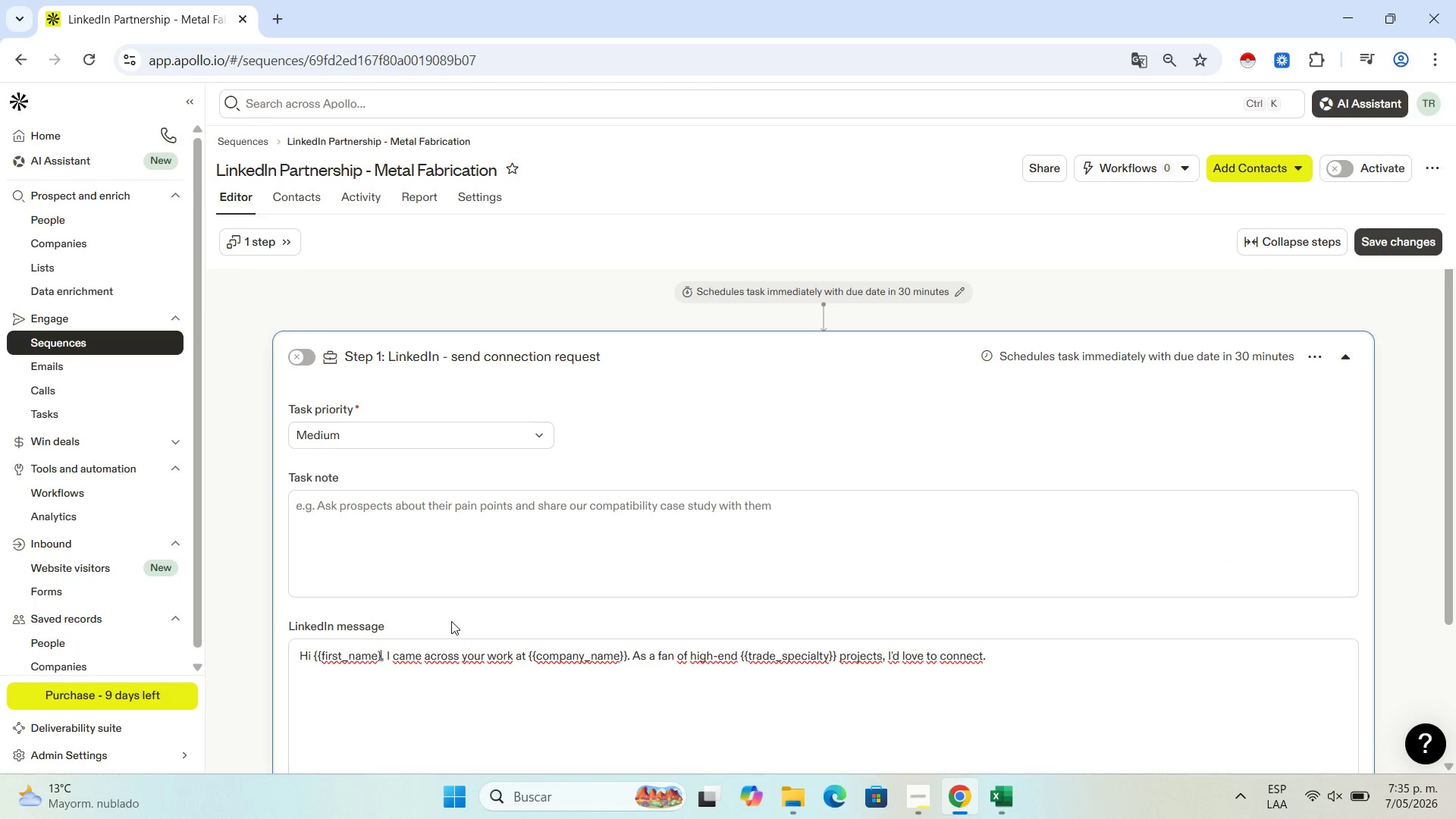 
key(Backspace)
 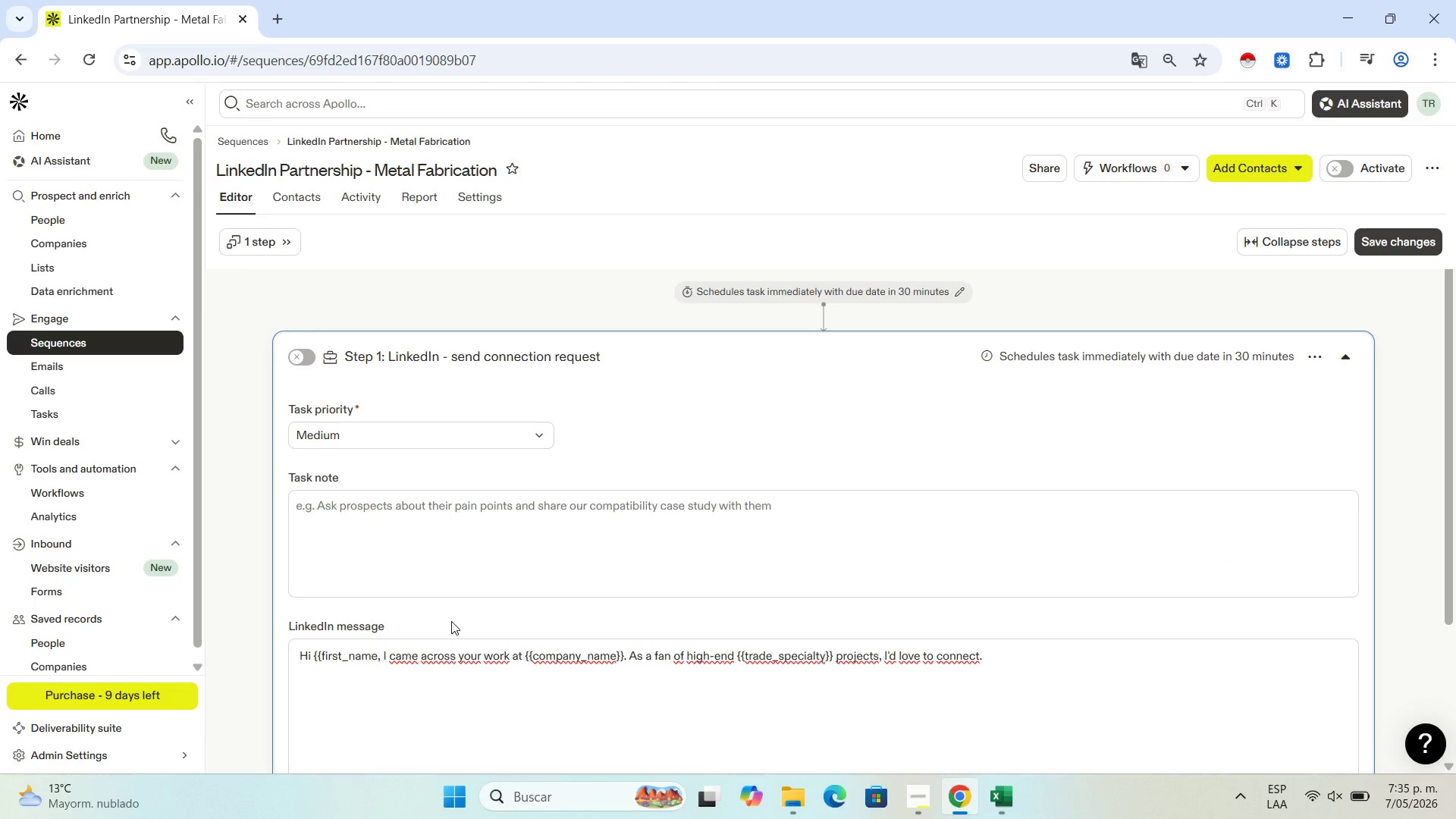 
key(Backspace)
 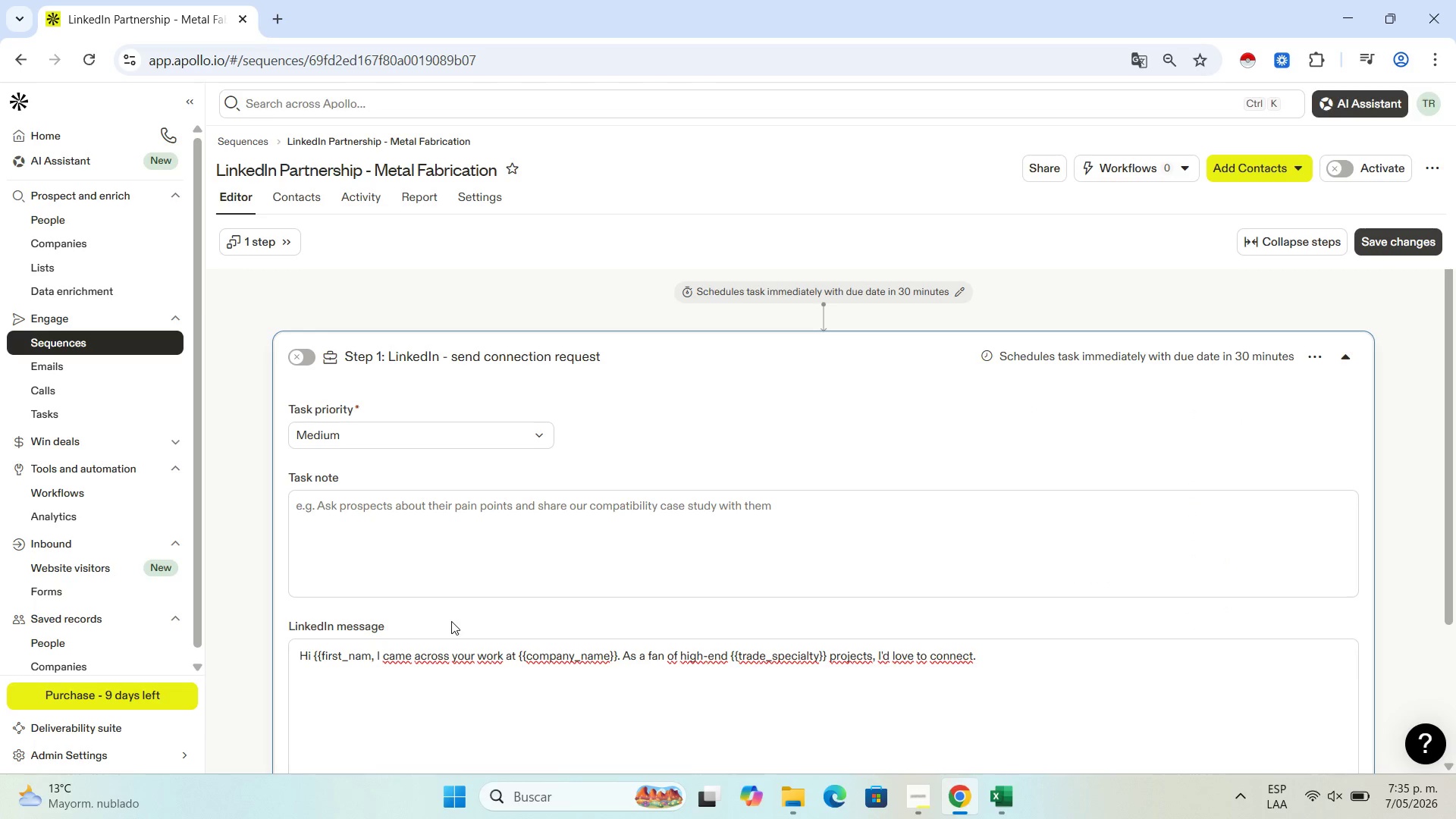 
key(Backspace)
 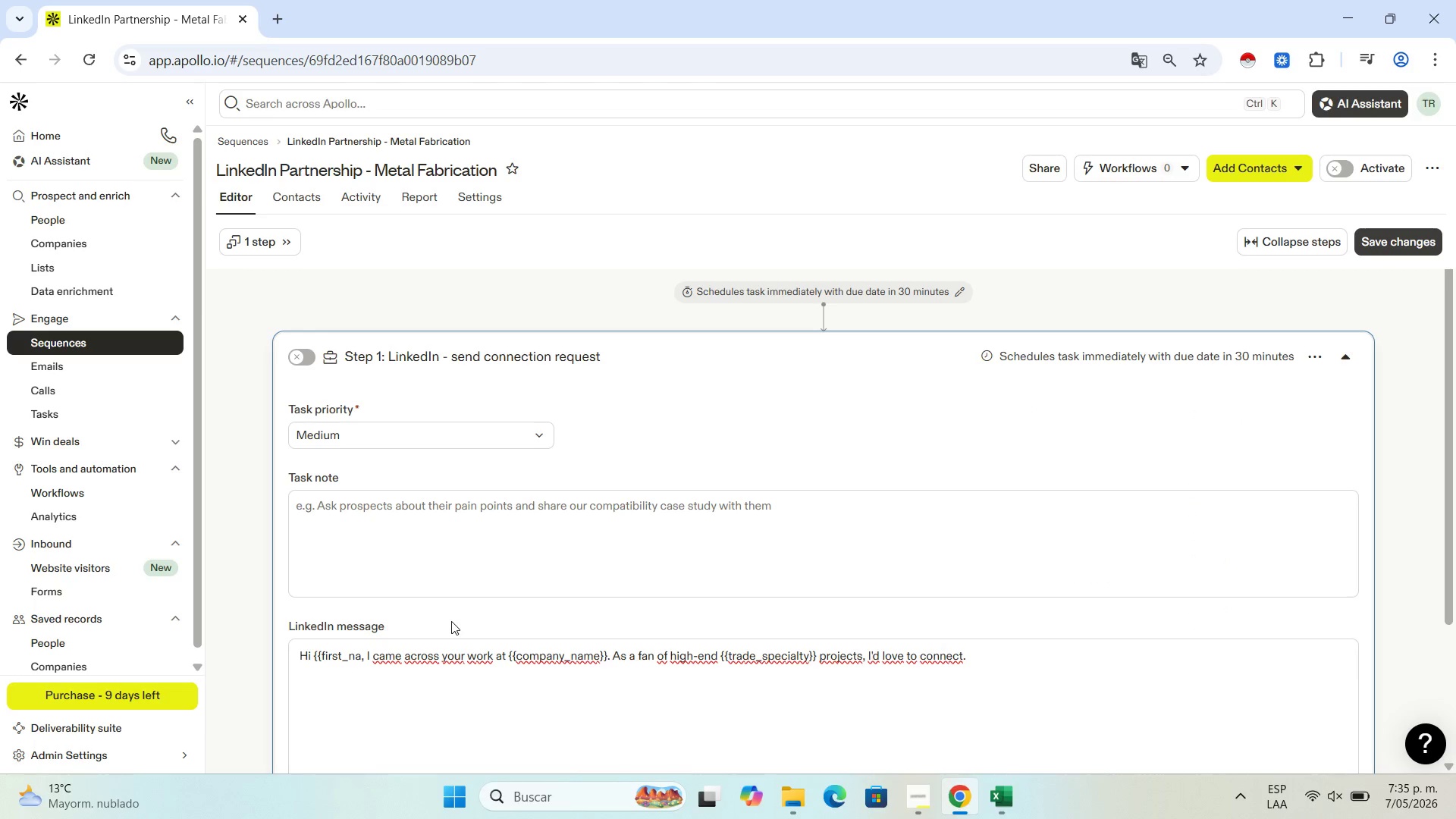 
key(Backspace)
 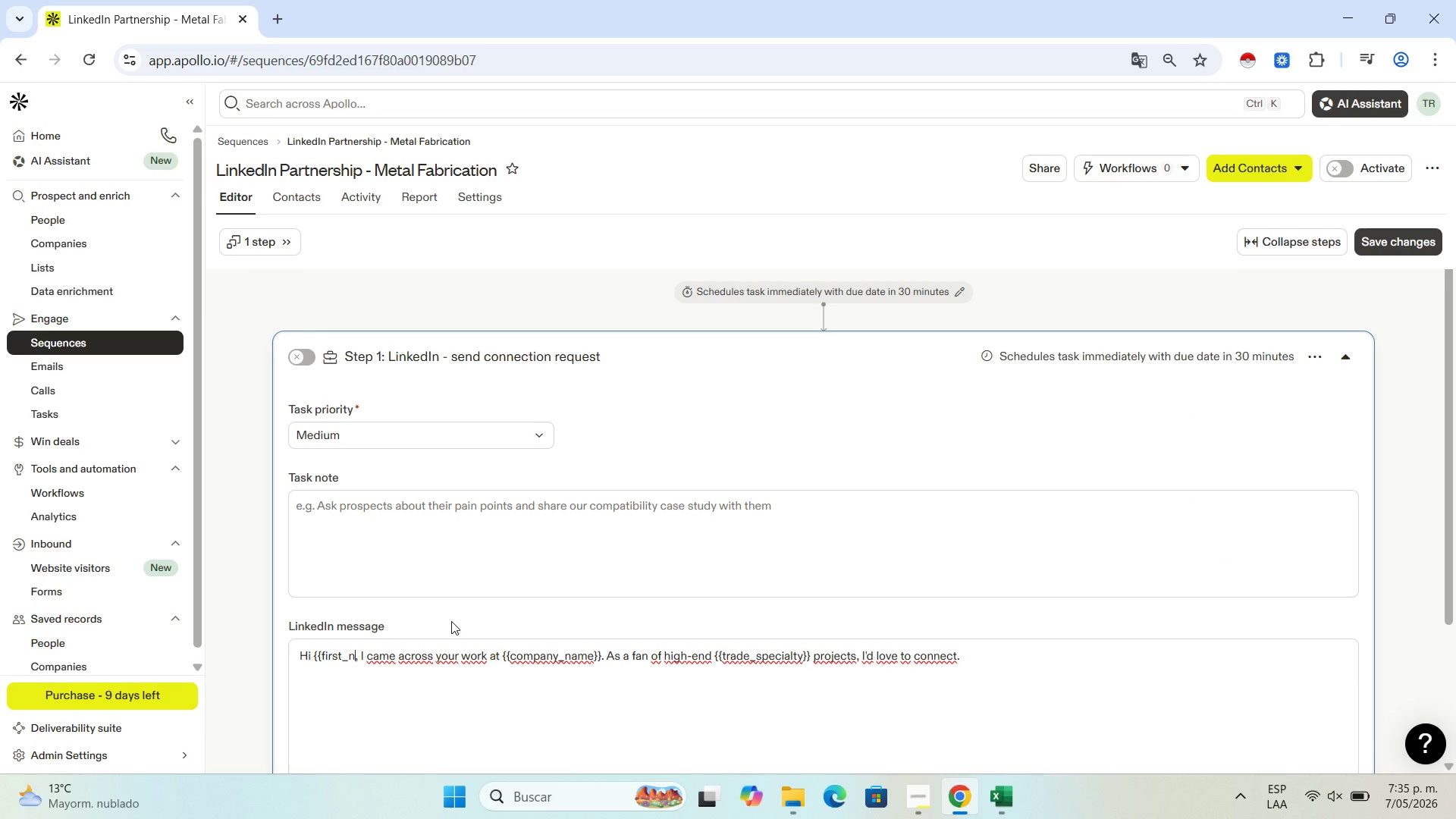 
key(Backspace)
 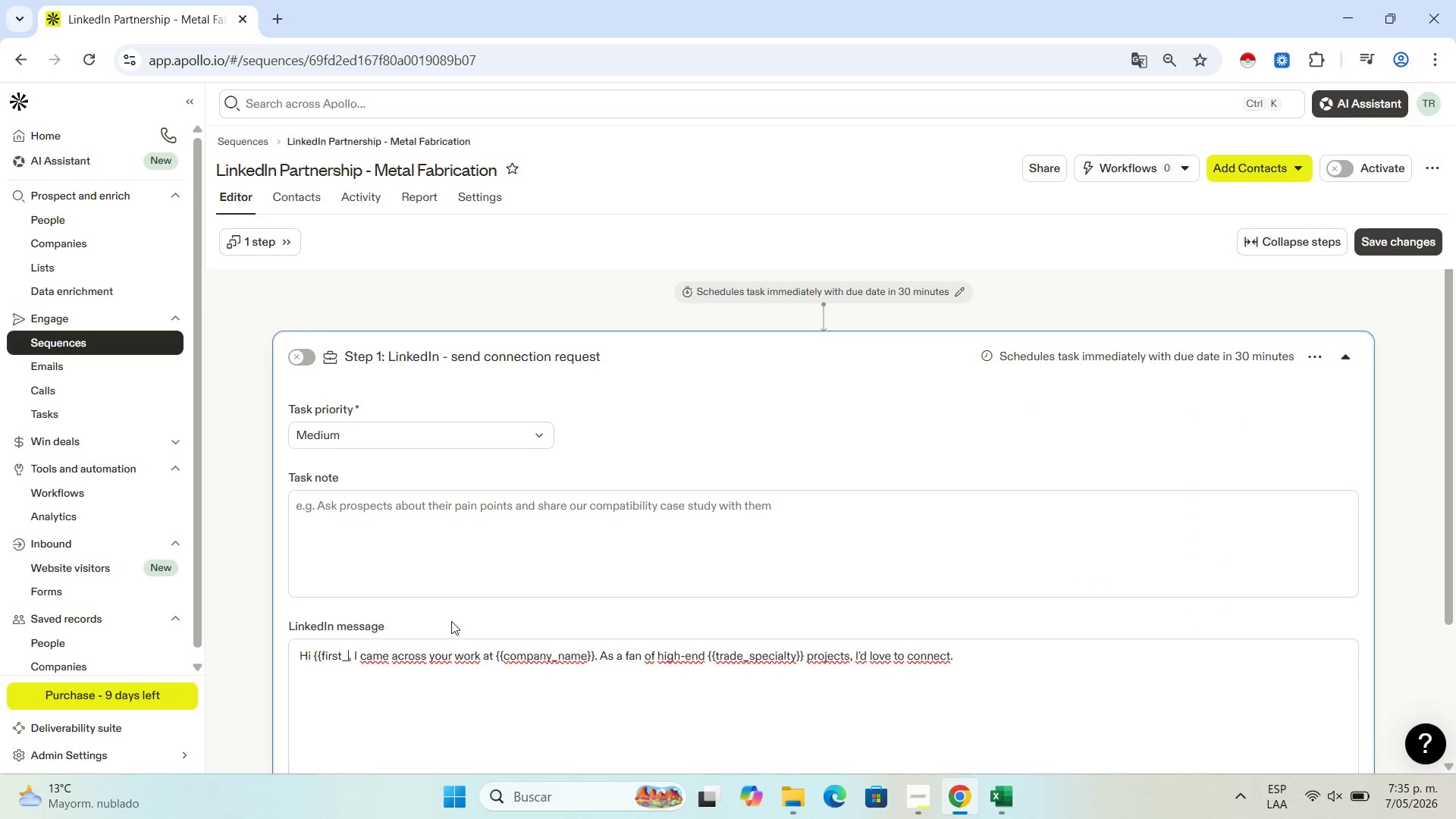 
key(Backspace)
 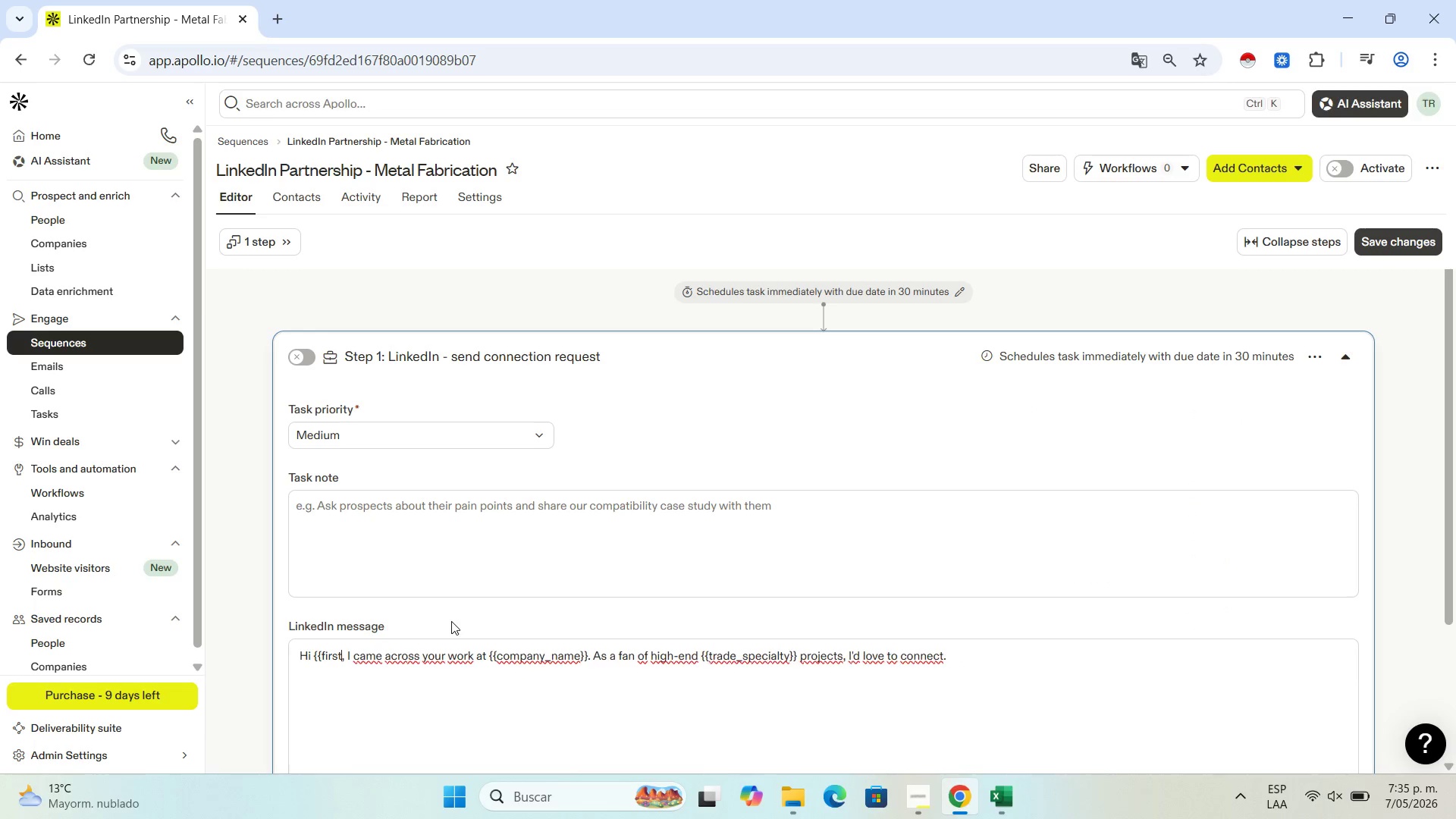 
key(Backspace)
 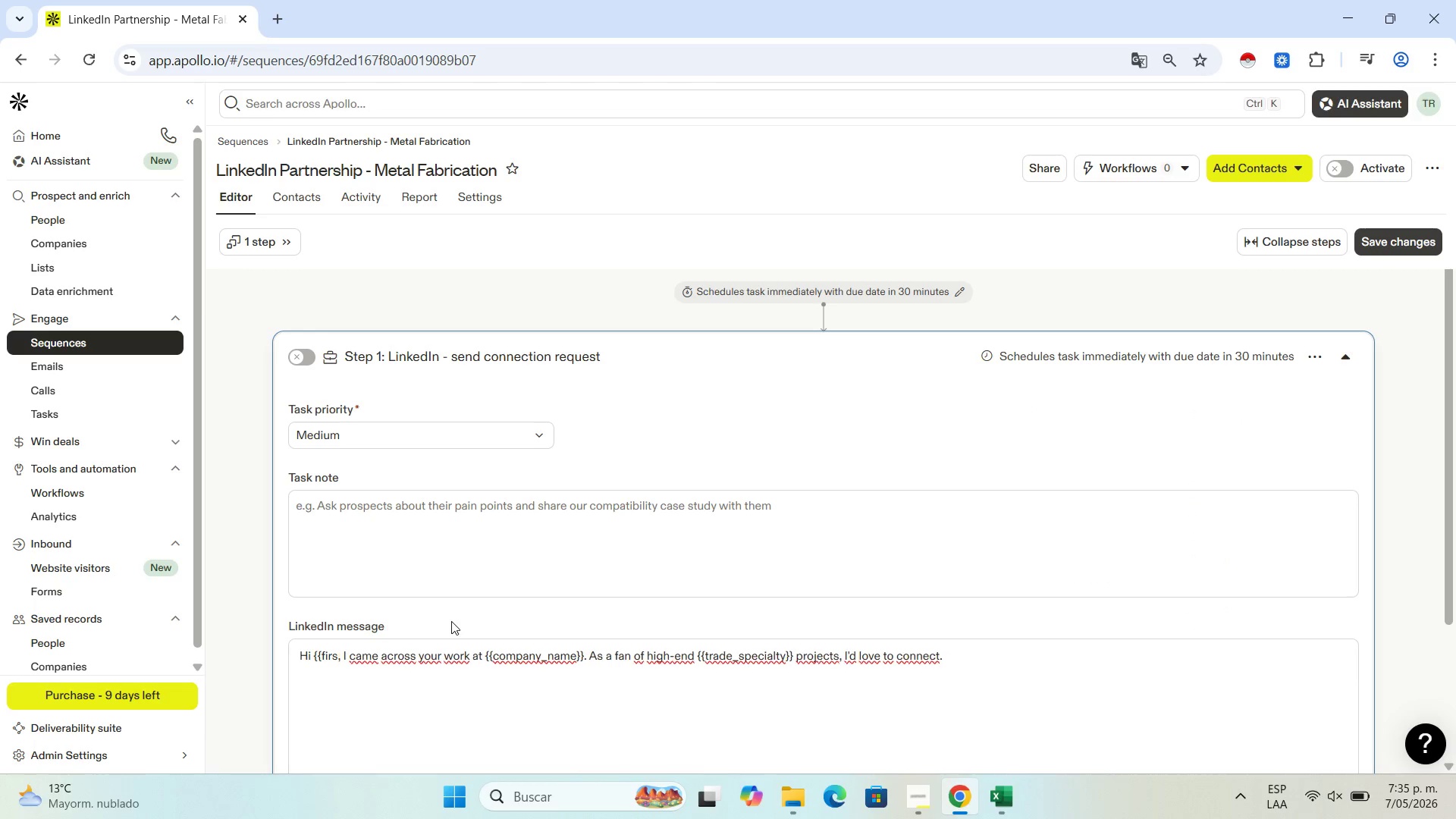 
key(Backspace)
 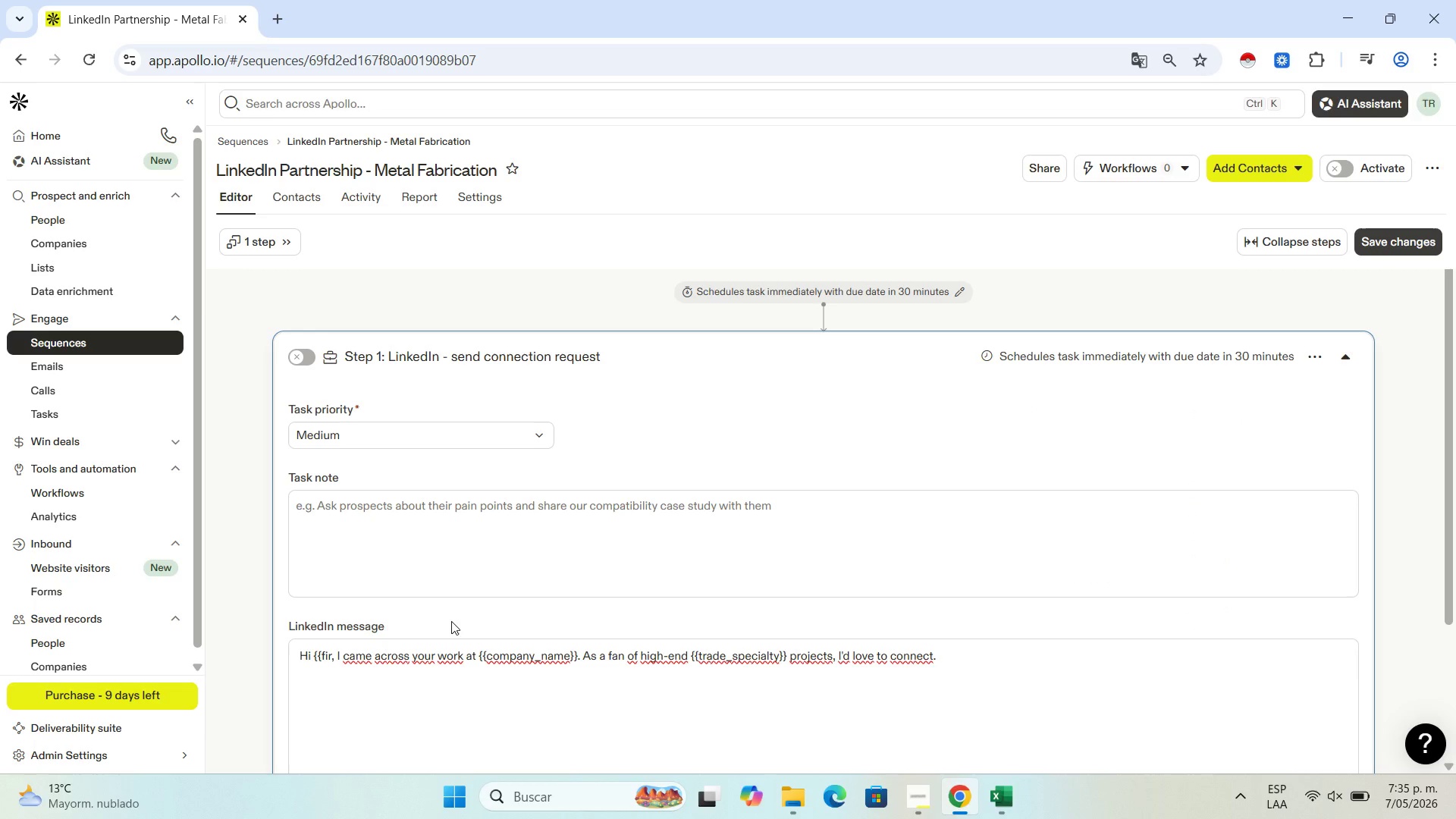 
key(Backspace)
 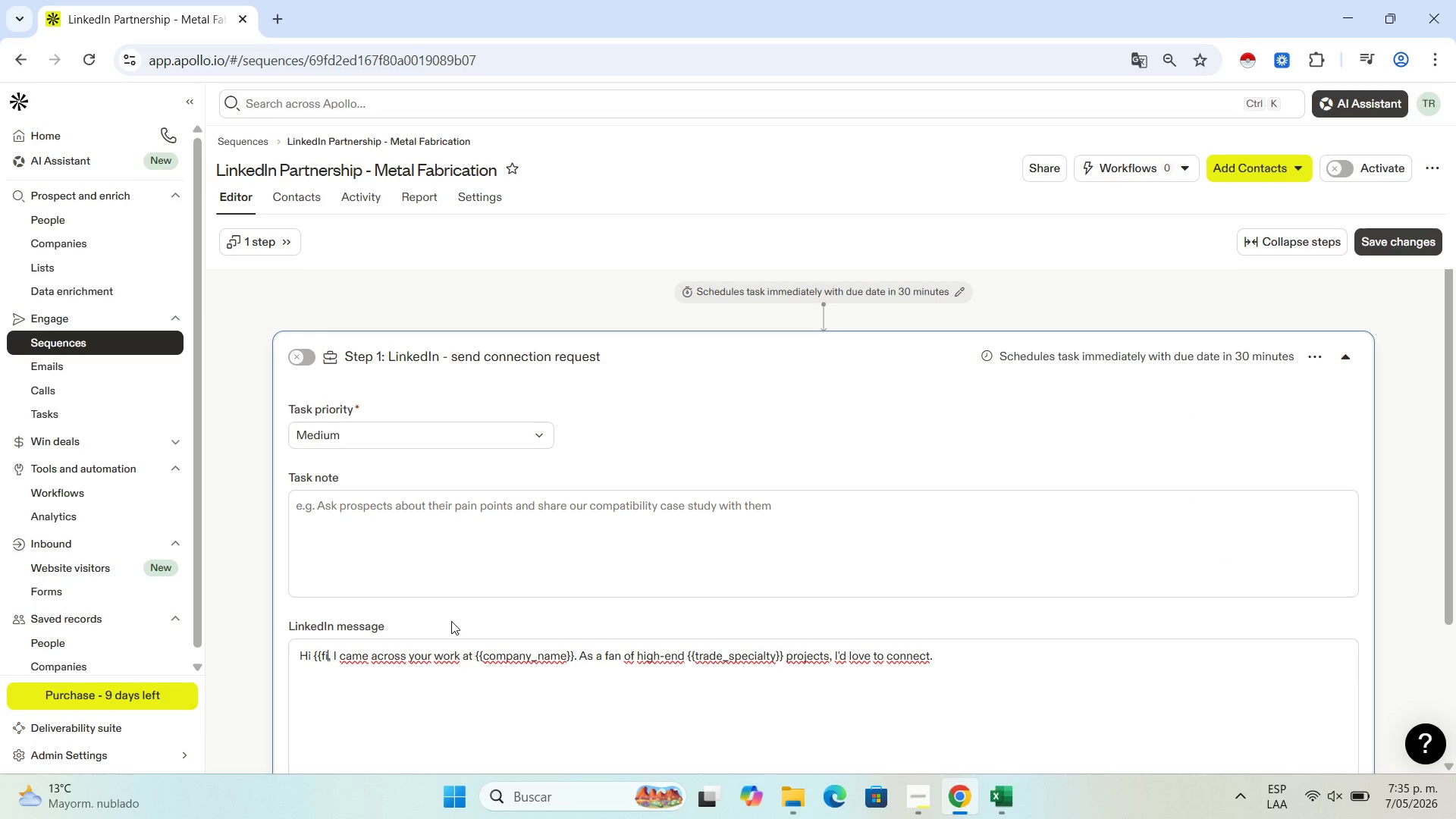 
key(Backspace)
 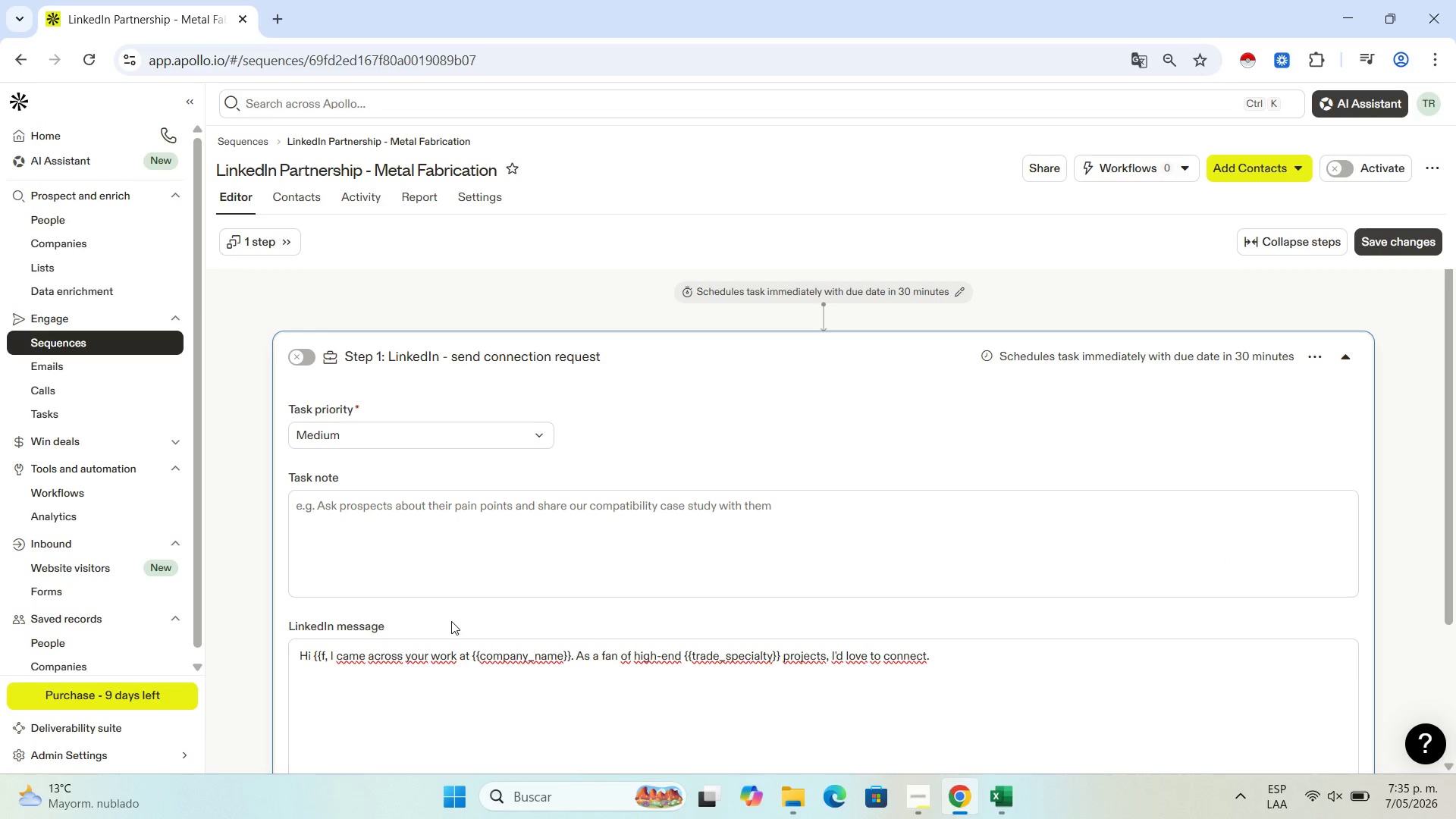 
key(Backspace)
 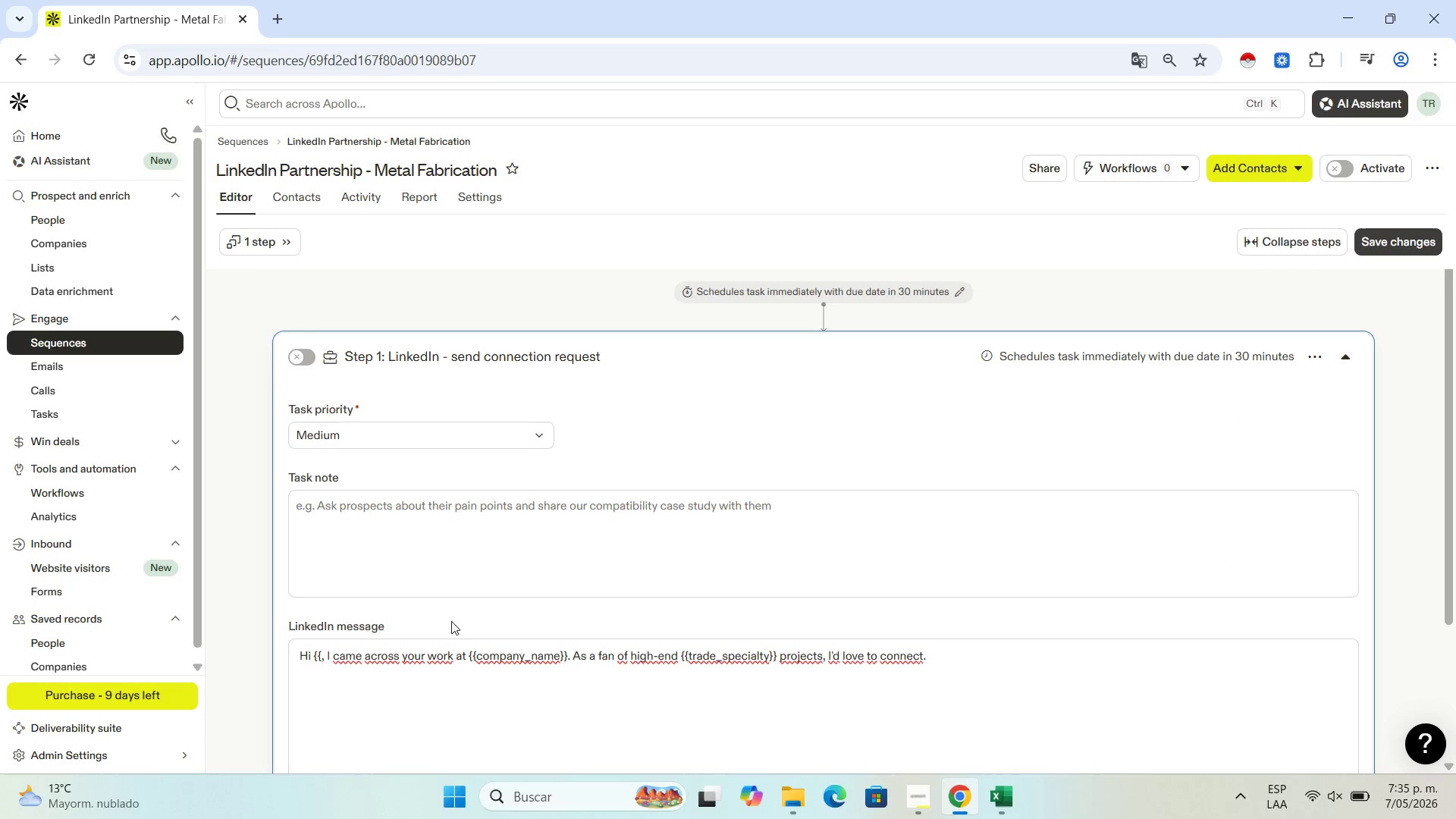 
key(Backspace)
 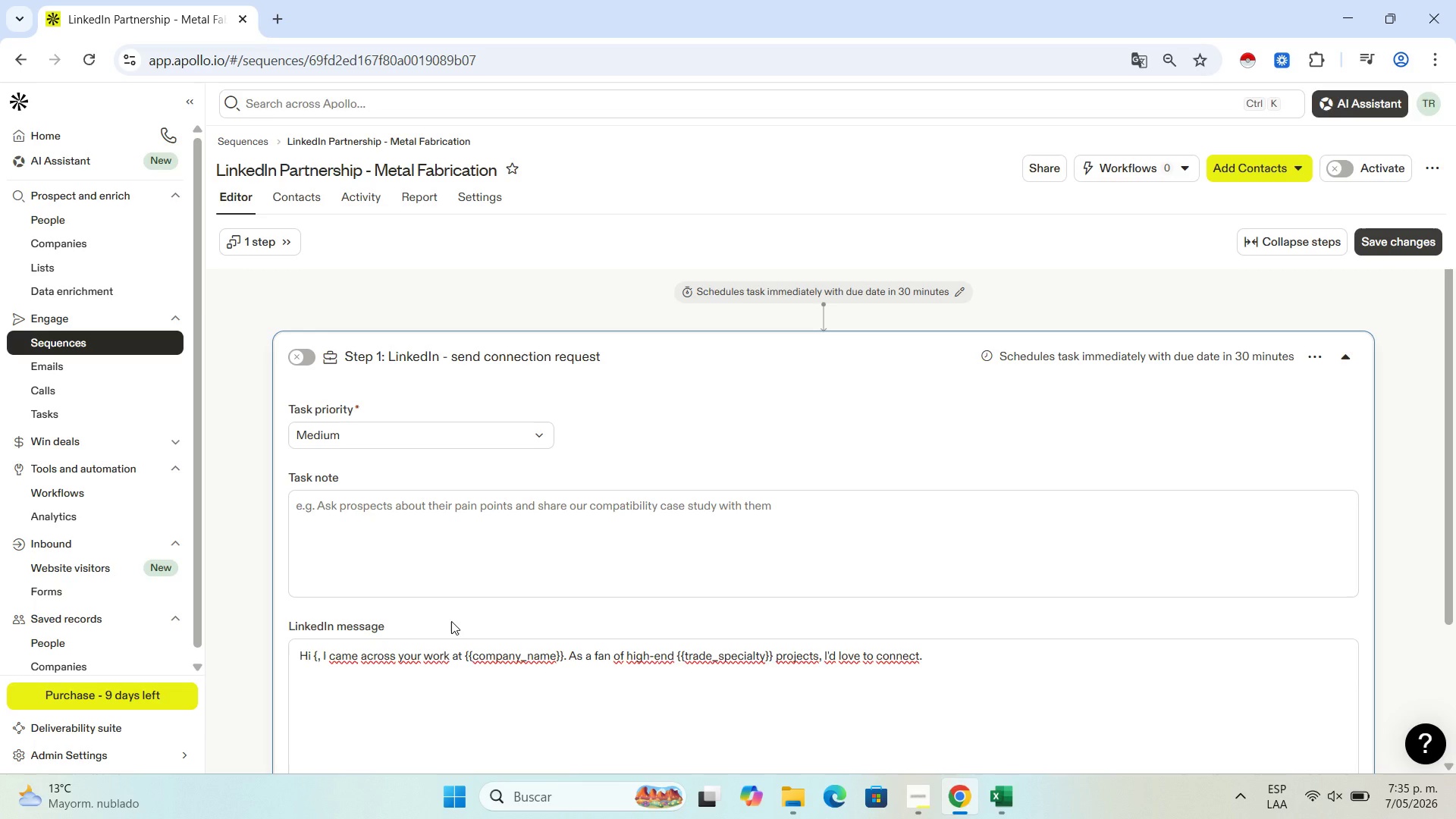 
key(Backspace)
 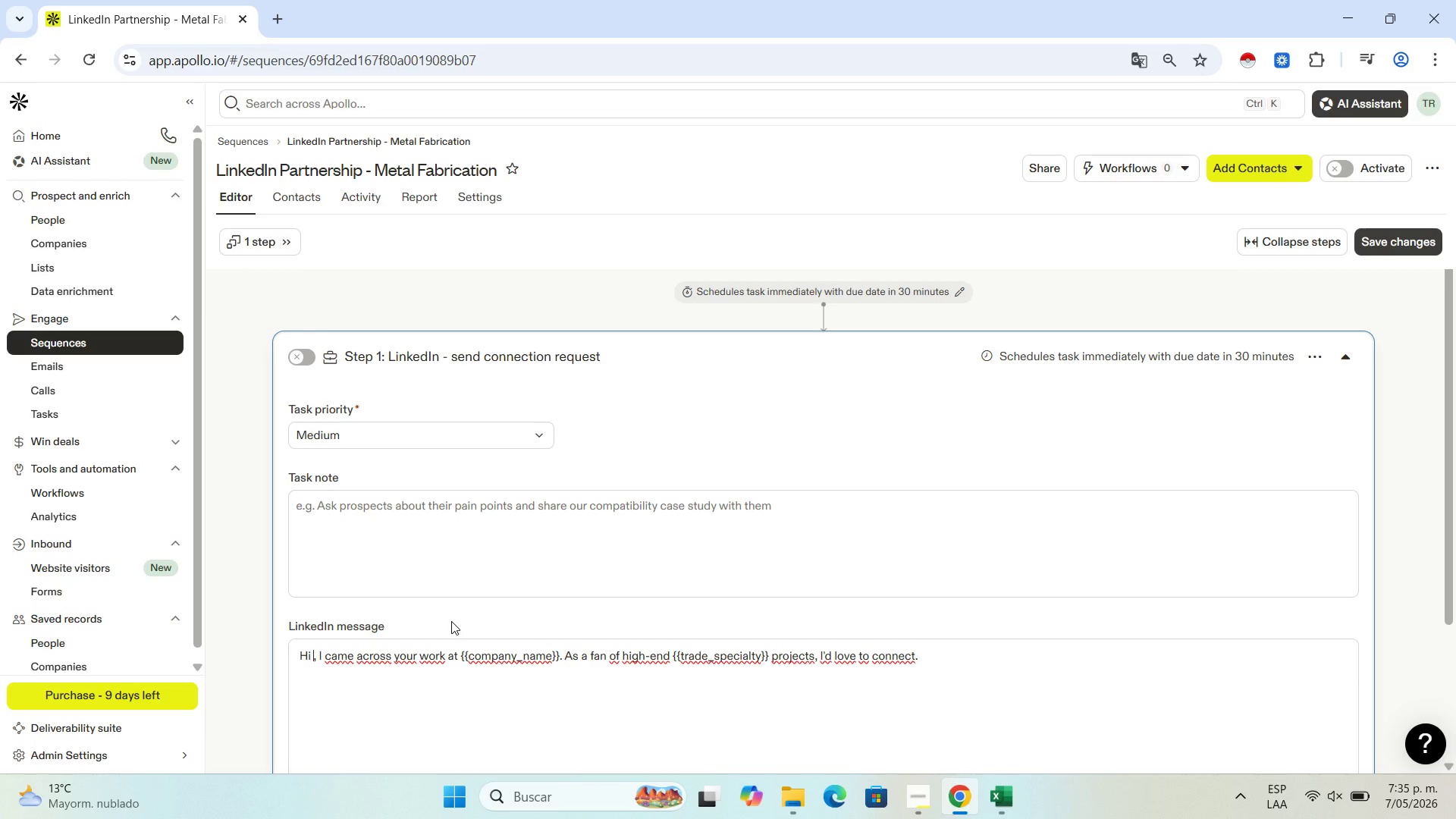 
key(Space)
 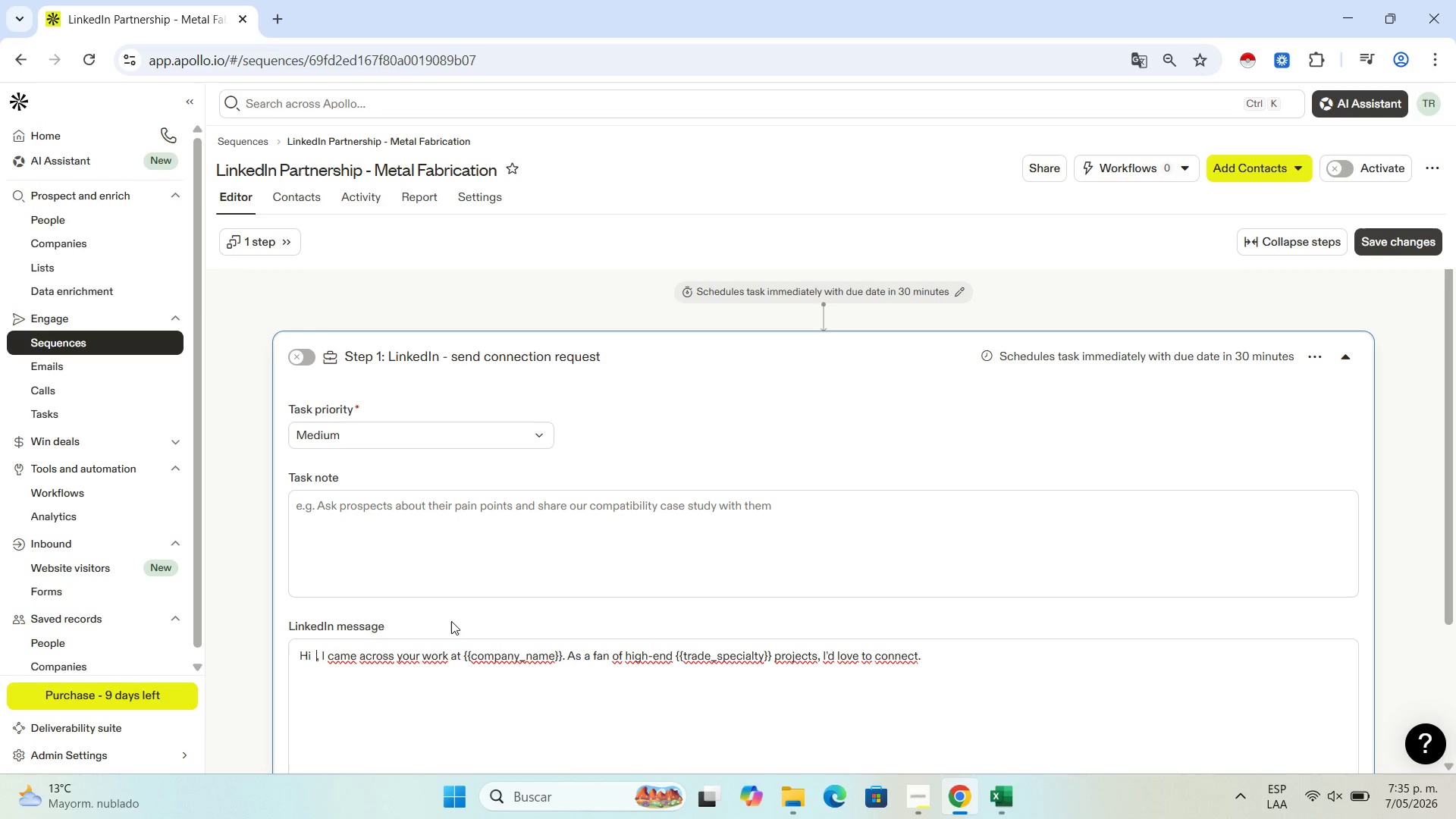 
key(Space)
 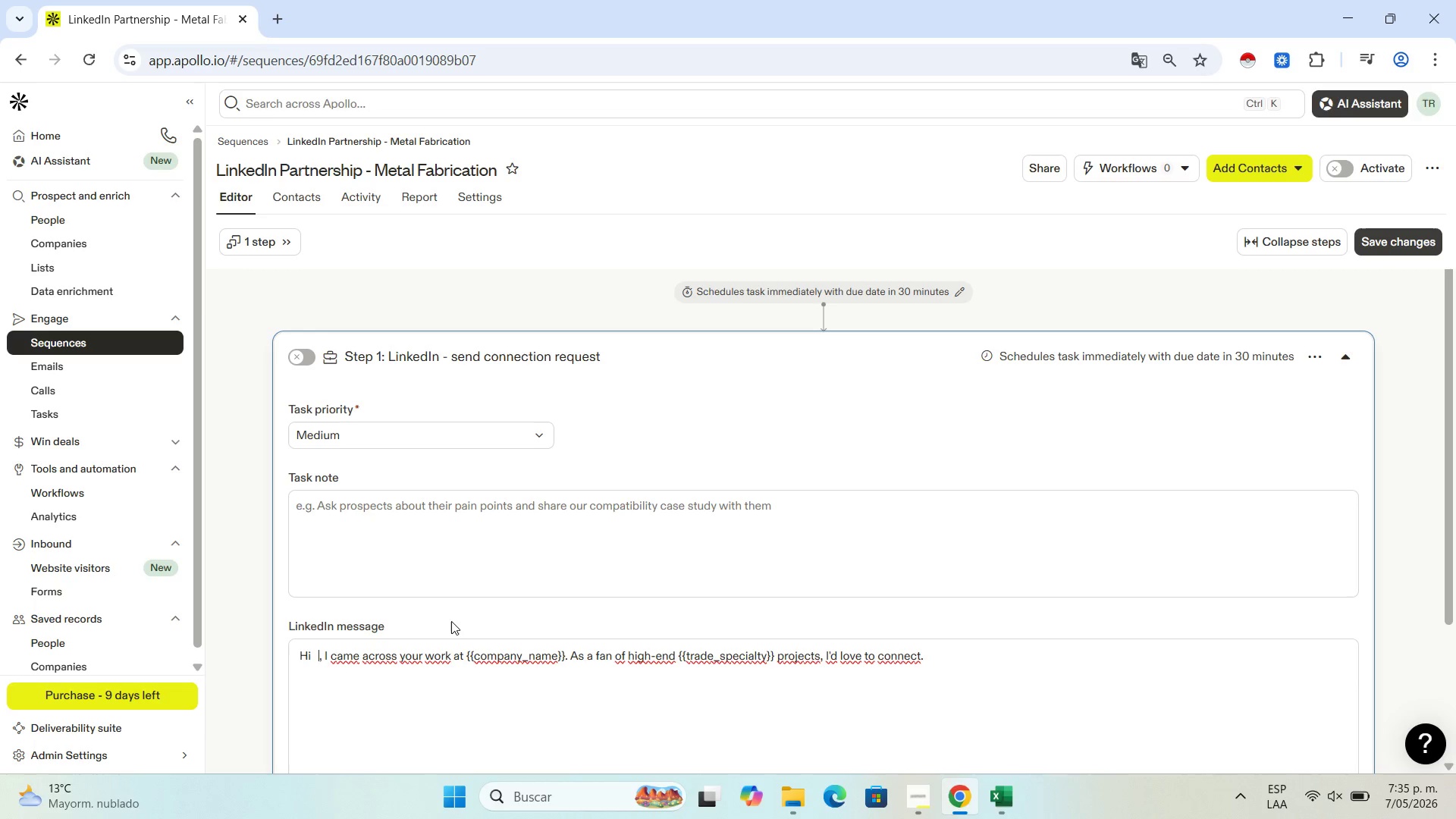 
key(Space)
 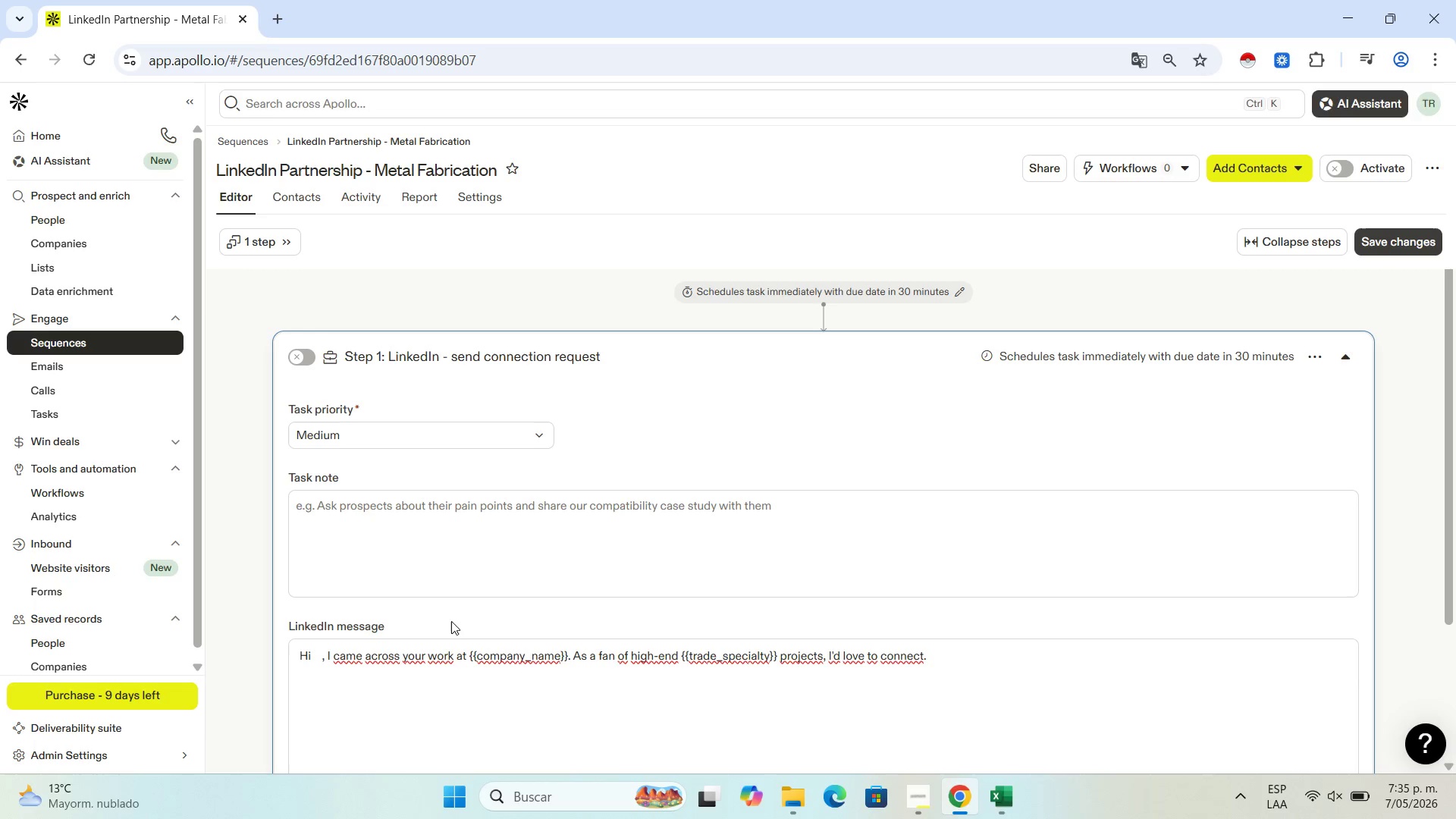 
key(ArrowLeft)
 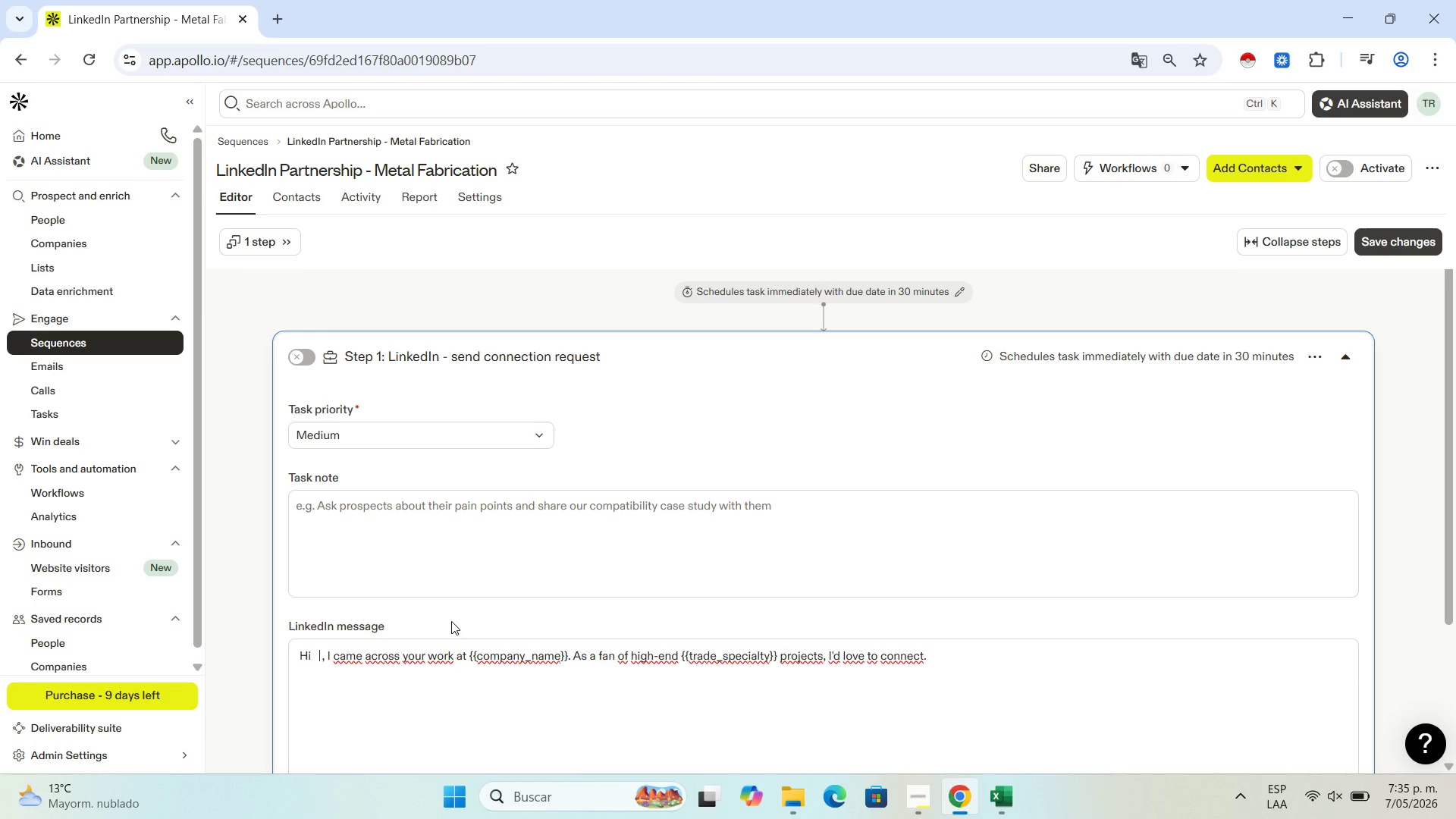 
key(ArrowLeft)
 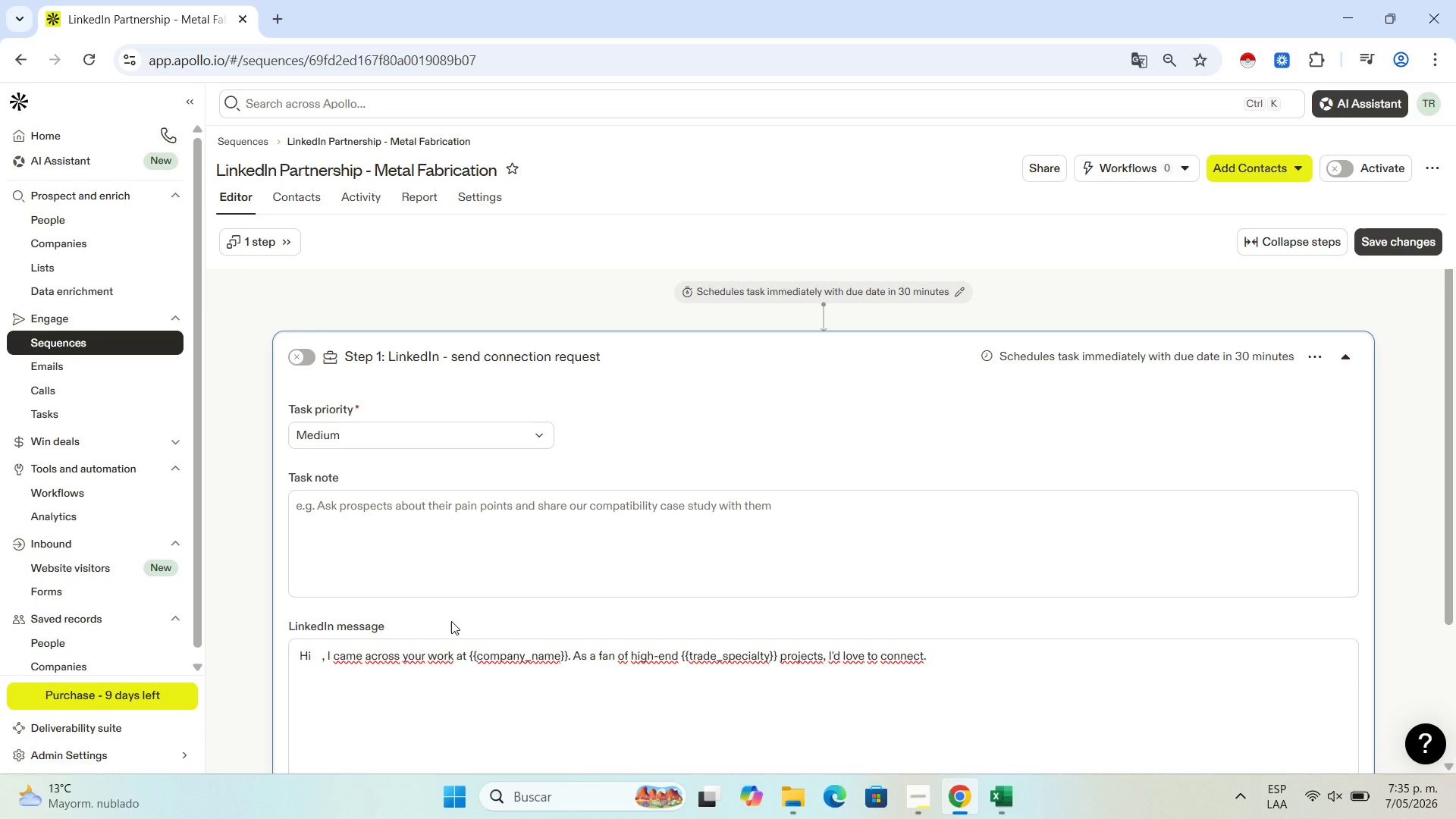 
key(ArrowLeft)
 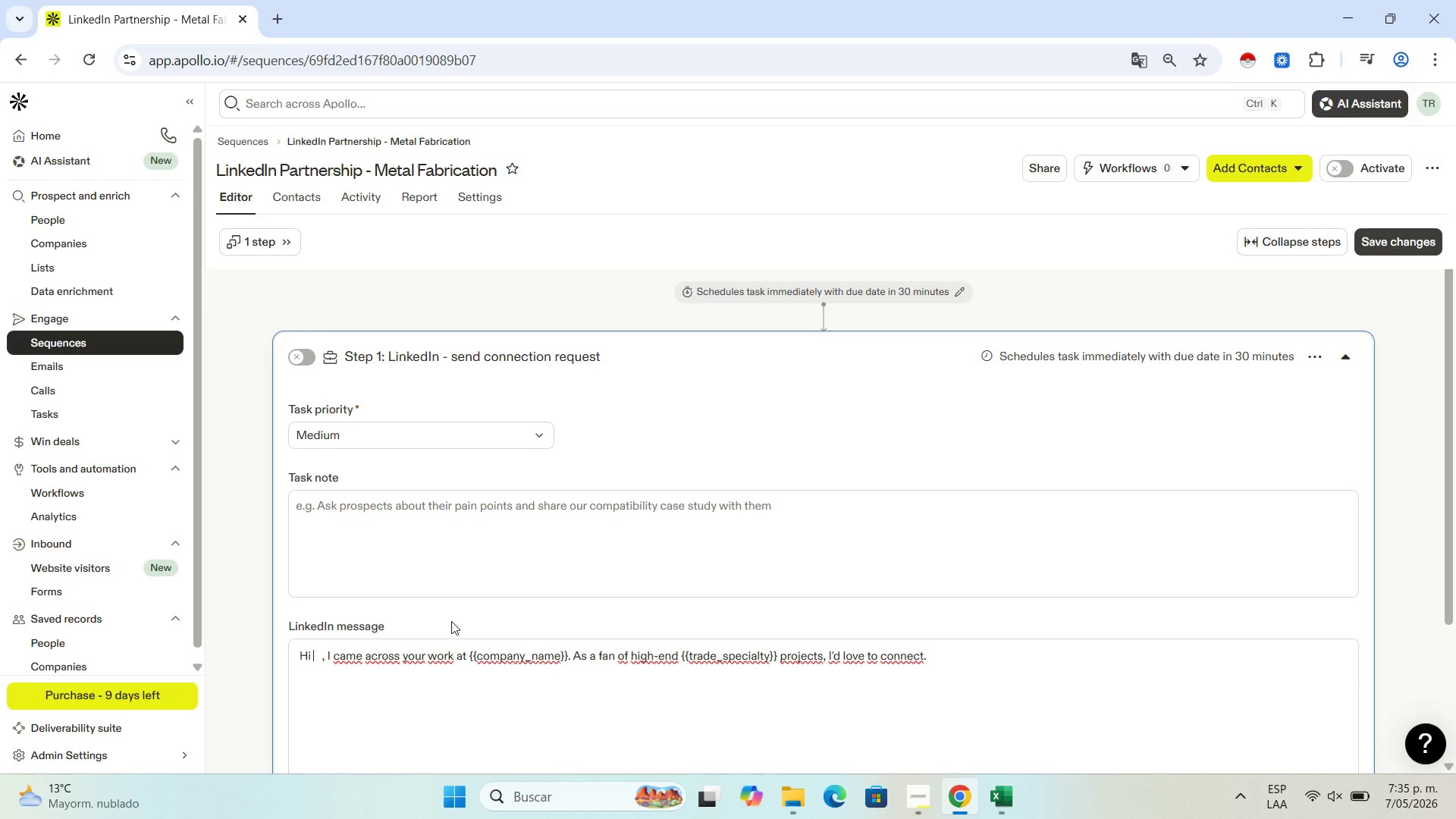 
key(Quote)
 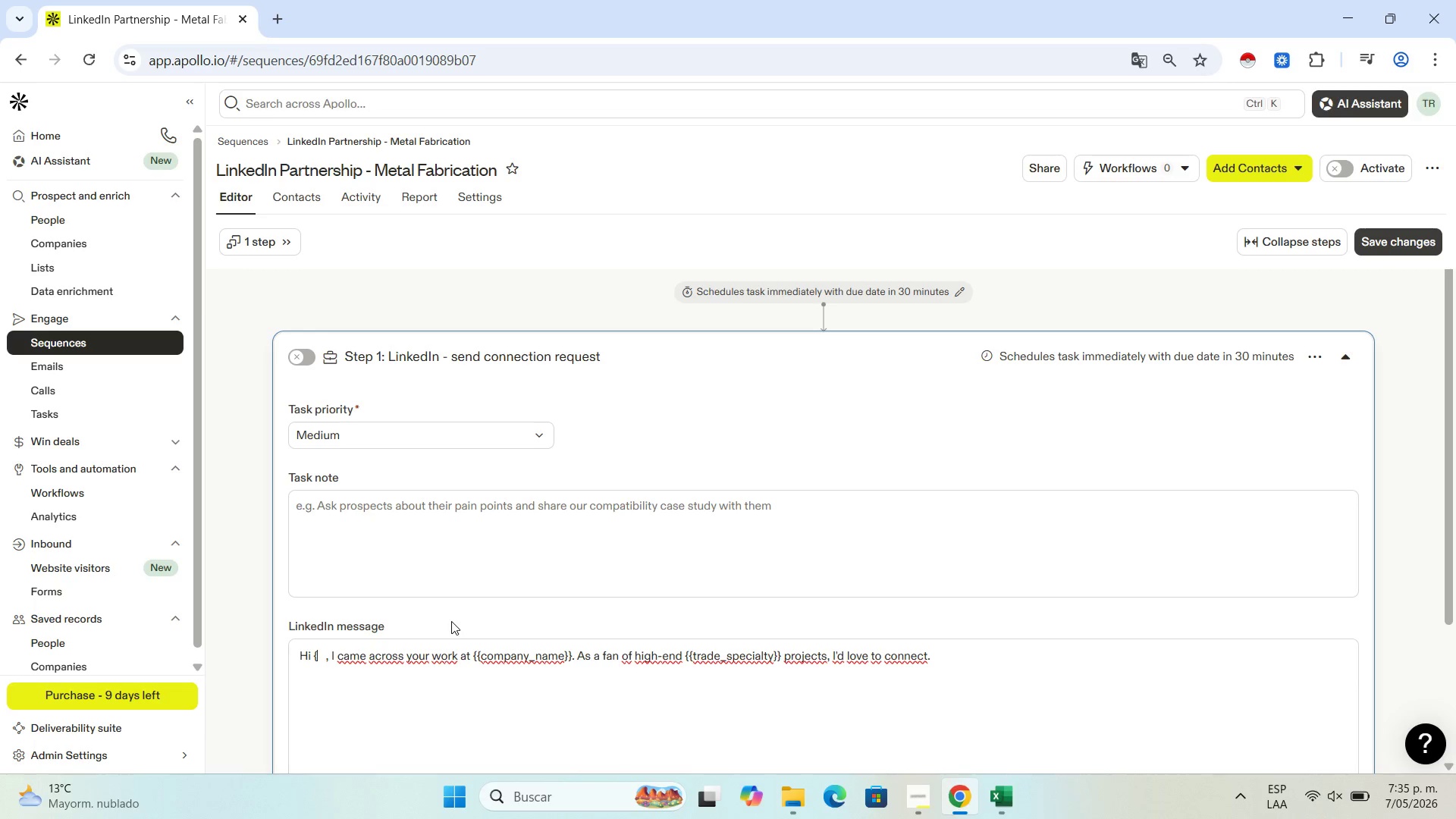 
key(Quote)
 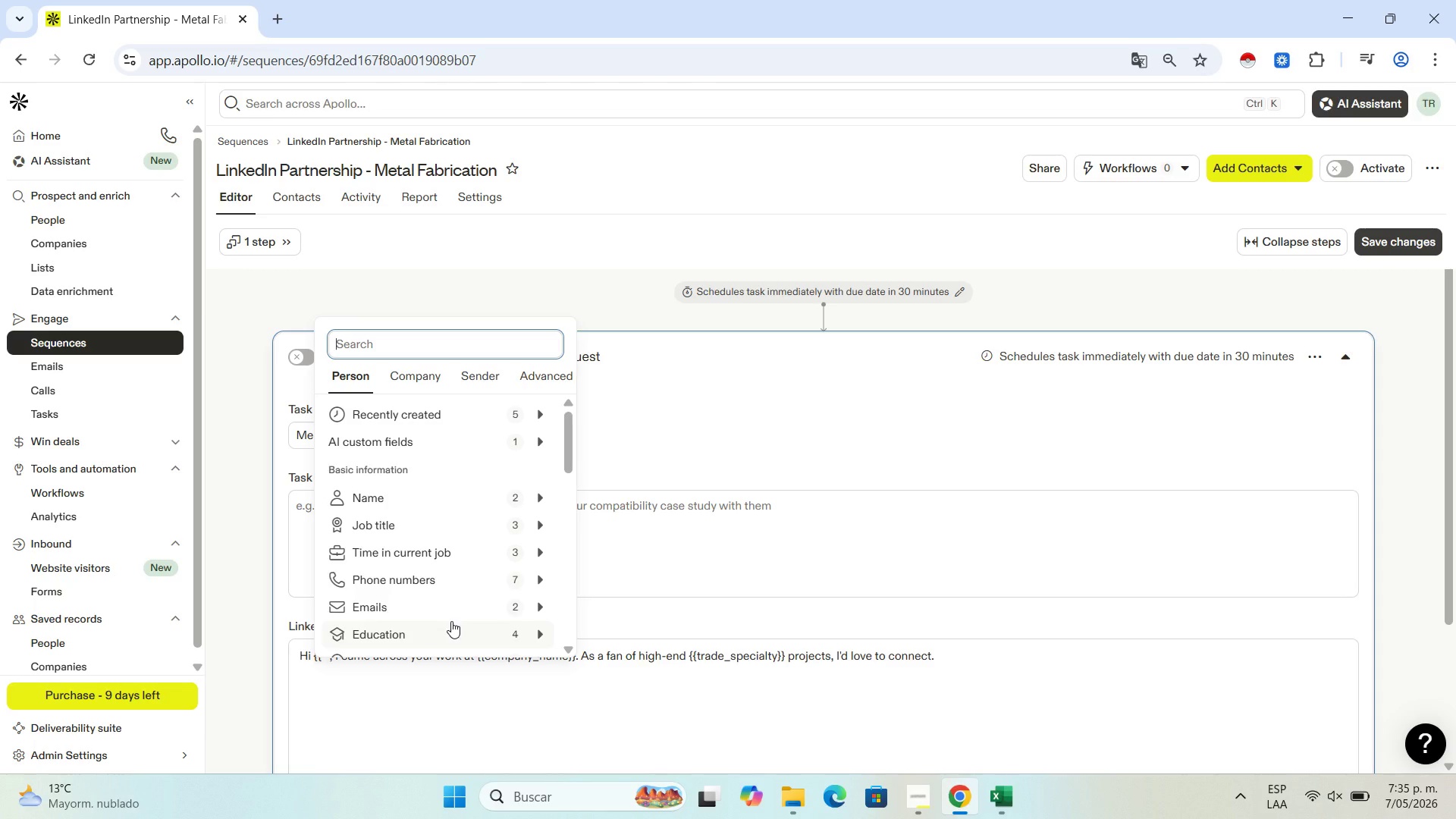 
key(F)
 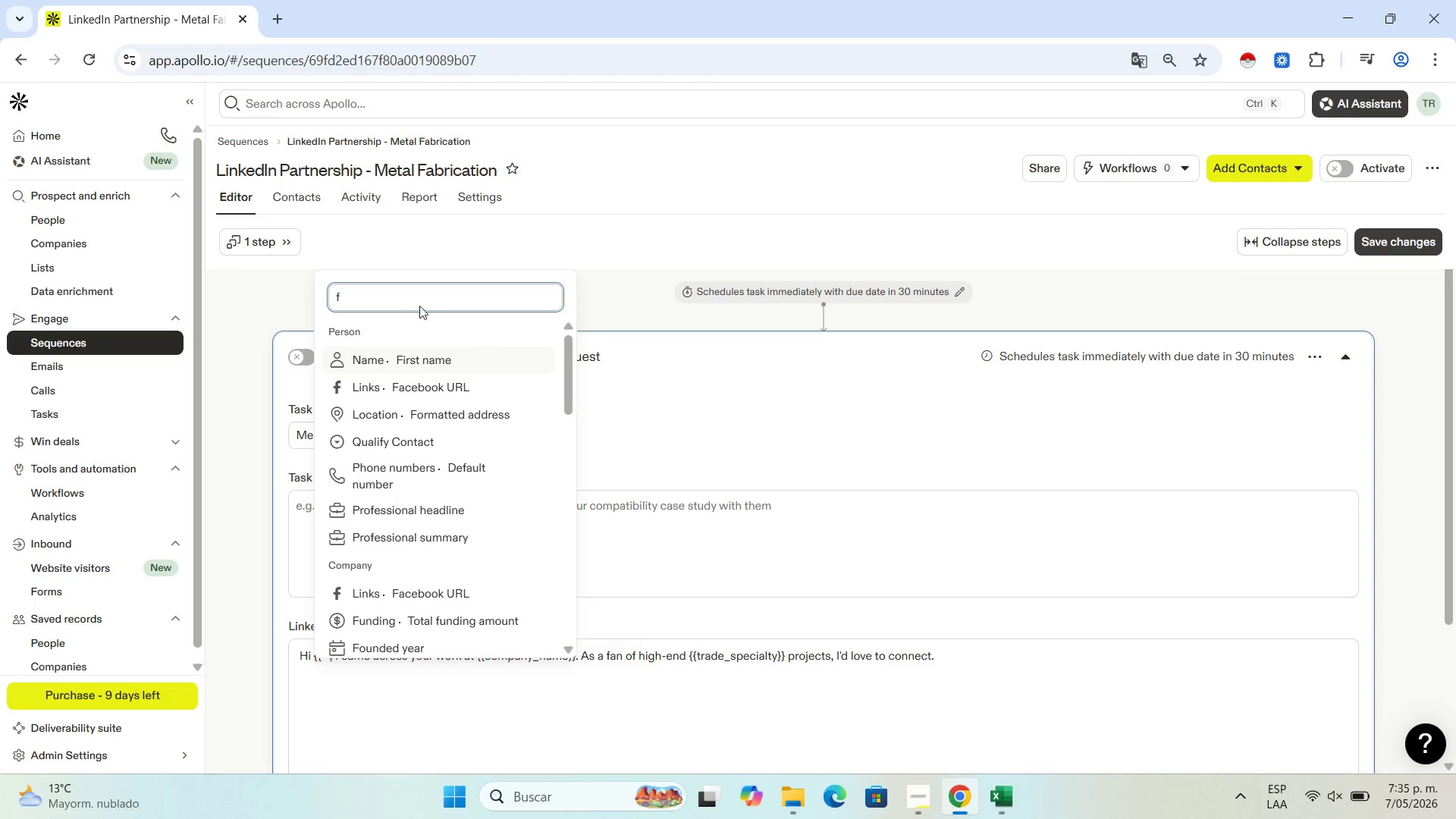 
left_click([428, 350])
 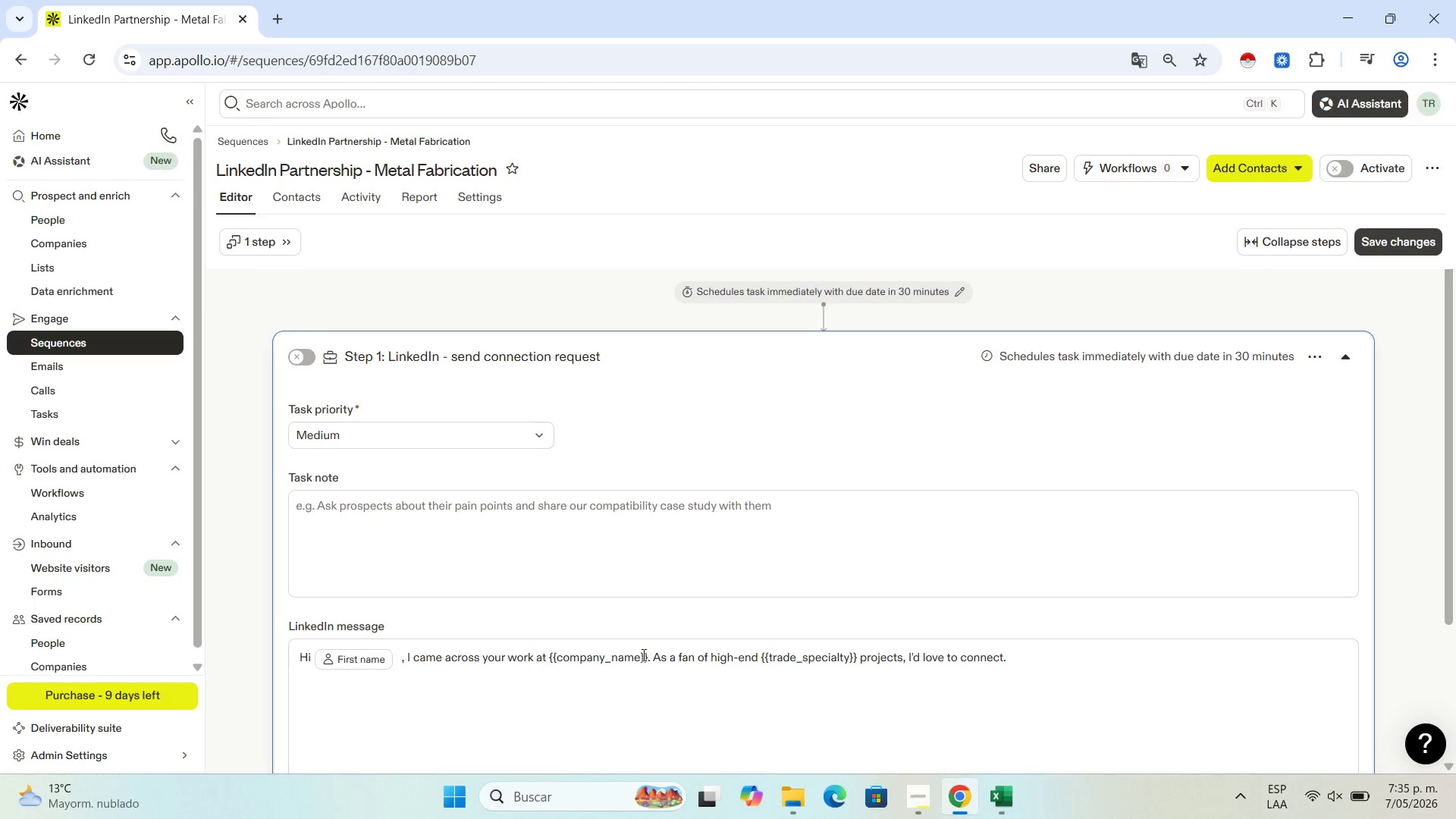 
left_click([647, 654])
 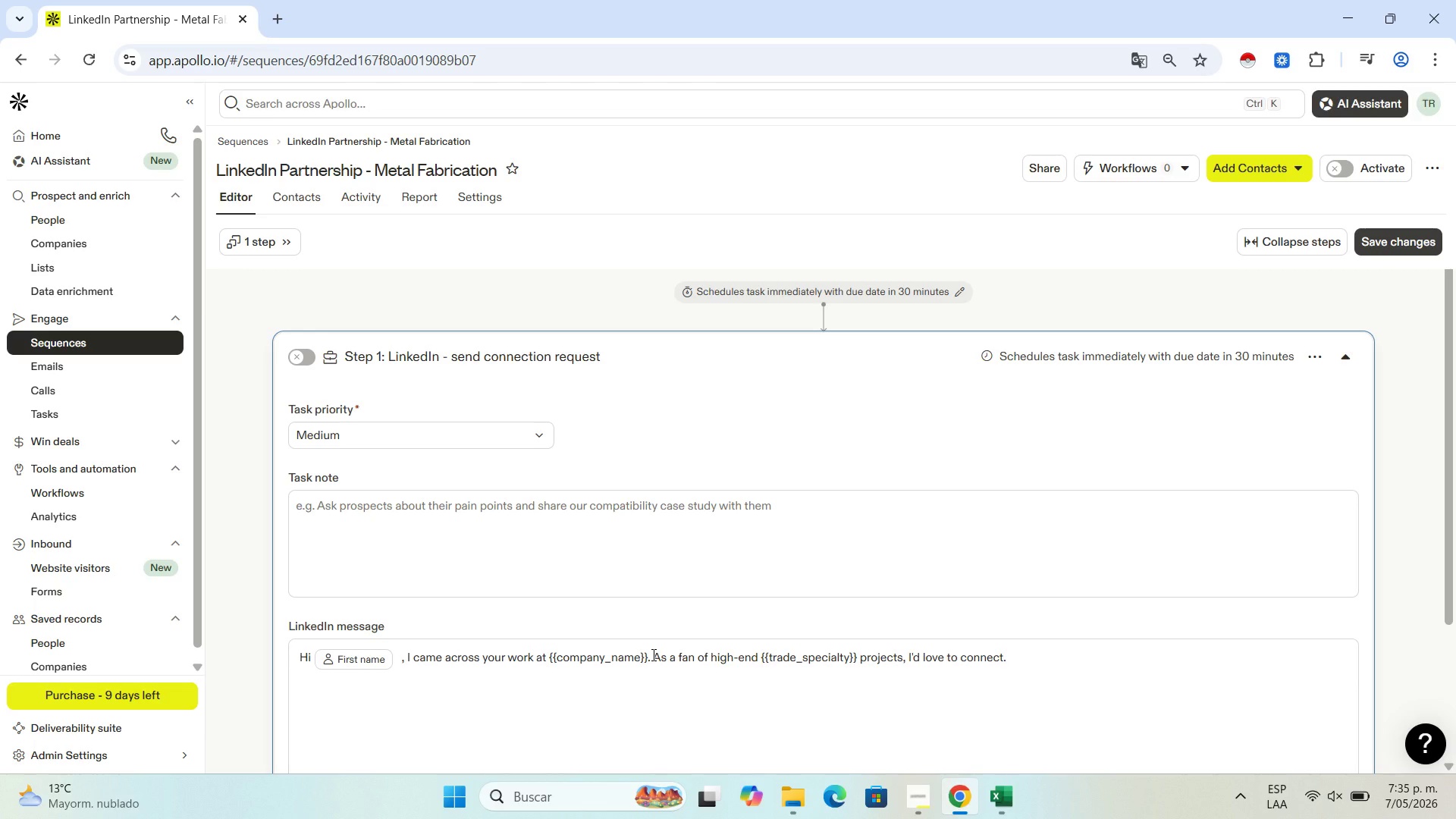 
key(Backspace)
 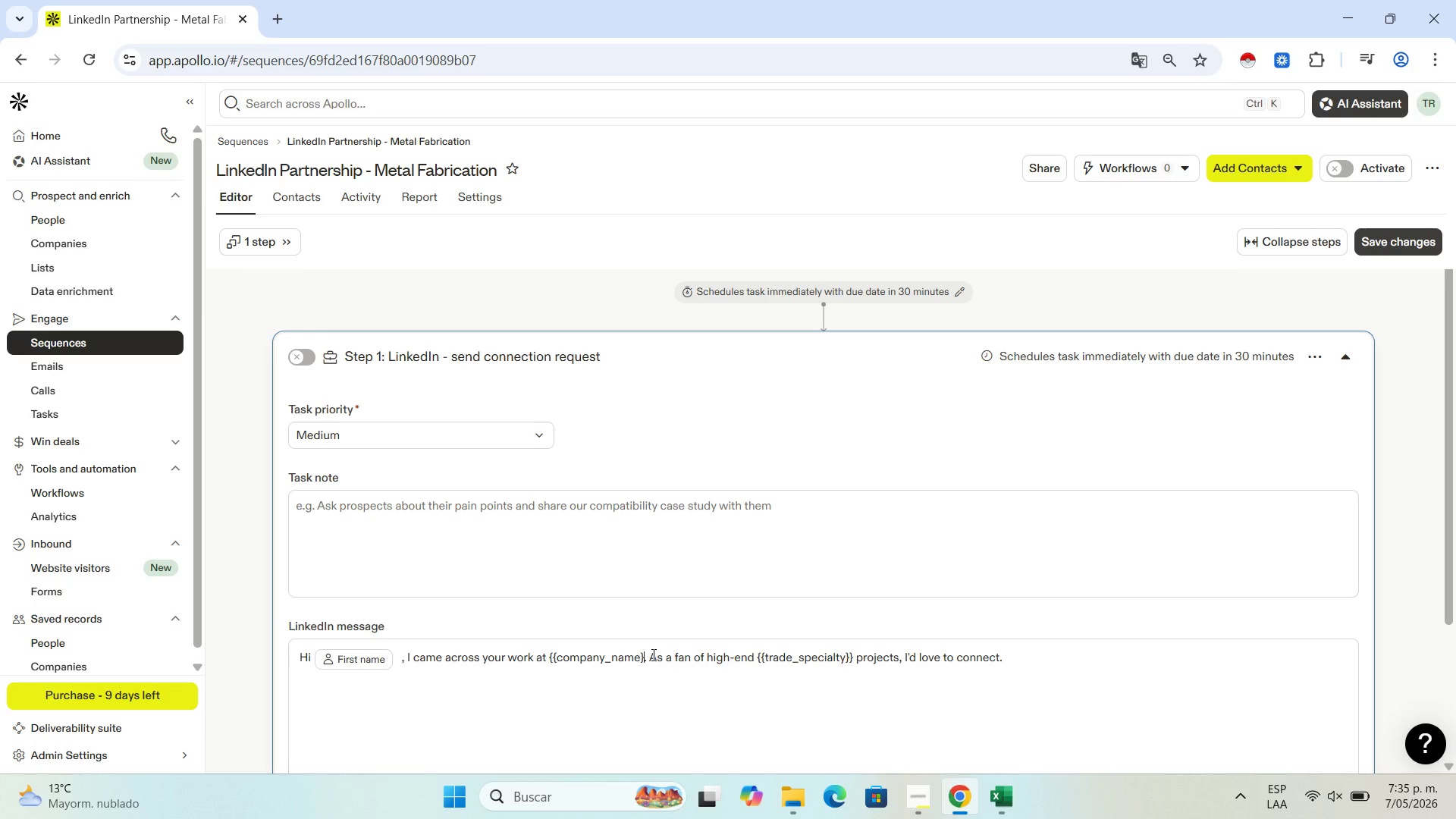 
key(Backspace)
 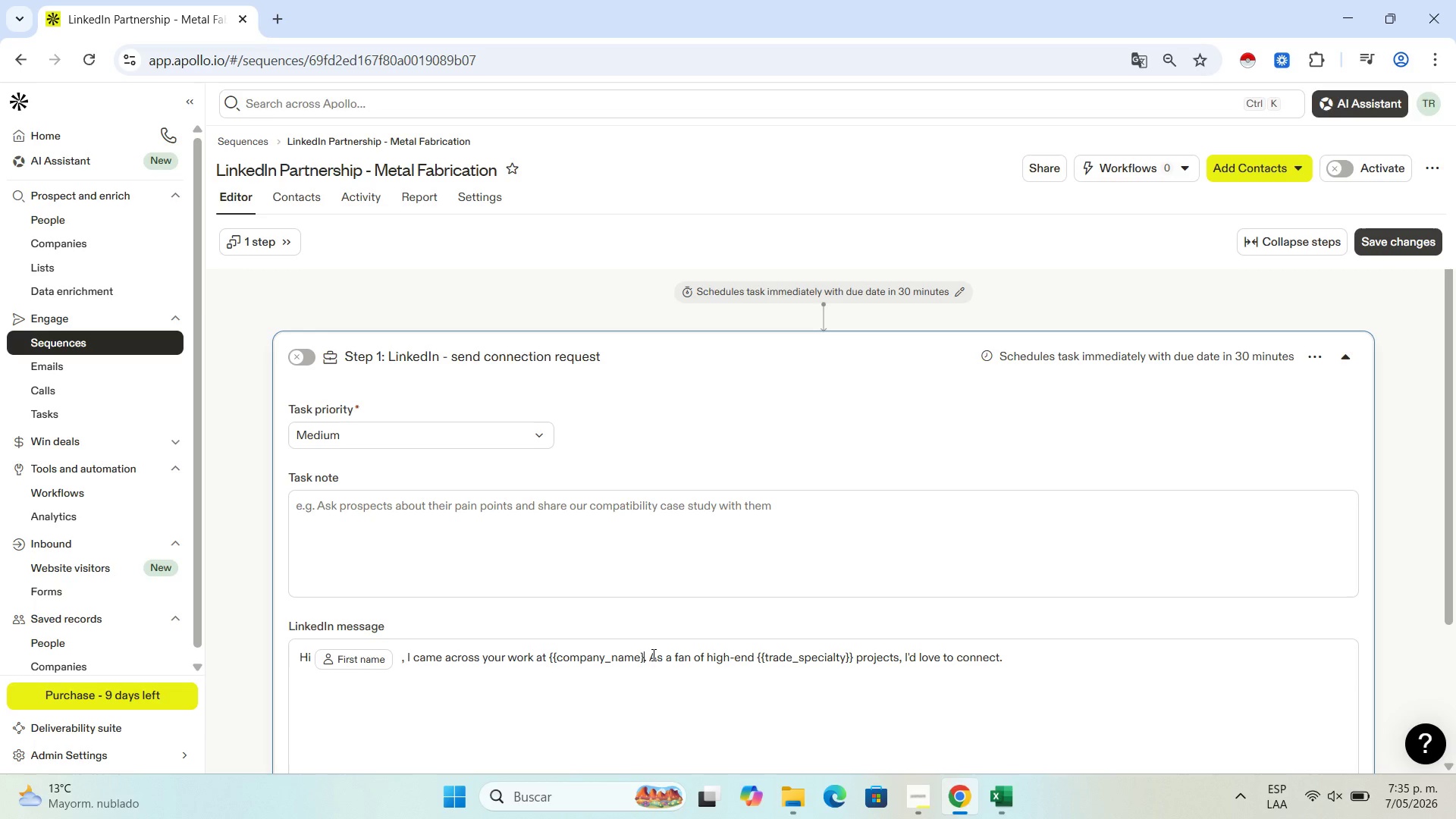 
key(Backspace)
 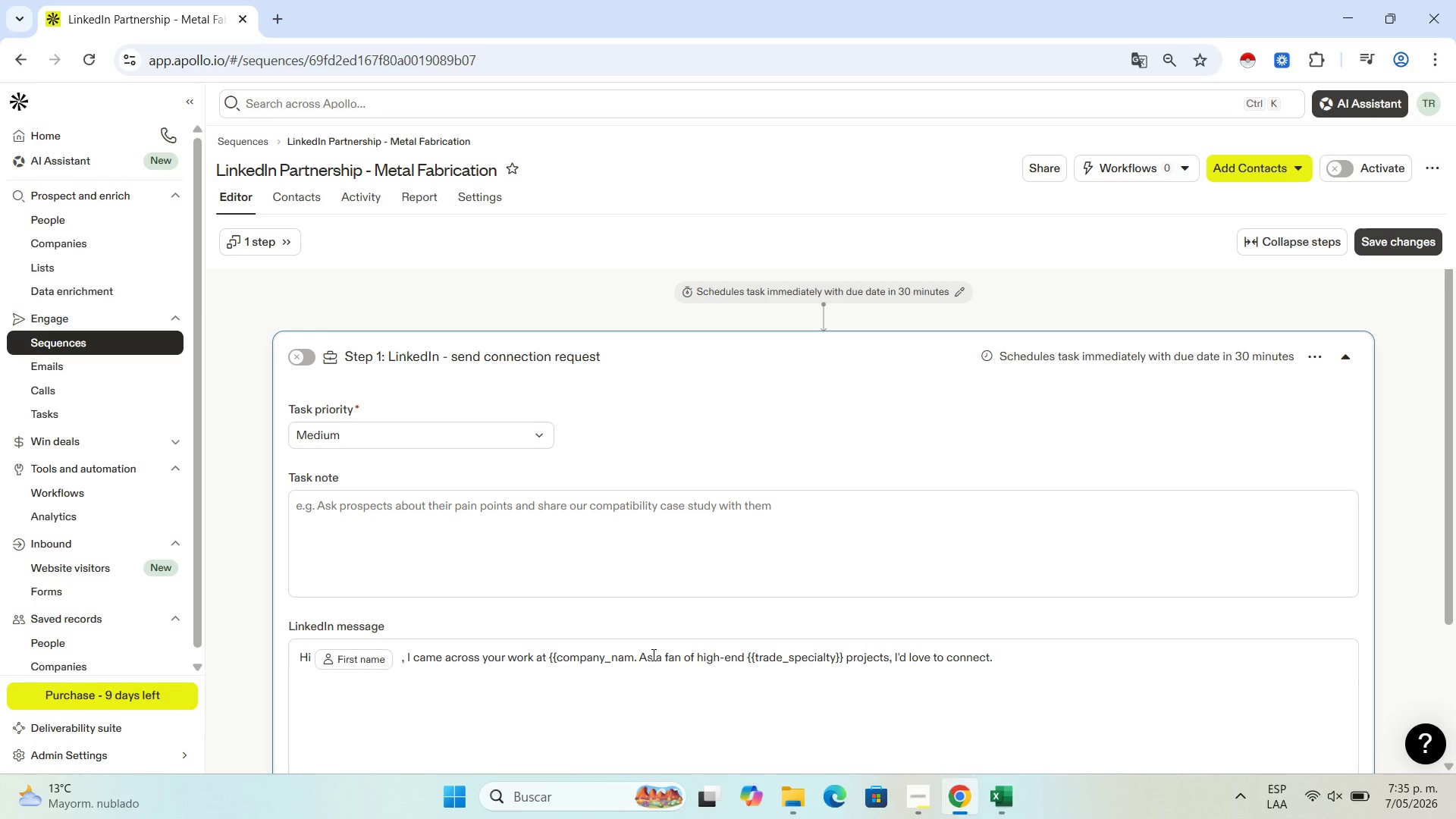 
key(Backspace)
 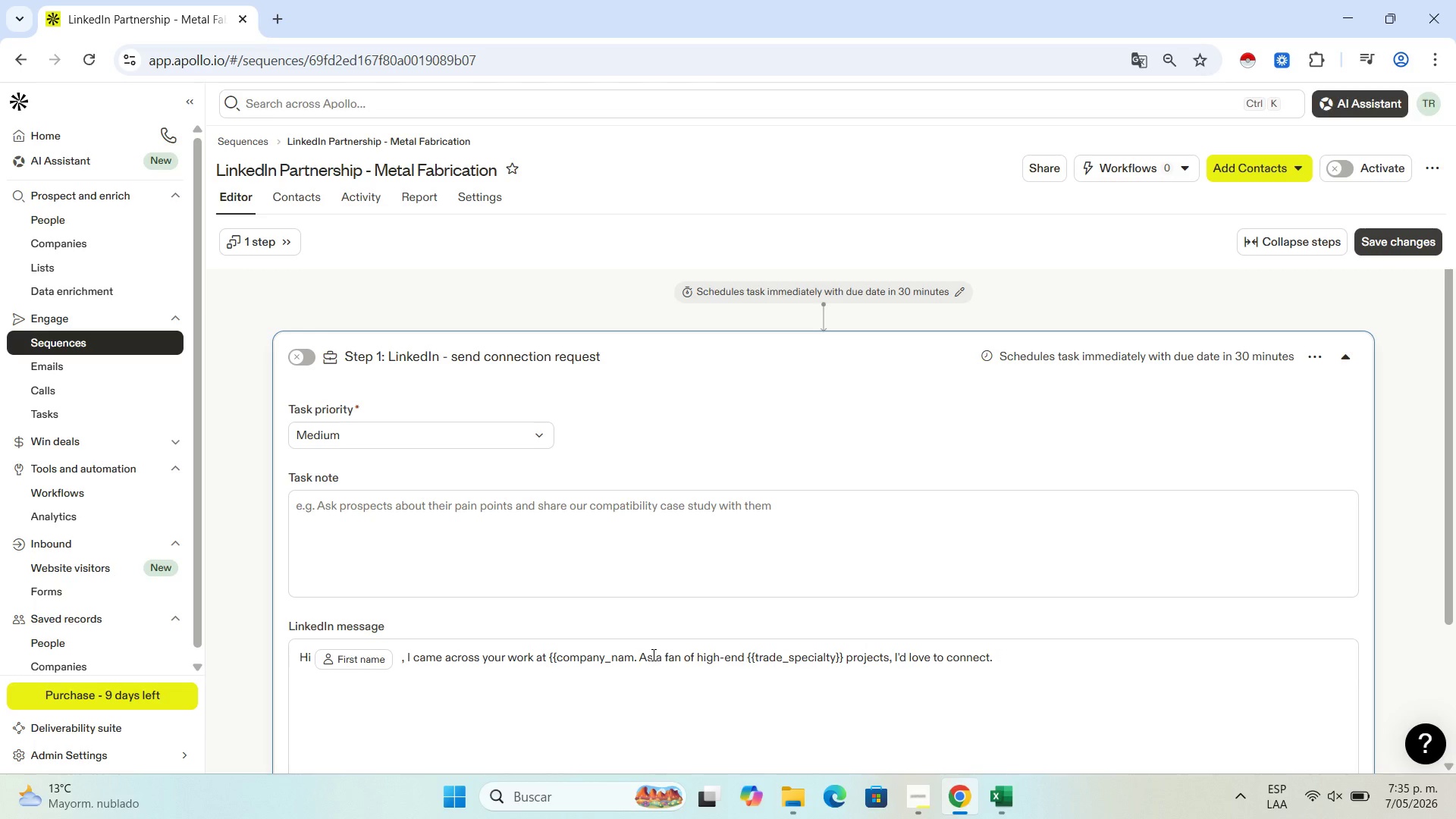 
key(Backspace)
 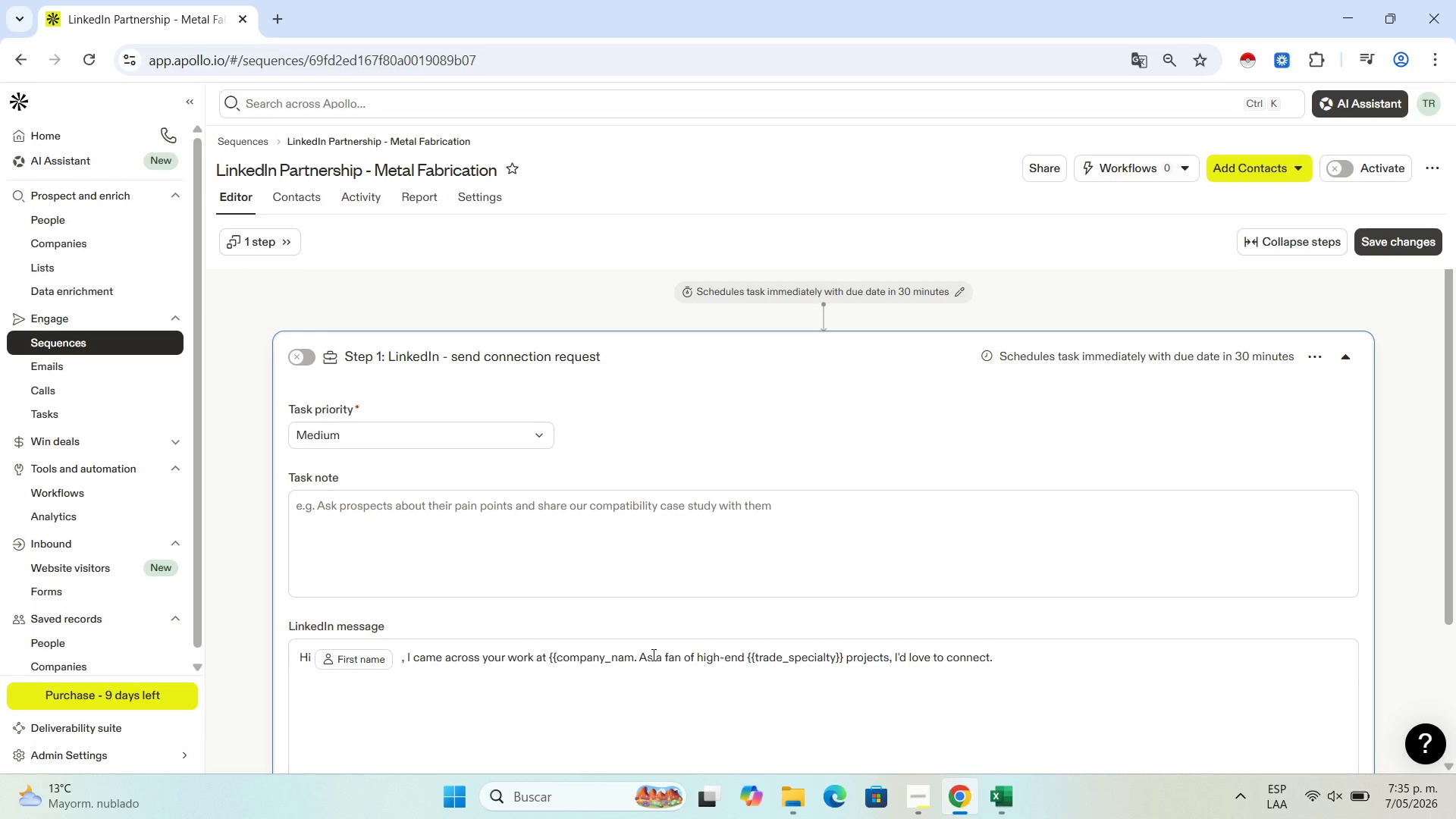 
key(Backspace)
 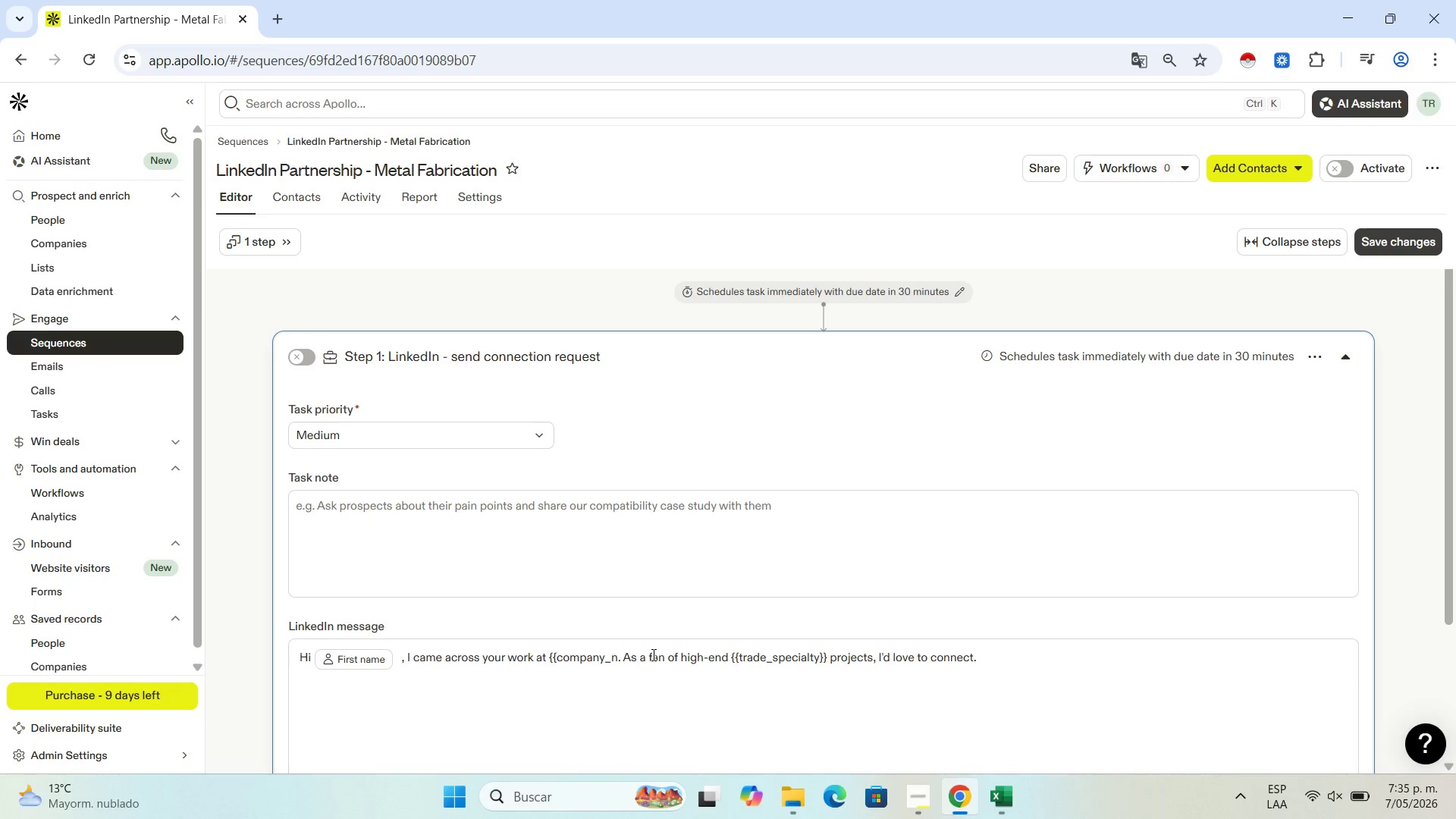 
key(Backspace)
 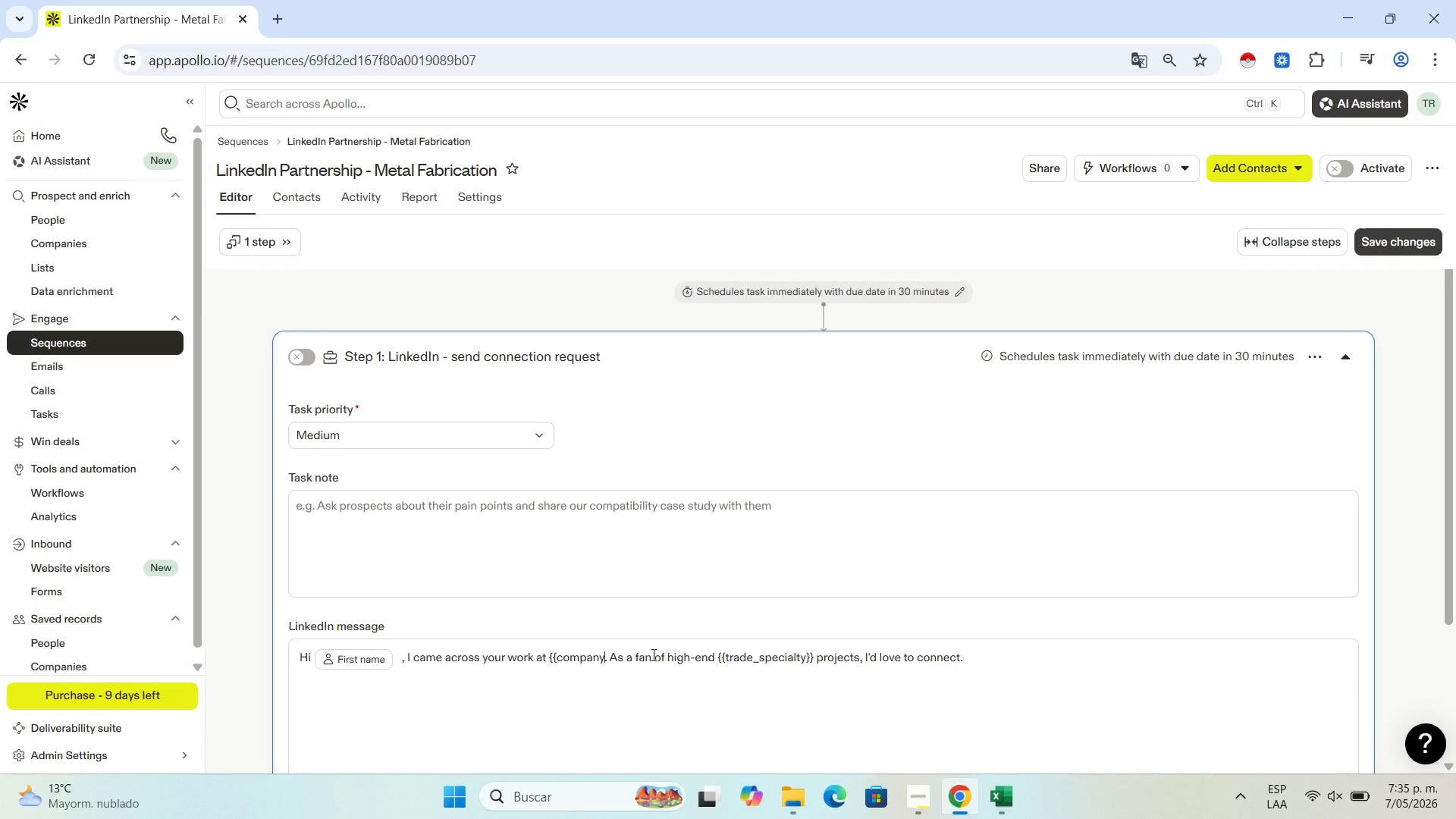 
key(Backspace)
 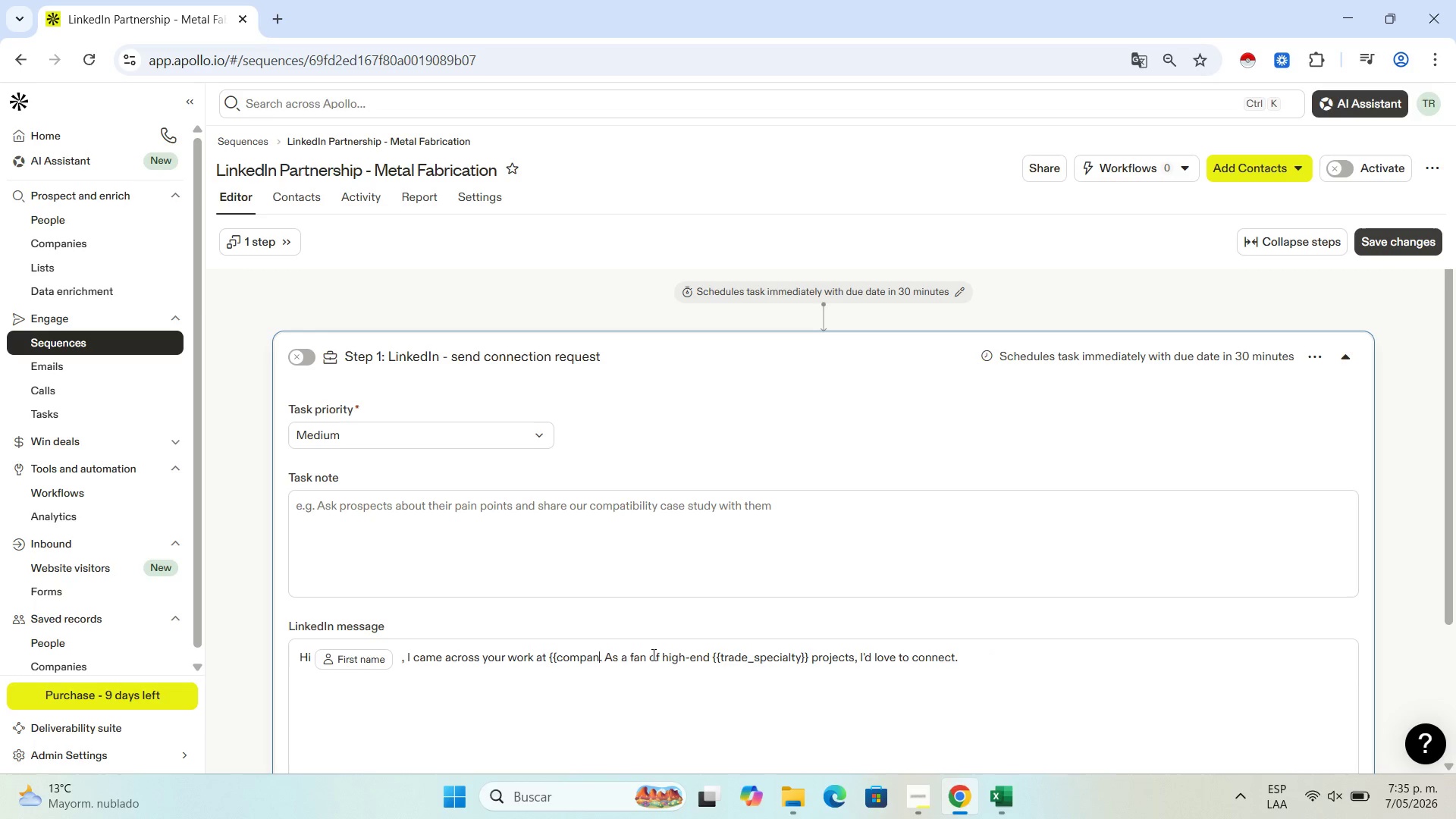 
key(Backspace)
 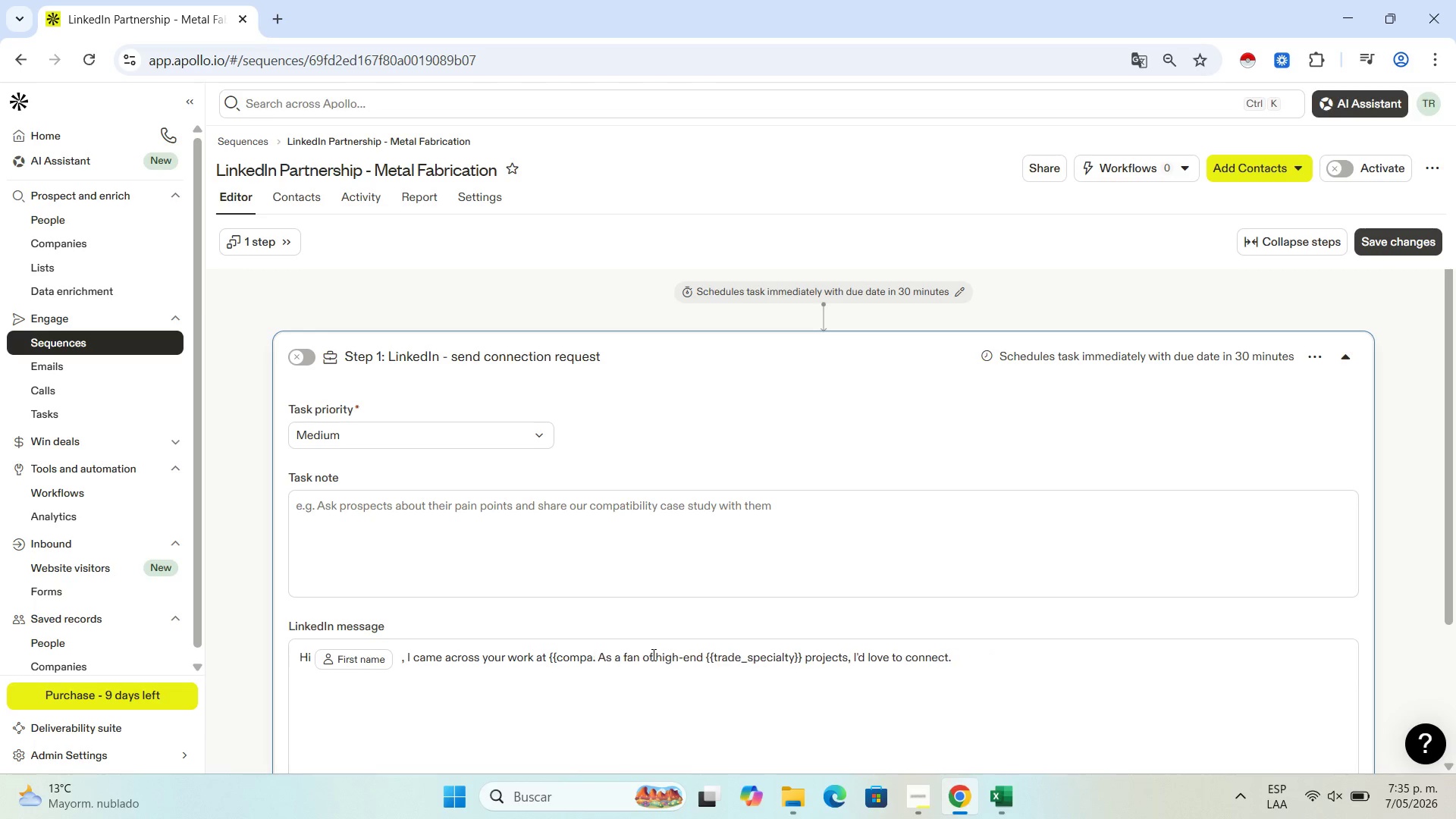 
key(Backspace)
 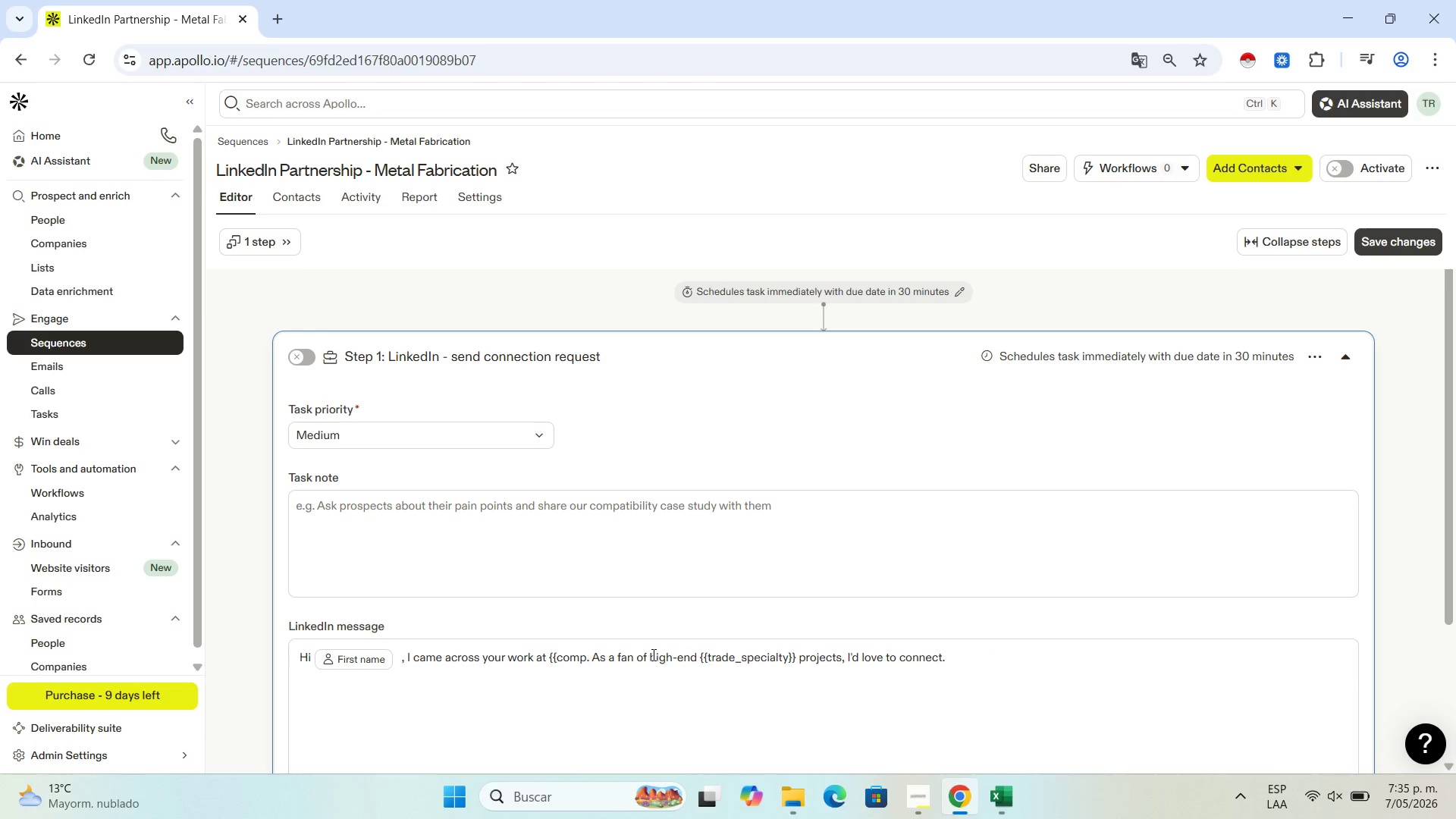 
key(Backspace)
 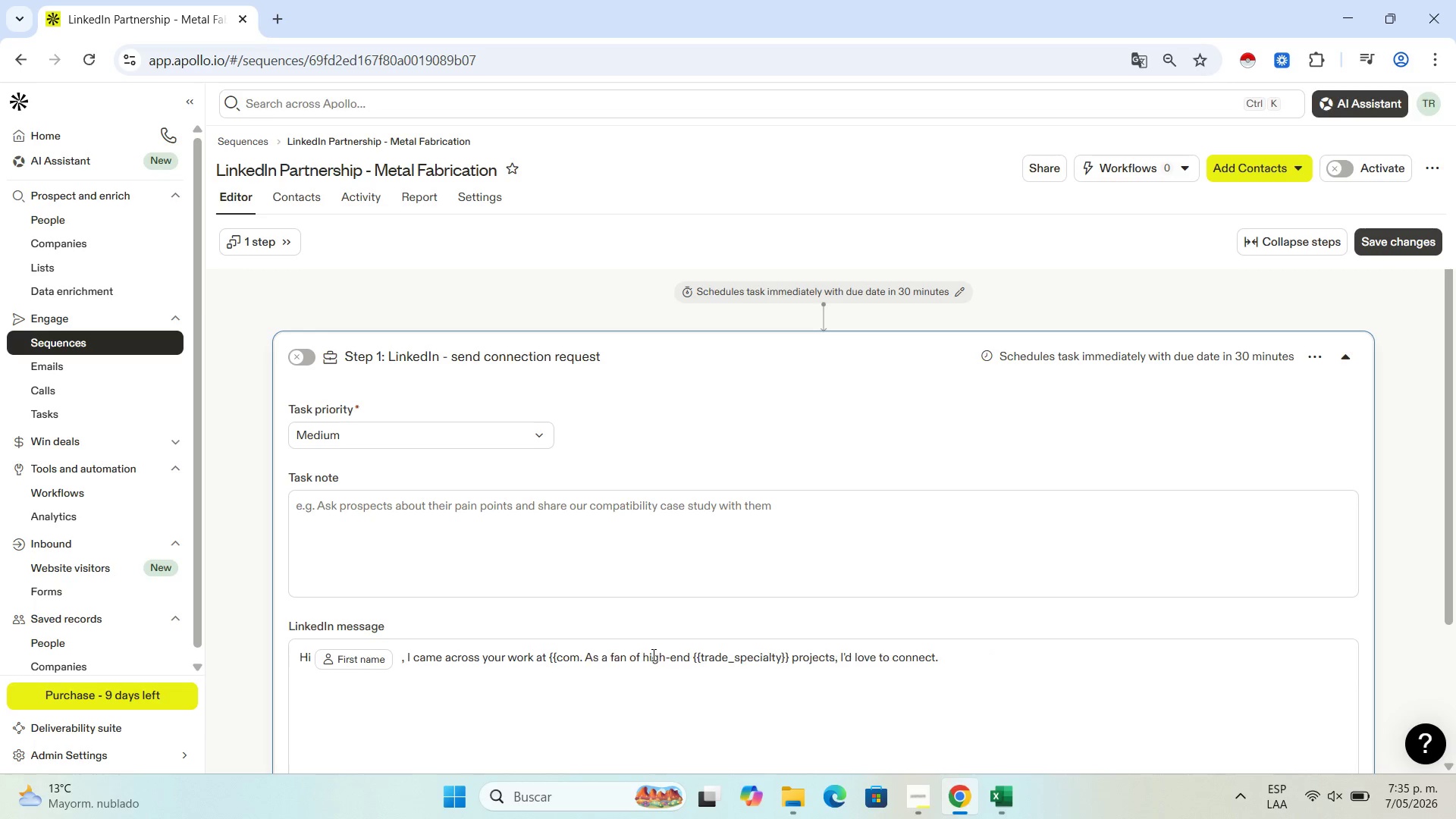 
key(Backspace)
 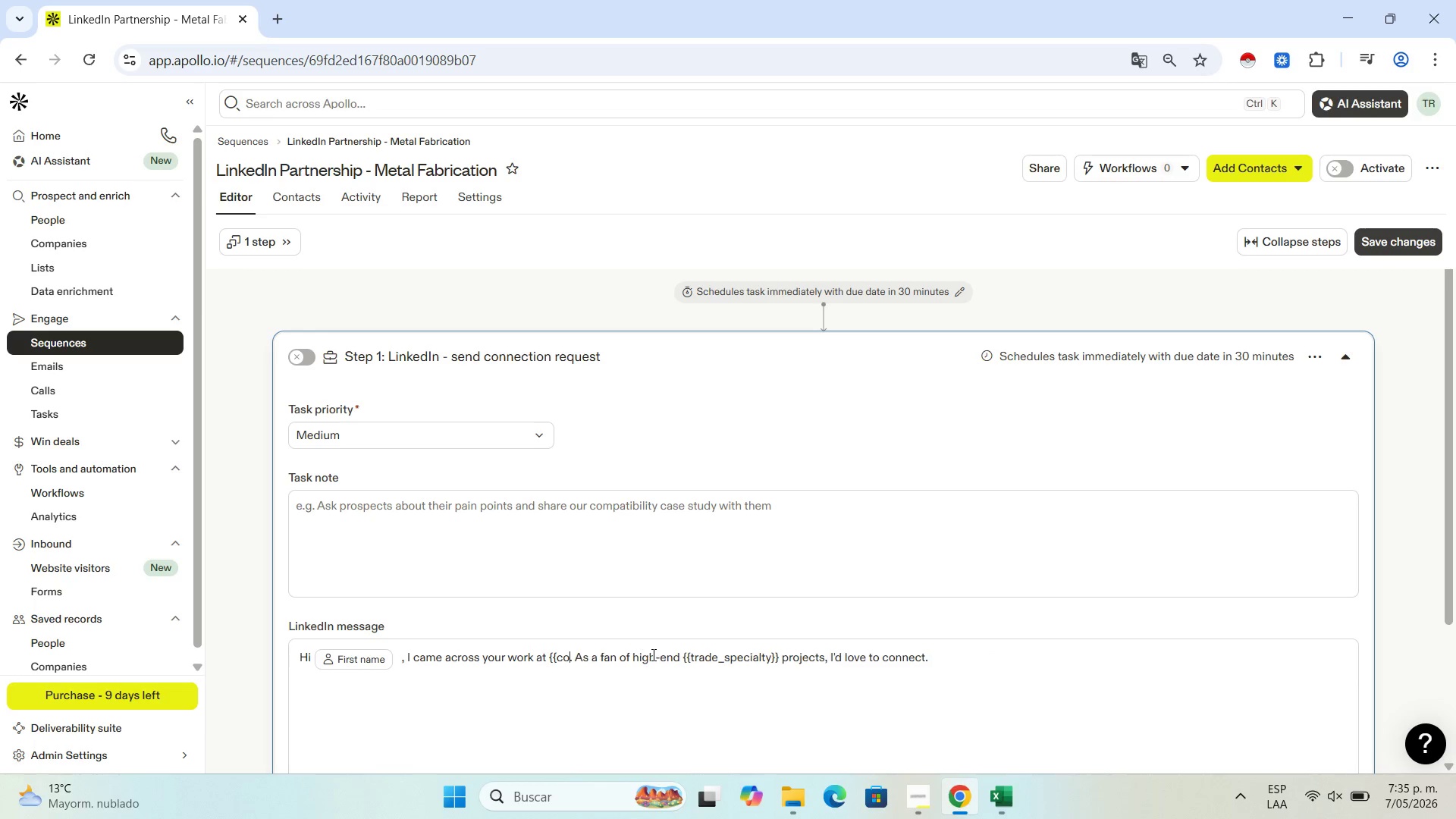 
key(Backspace)
 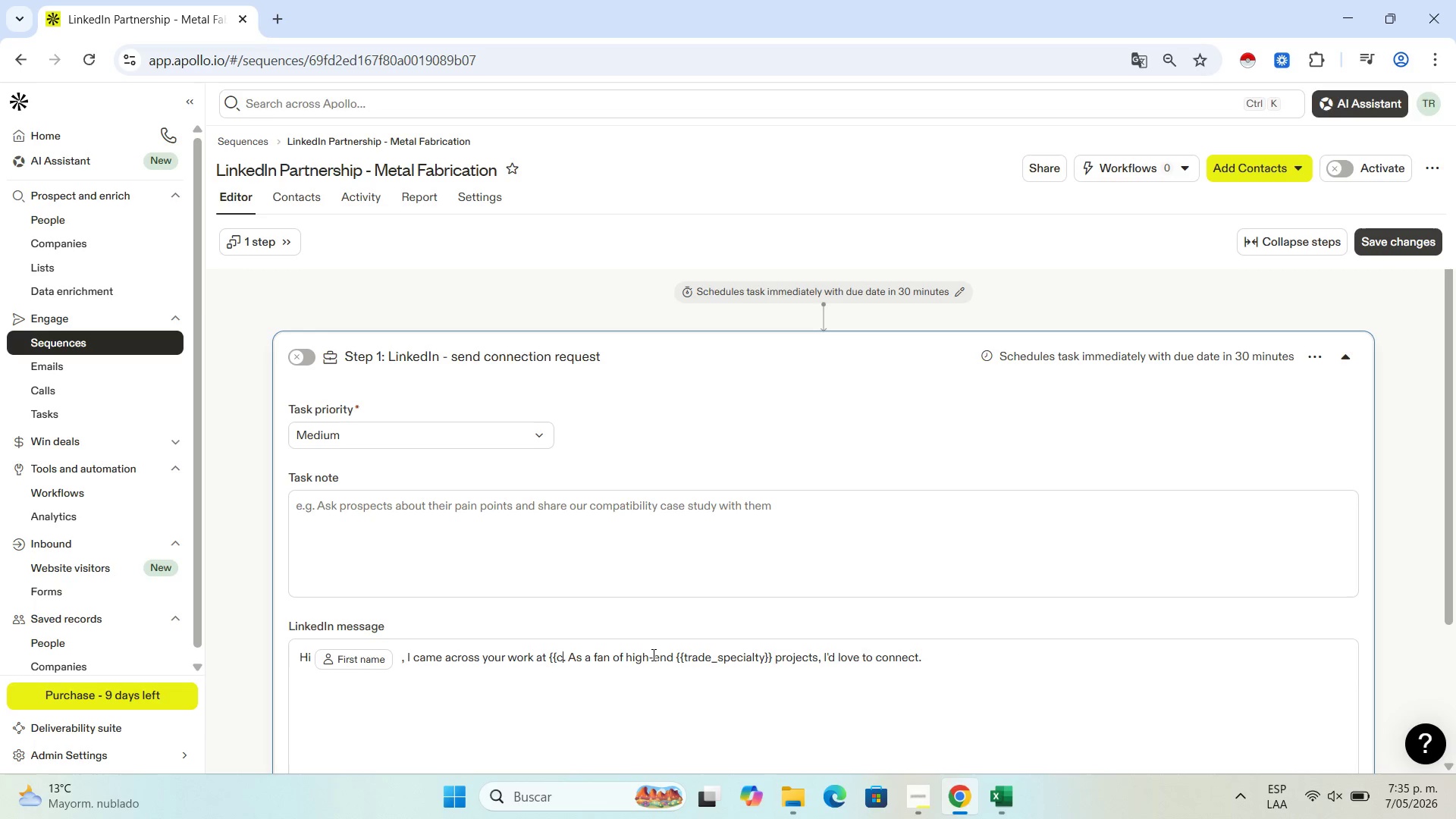 
key(Backspace)
 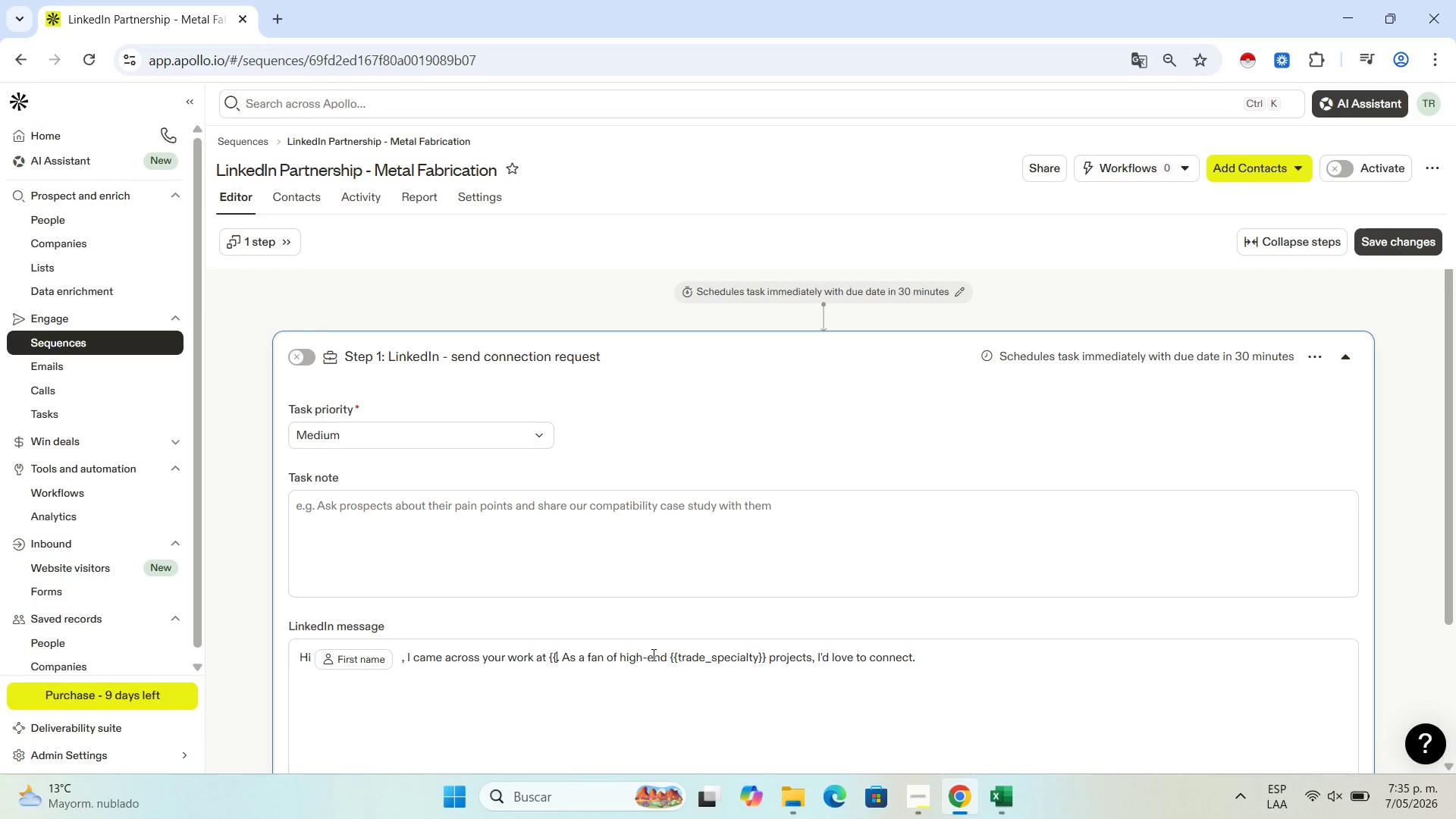 
key(Backspace)
 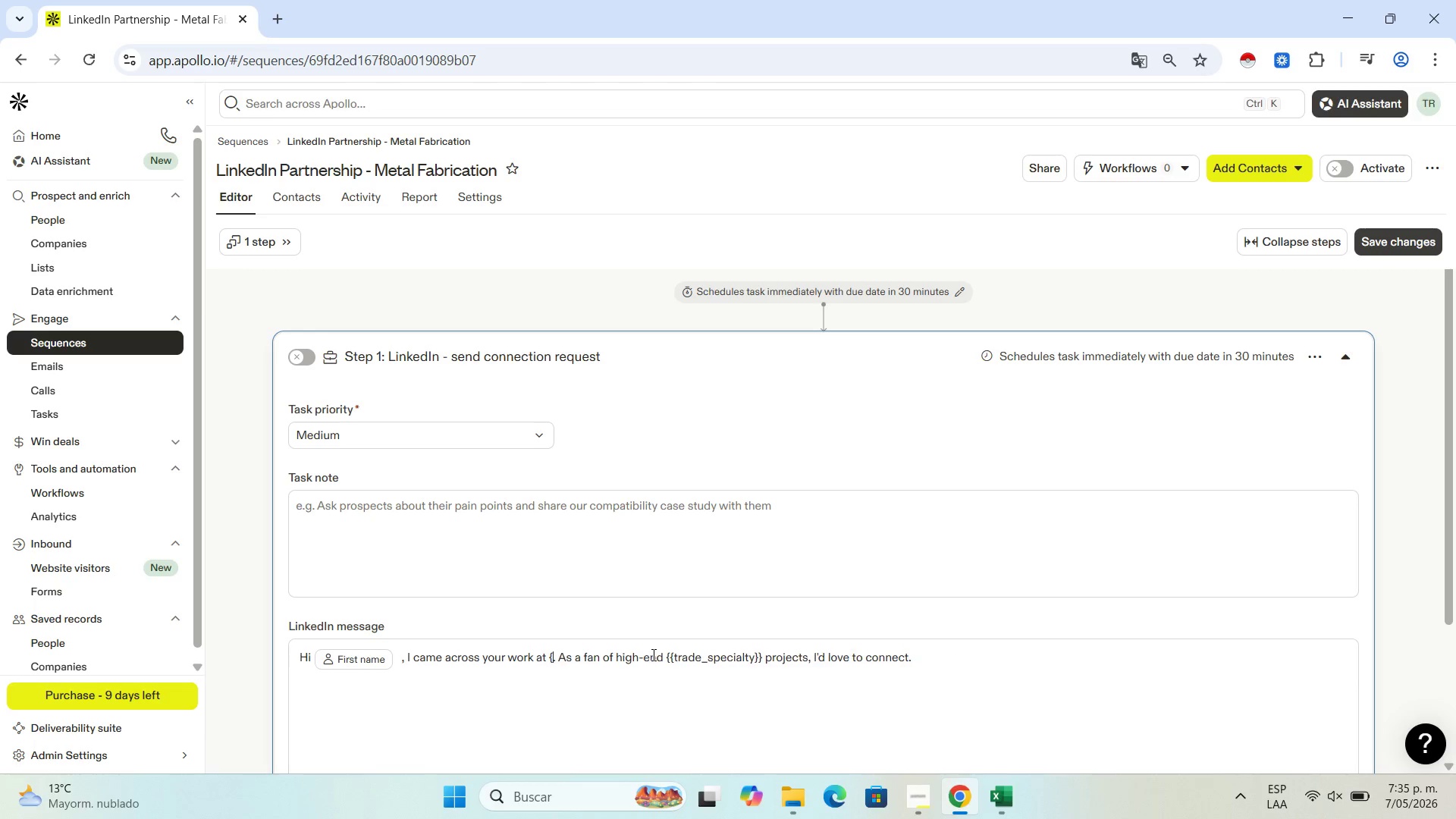 
key(Backspace)
 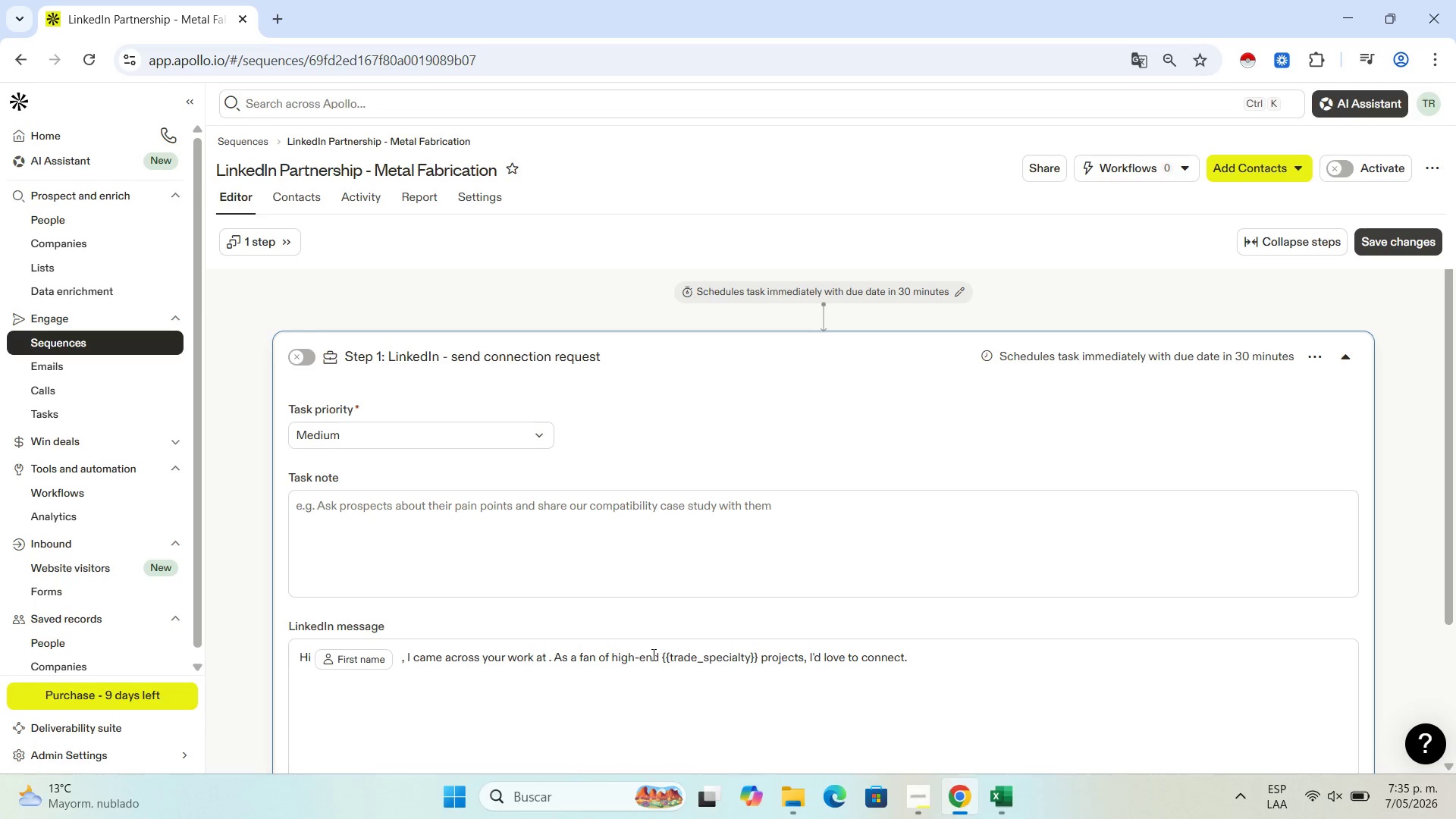 
key(Backspace)
 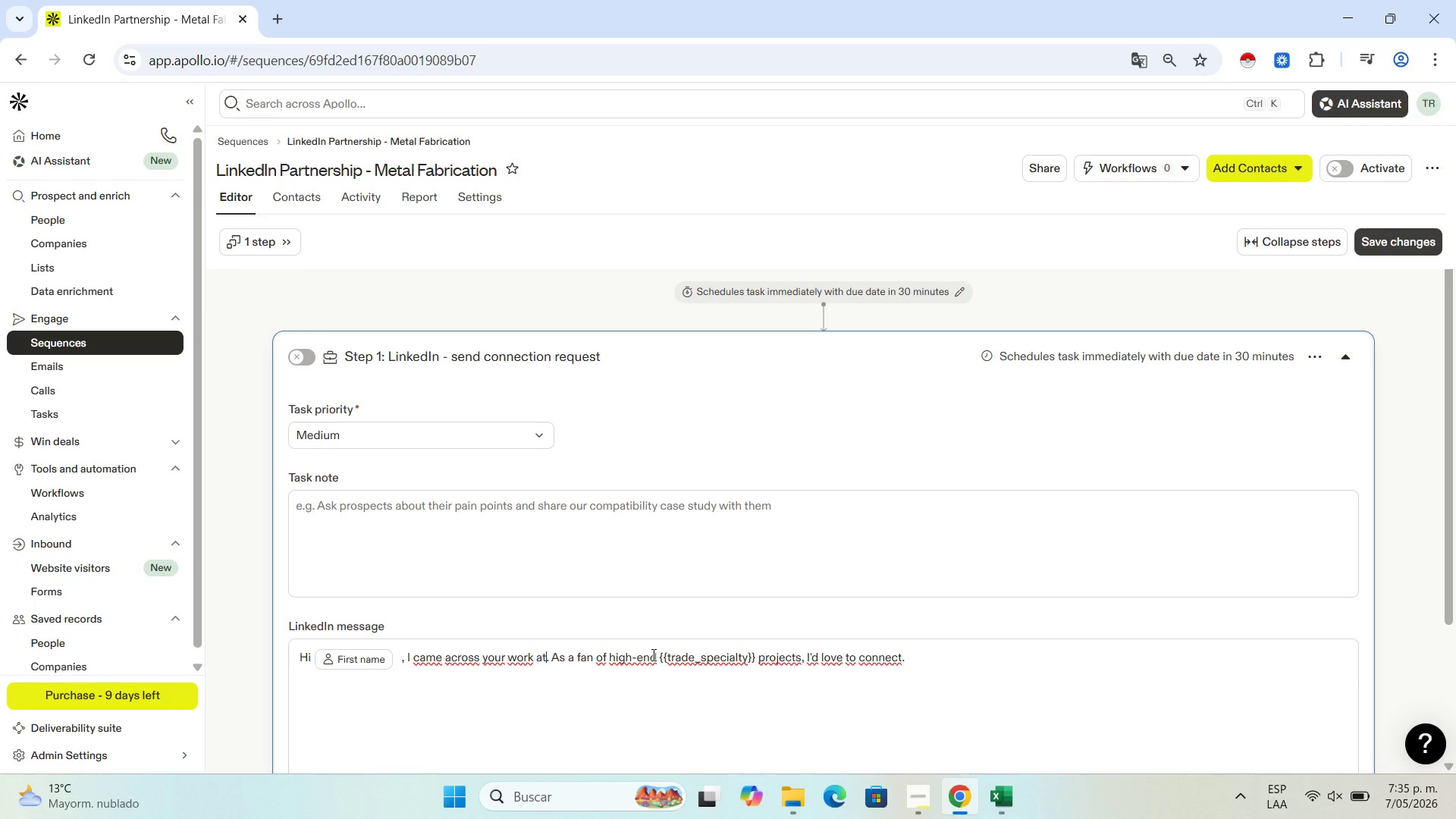 
key(Space)
 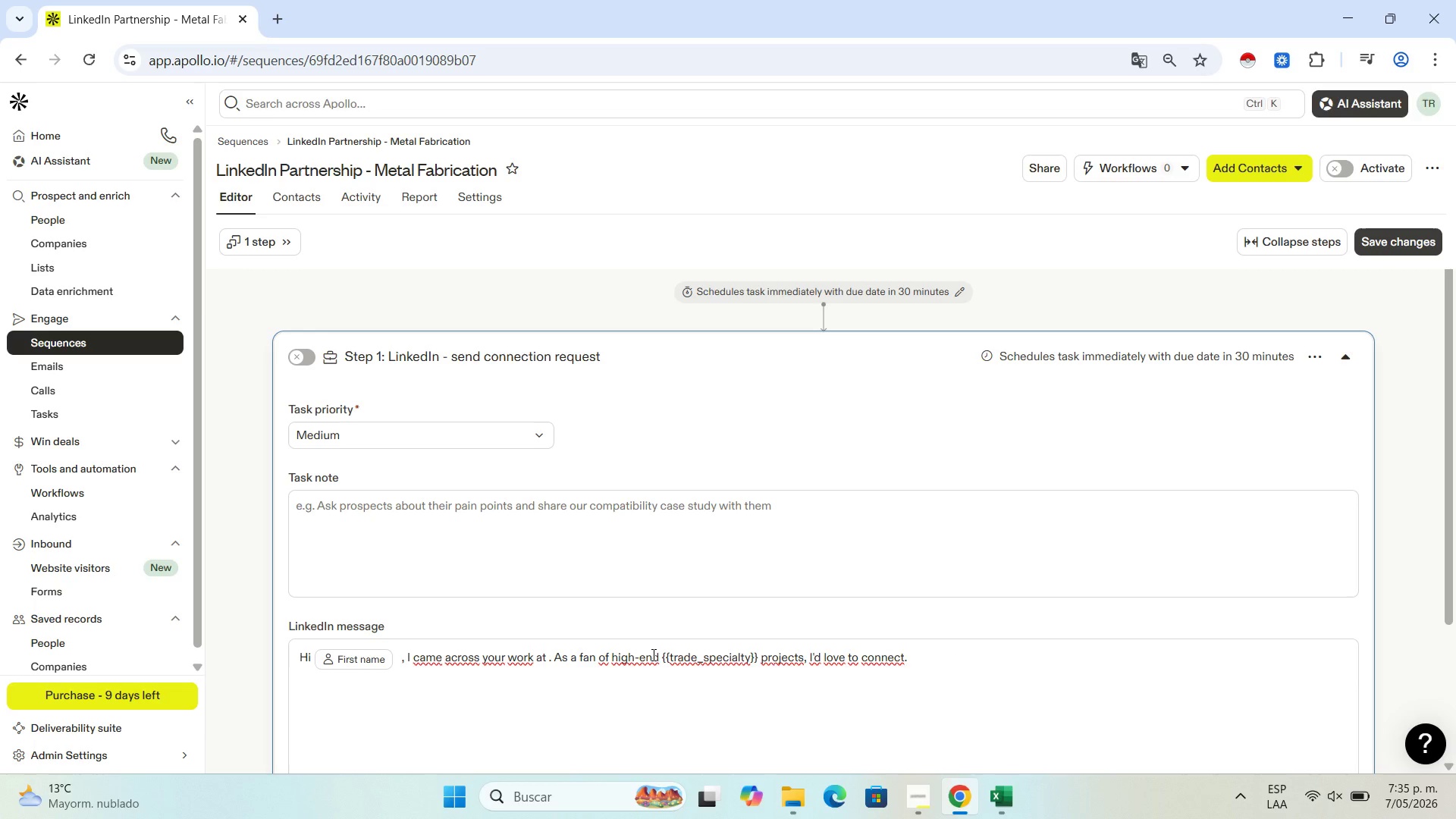 
key(Space)
 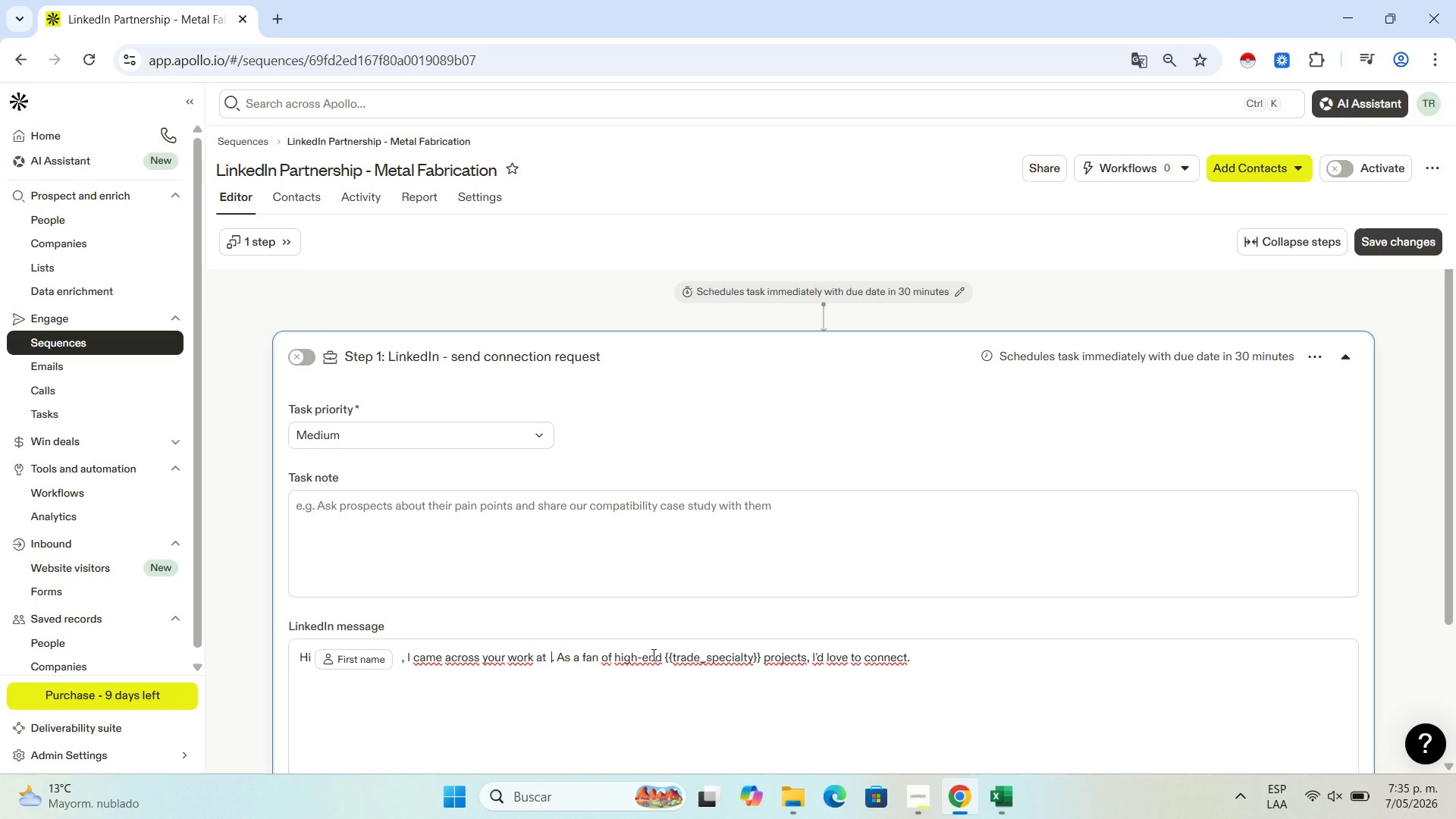 
key(Space)
 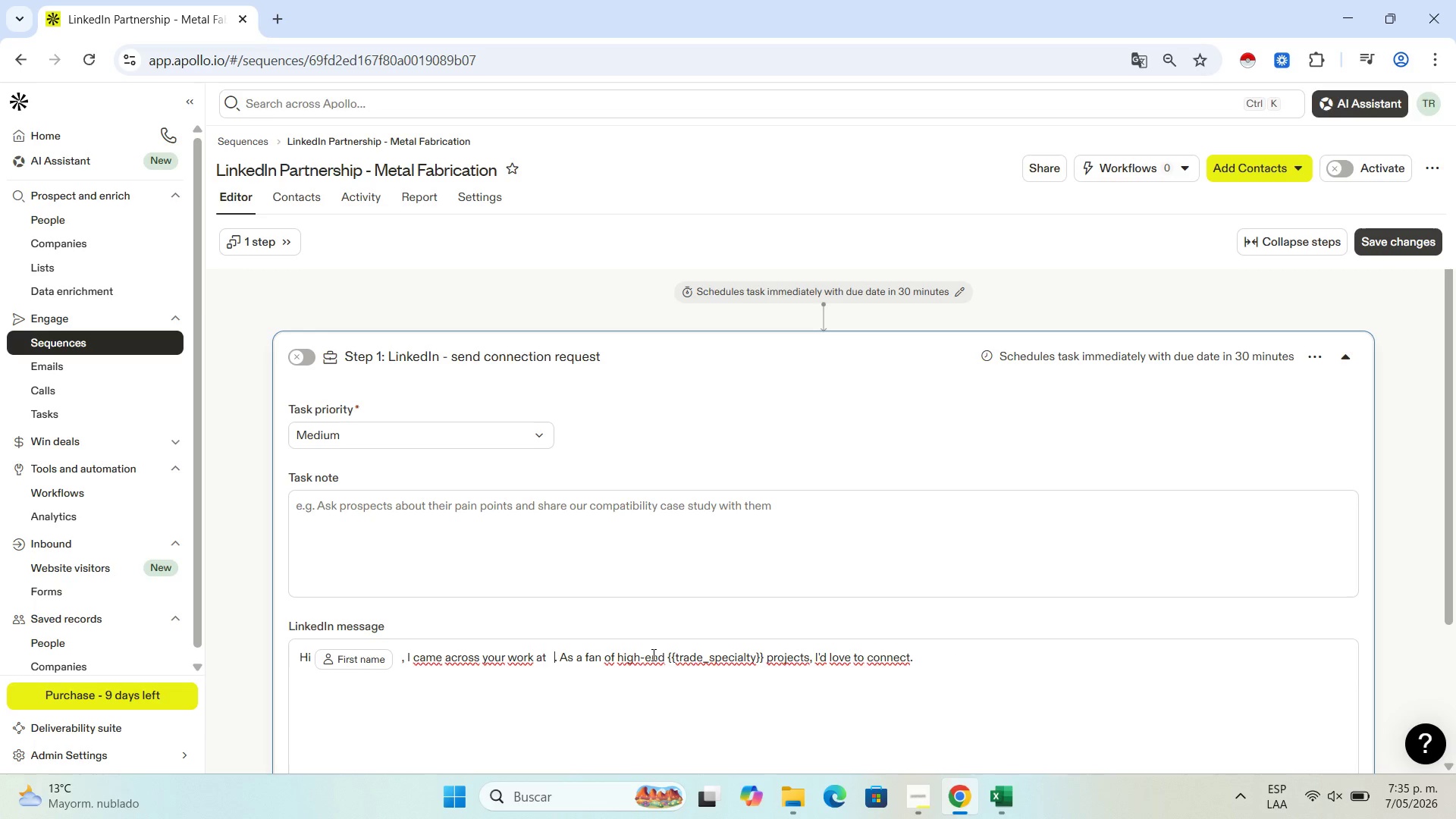 
key(Space)
 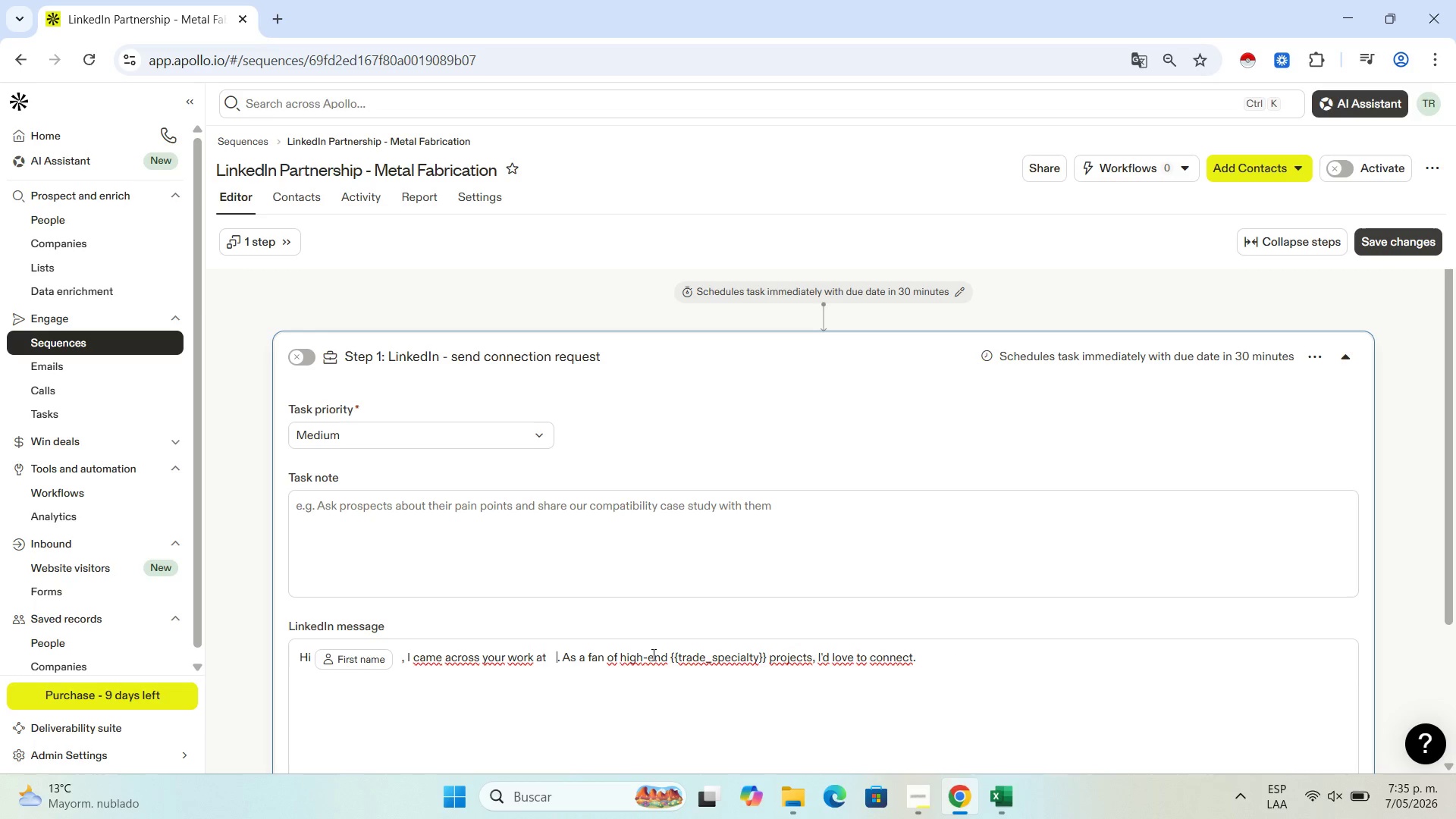 
key(ArrowLeft)
 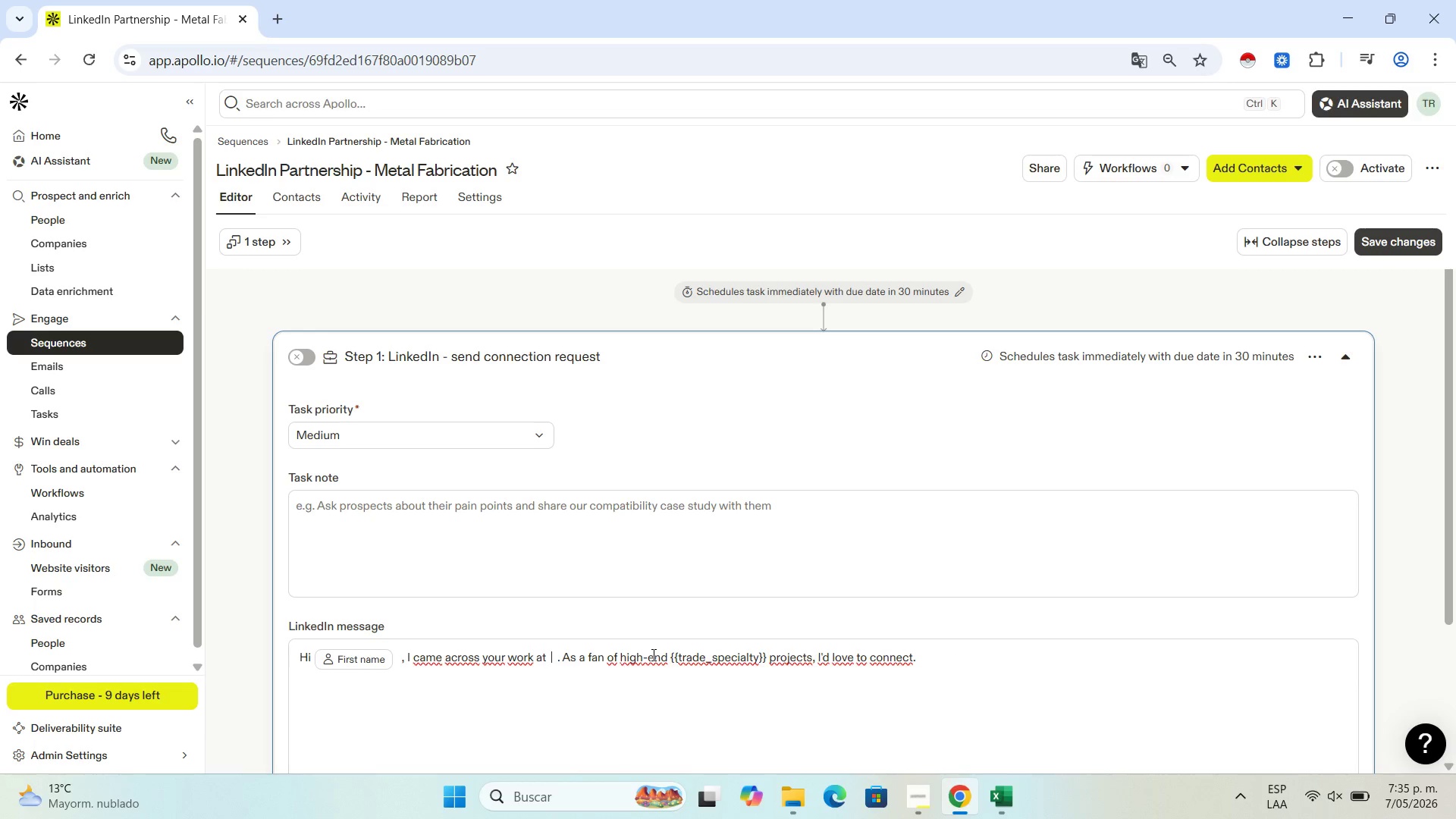 
key(ArrowLeft)
 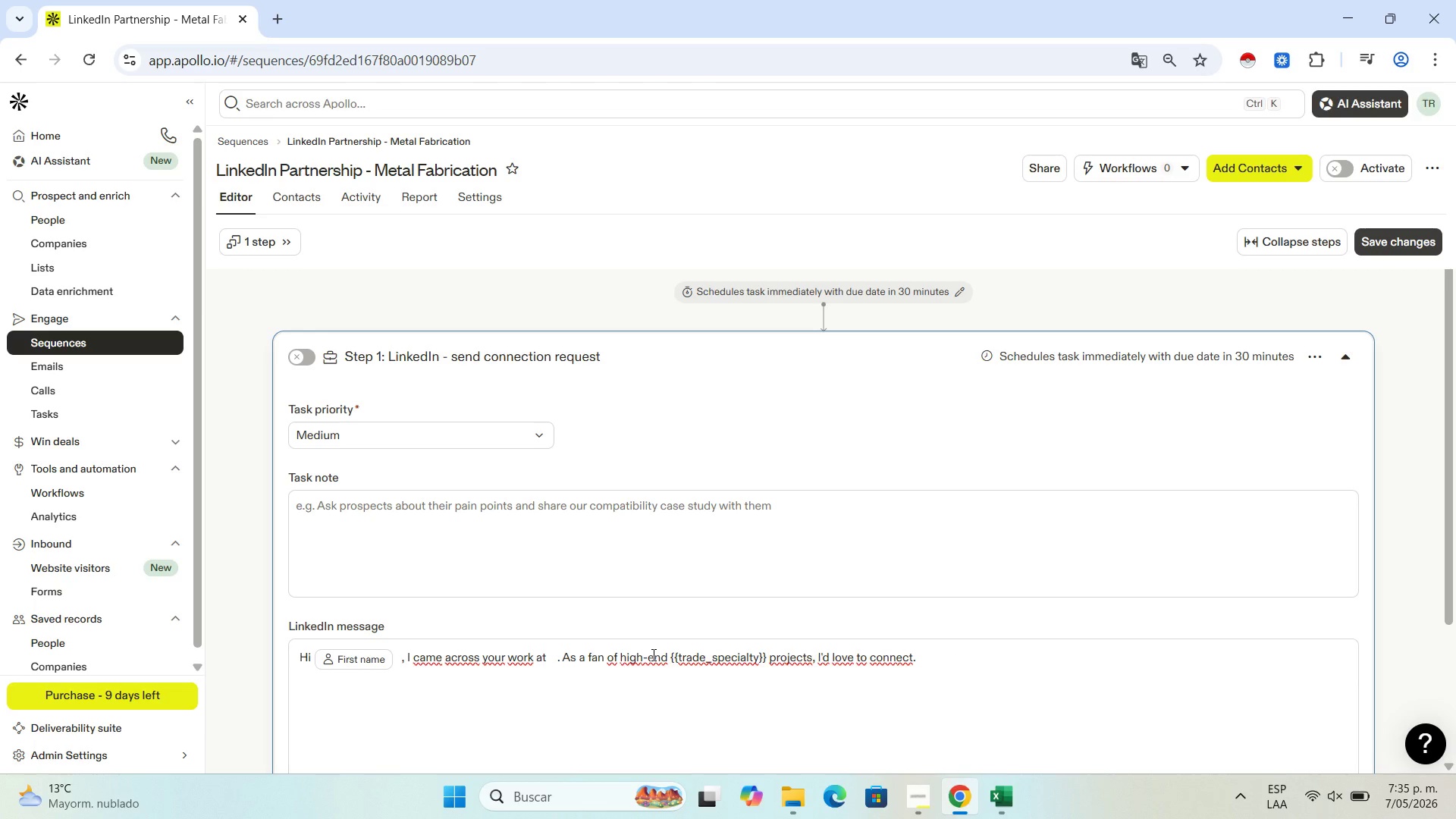 
key(ArrowLeft)
 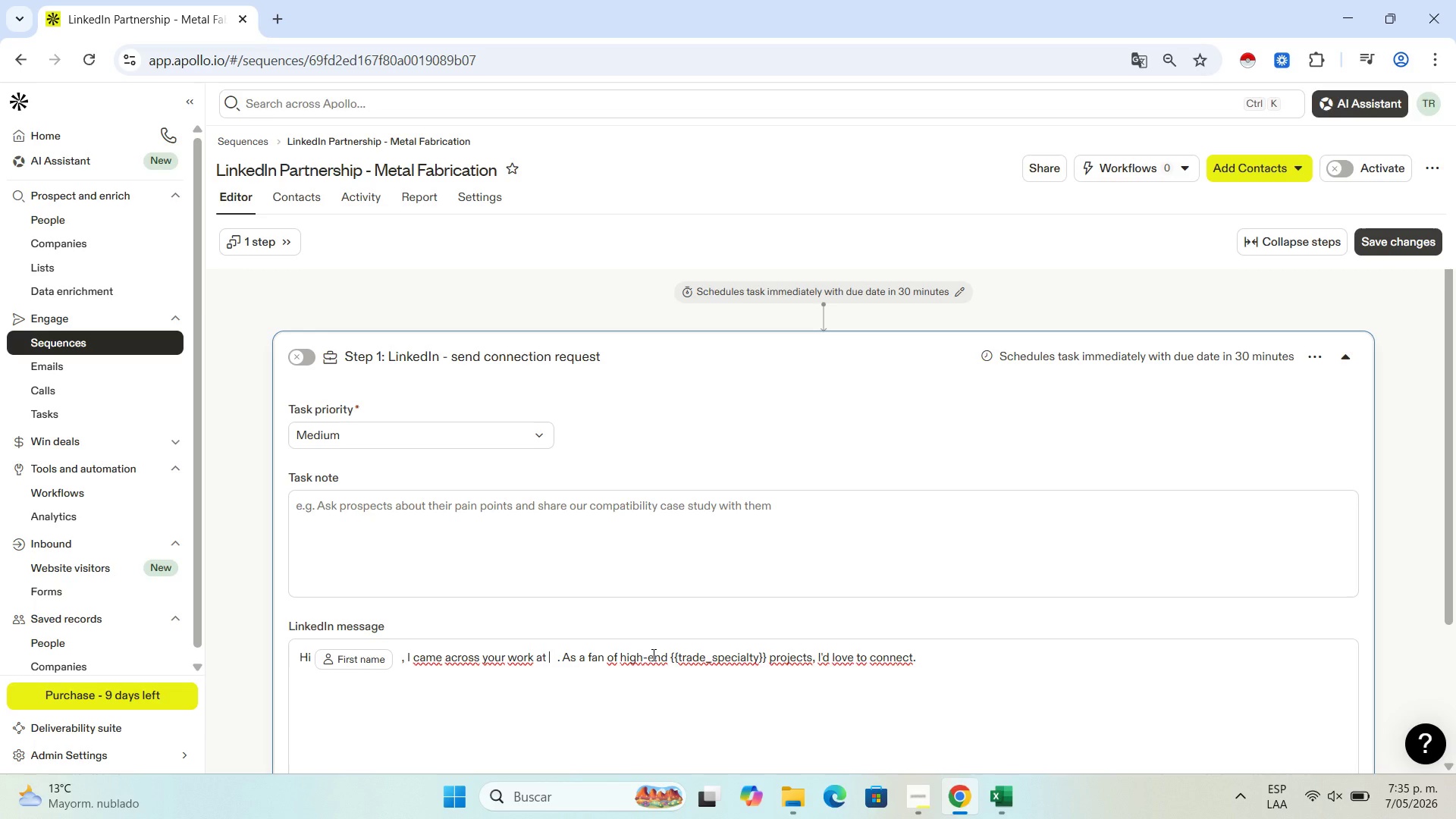 
type(''company_name)
key(Backspace)
key(Backspace)
 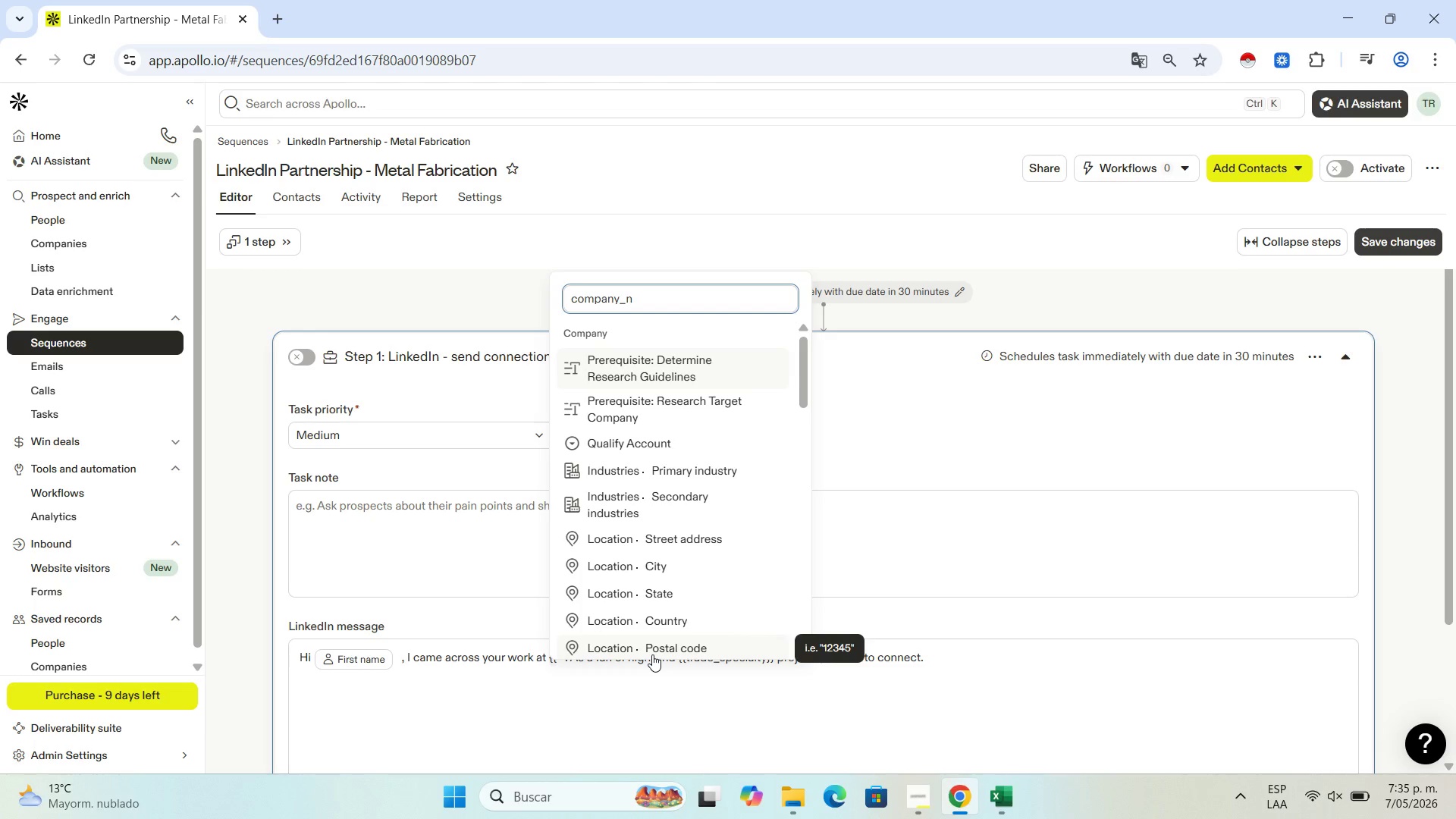 
 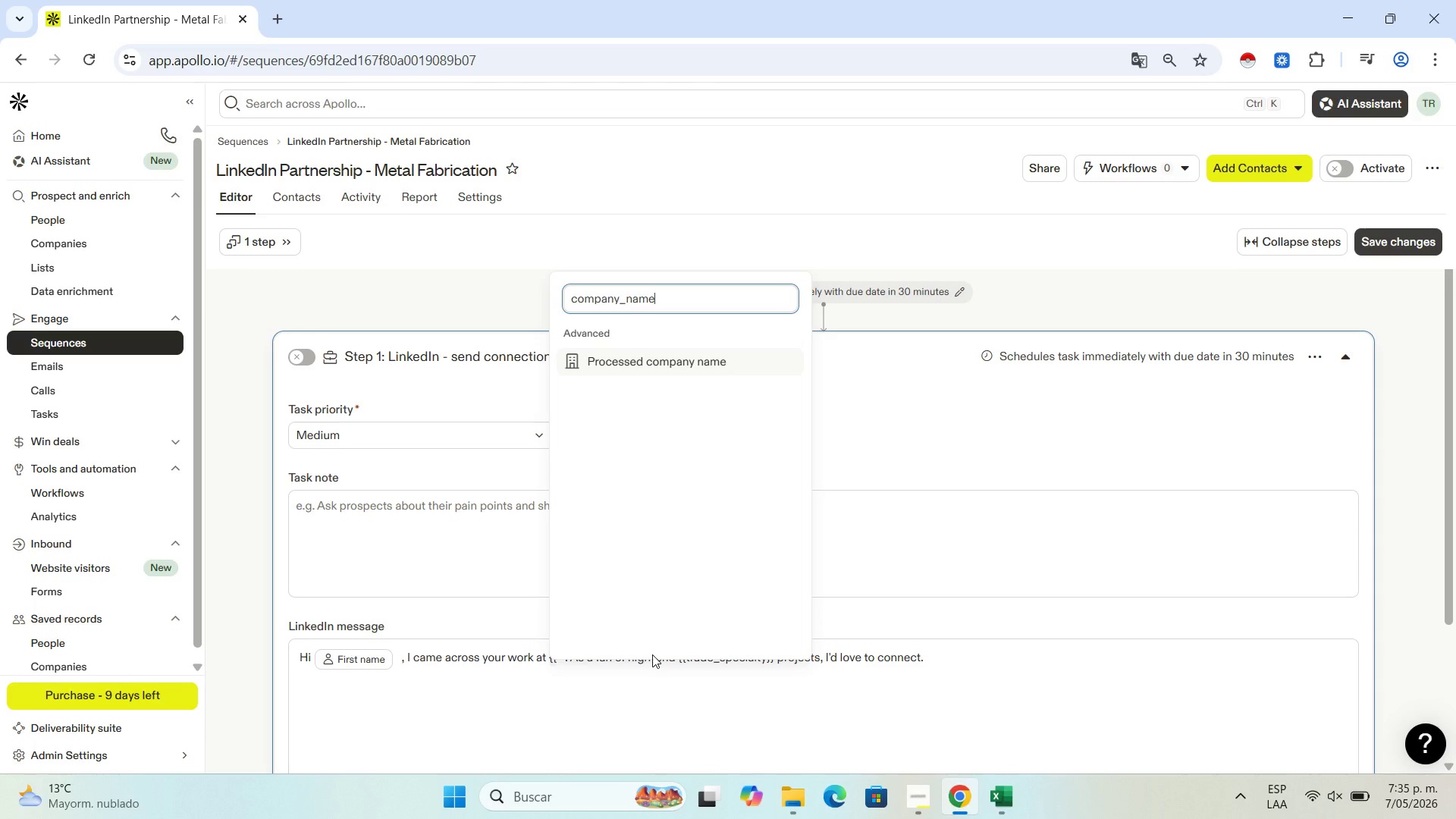 
hold_key(key=Backspace, duration=1.34)
 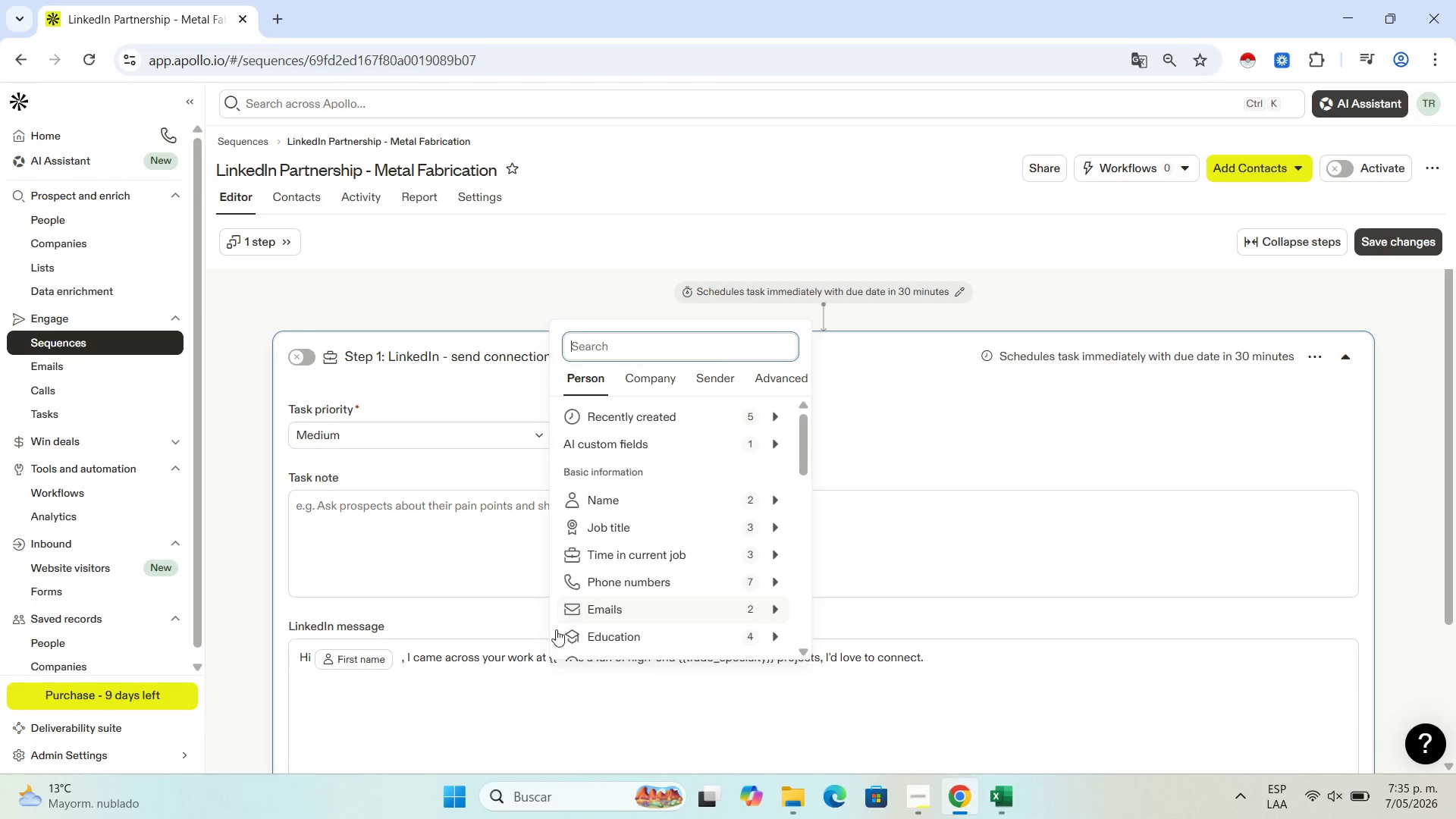 
left_click([560, 664])
 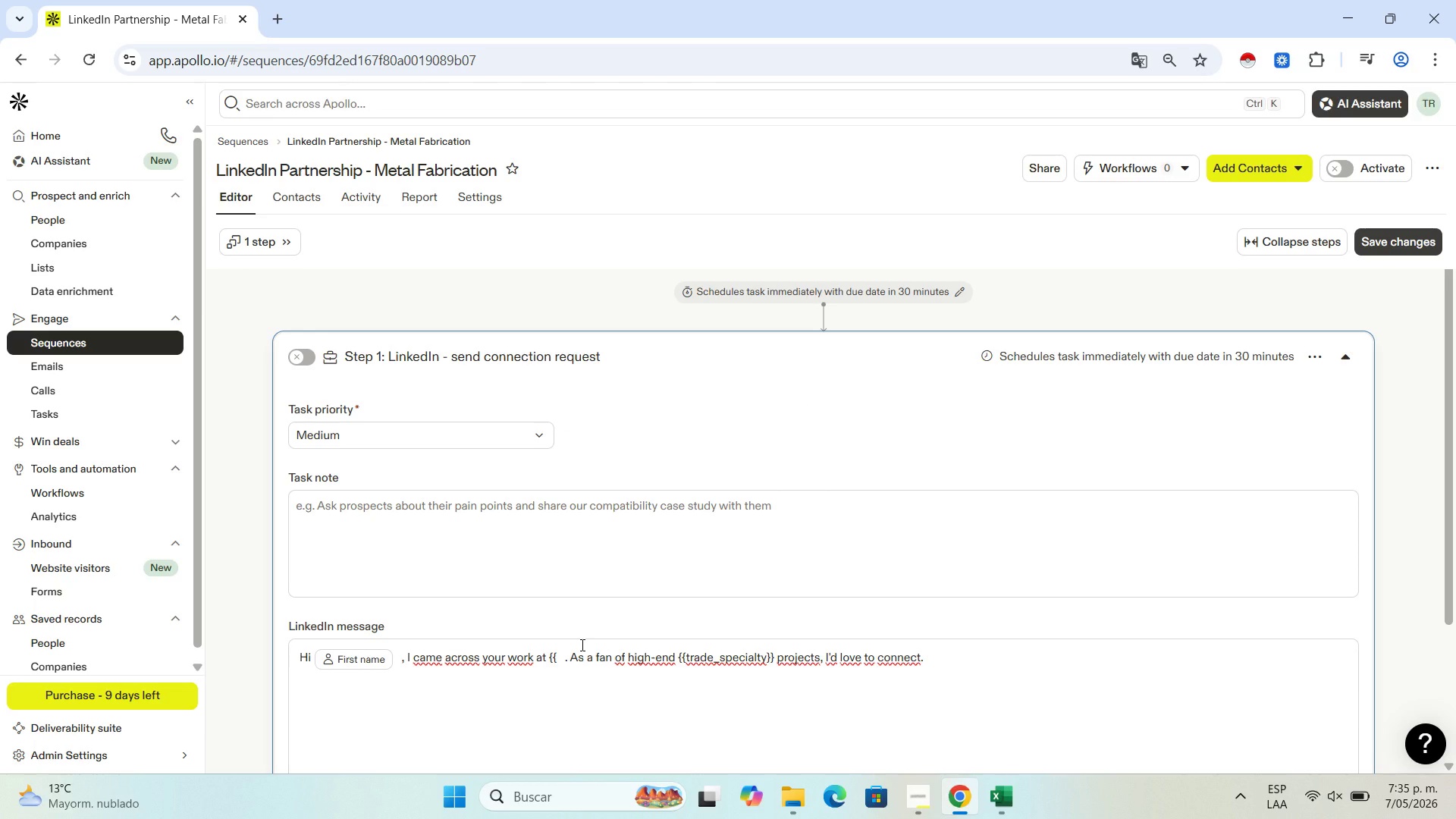 
key(ArrowLeft)
 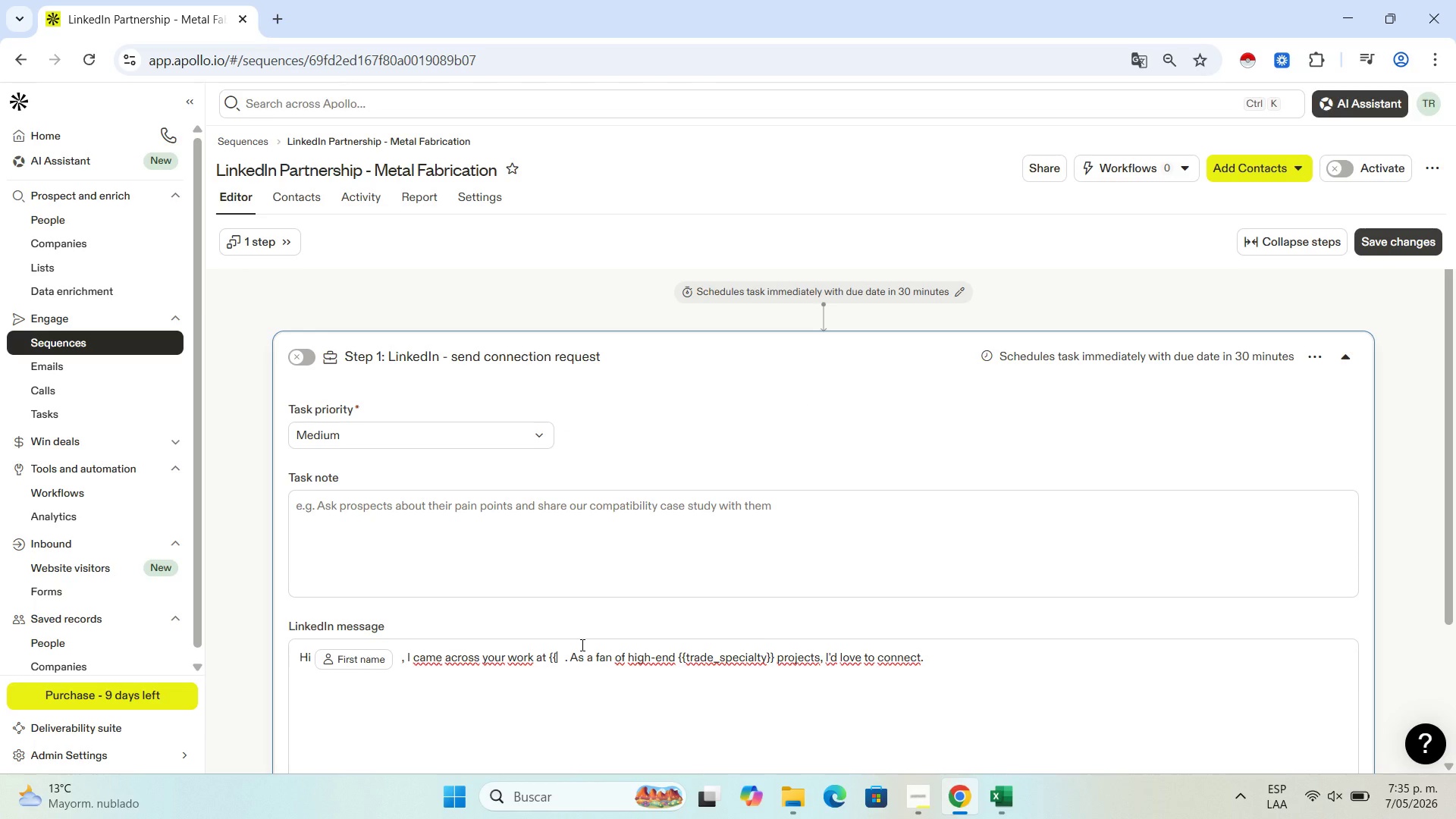 
type(company_name//)
 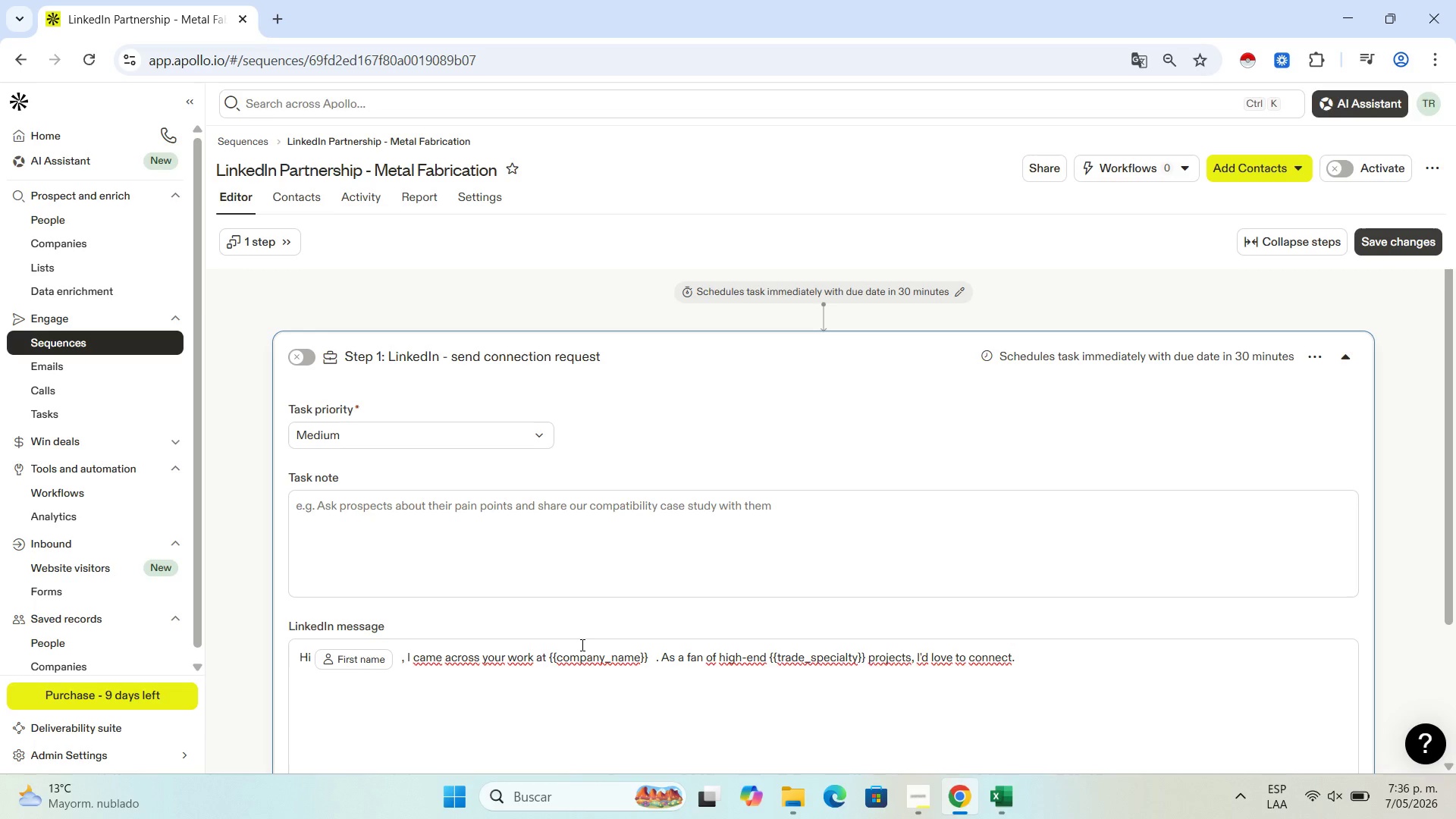 
key(ArrowRight)
 